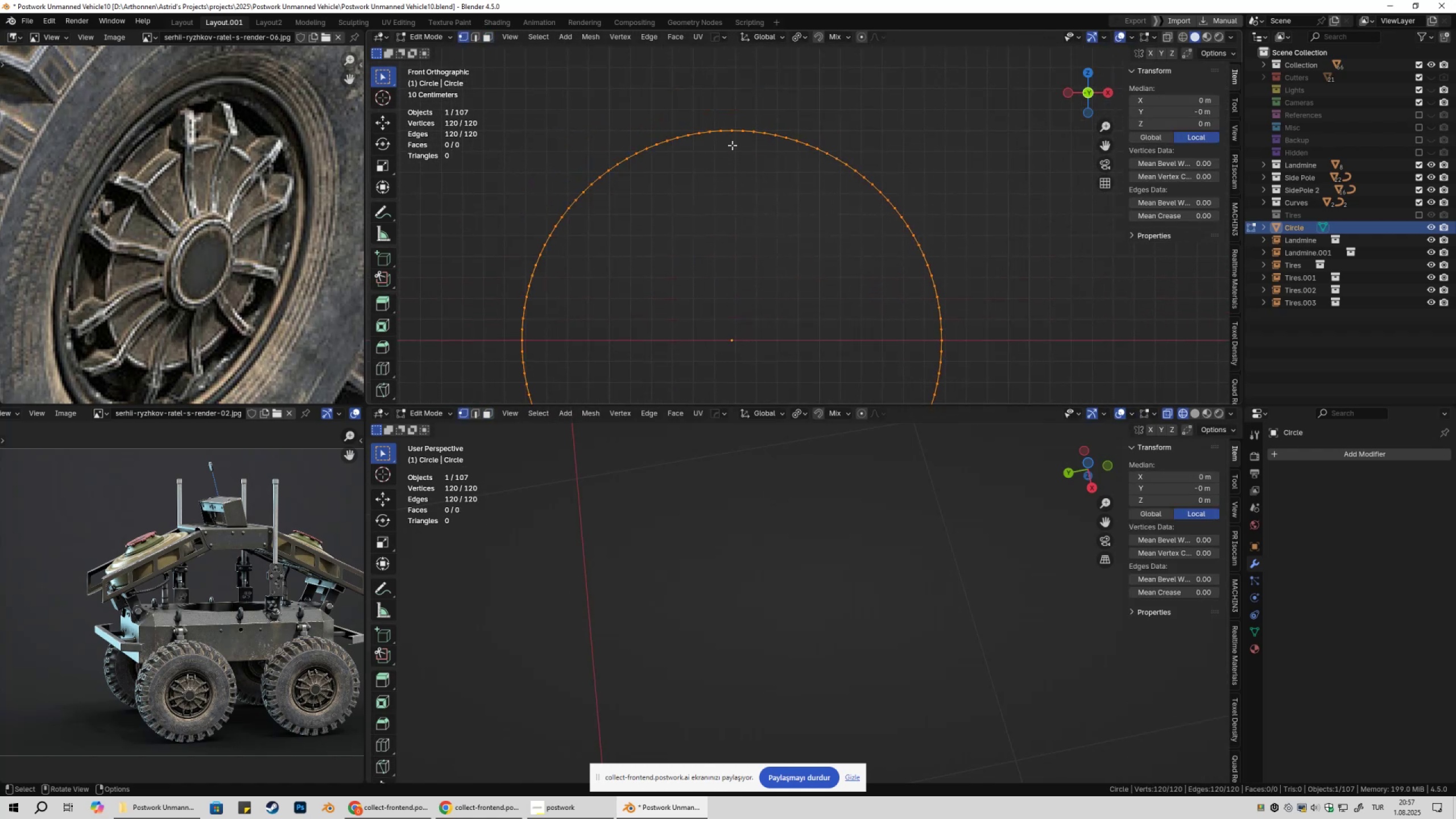 
left_click([734, 133])
 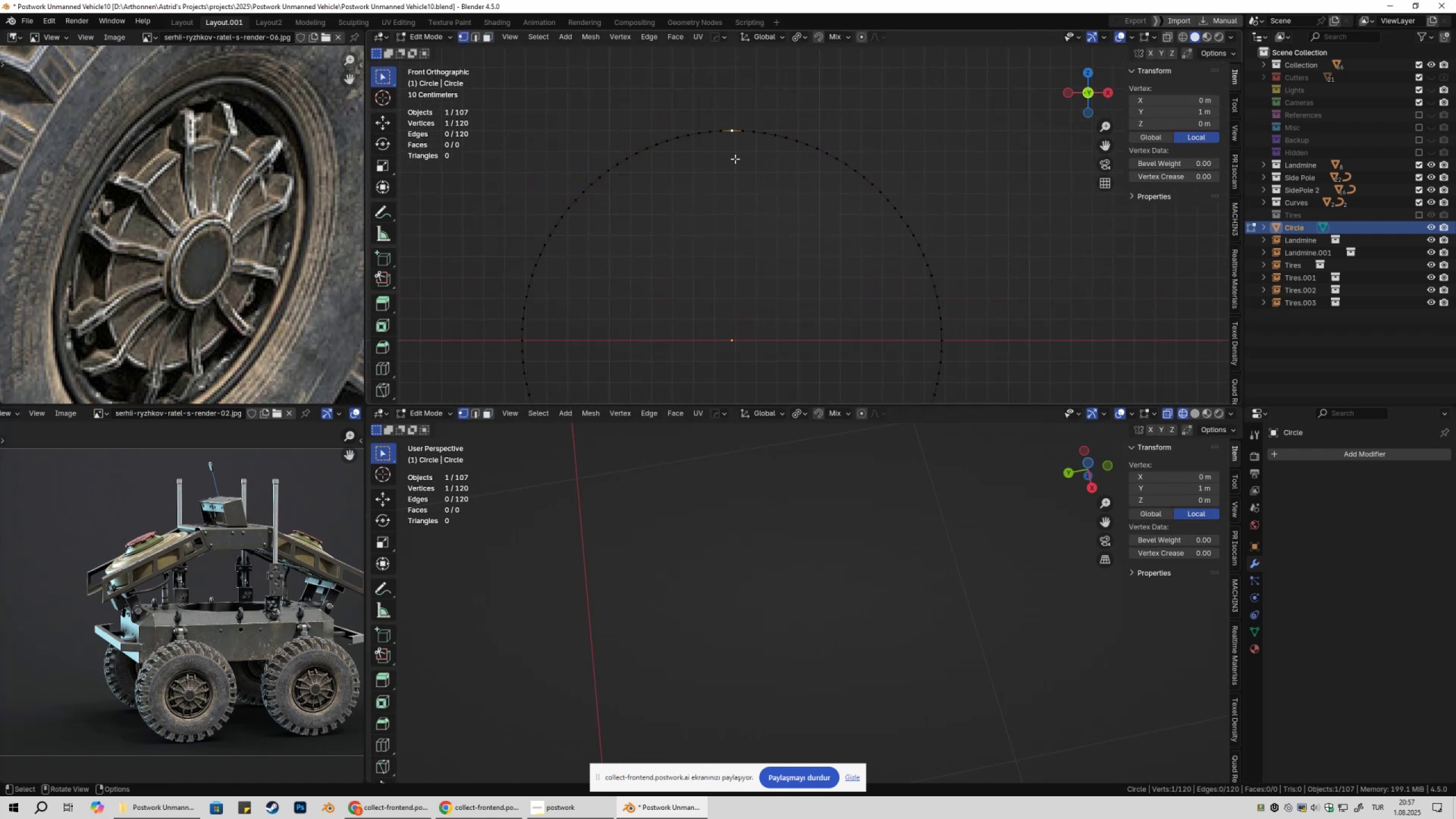 
hold_key(key=ShiftLeft, duration=1.53)
left_click_drag(start_coordinate=[736, 125], to_coordinate=[746, 143])
 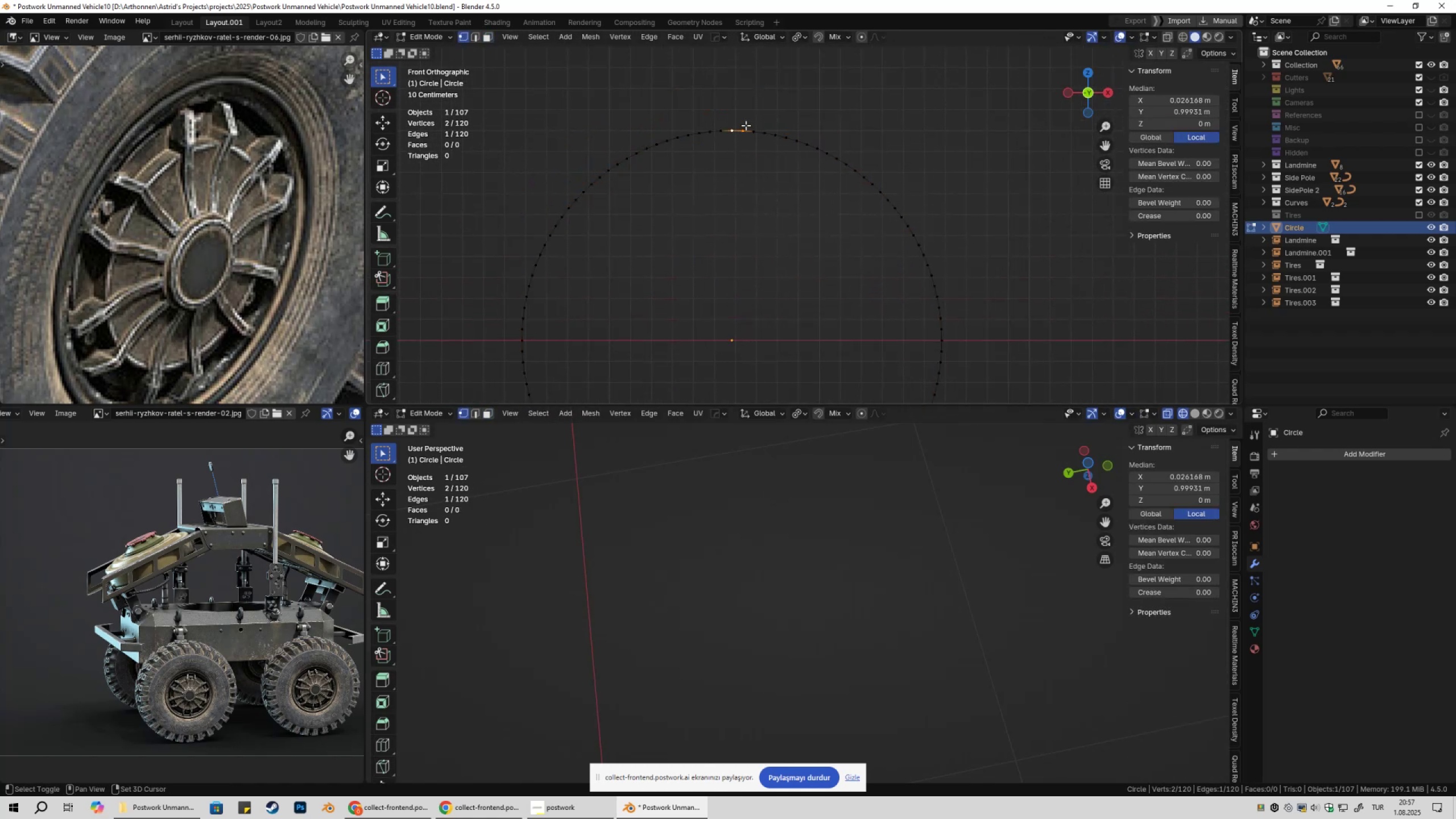 
left_click_drag(start_coordinate=[746, 125], to_coordinate=[756, 145])
 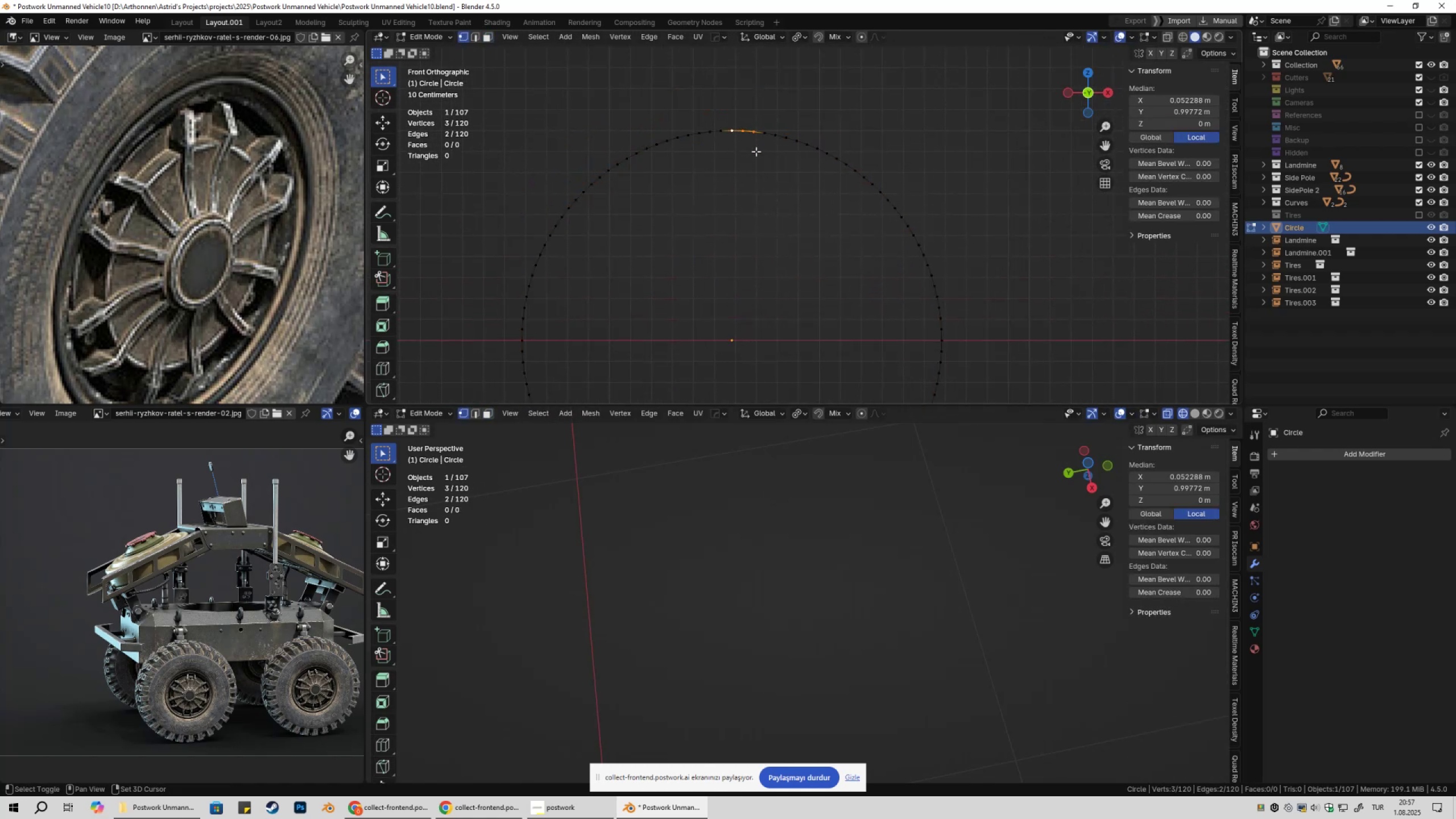 
hold_key(key=ShiftLeft, duration=0.45)
 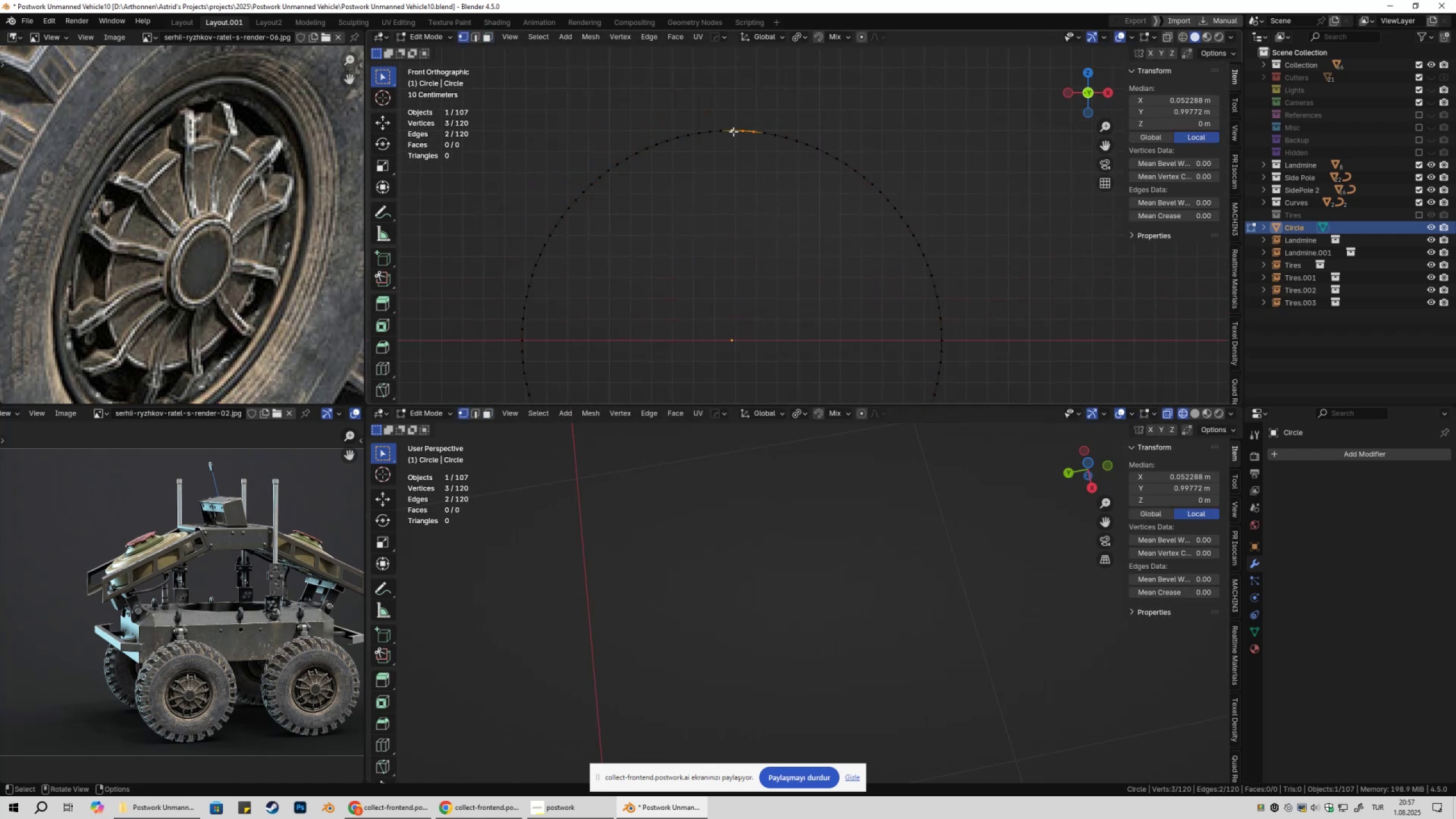 
left_click([733, 131])
 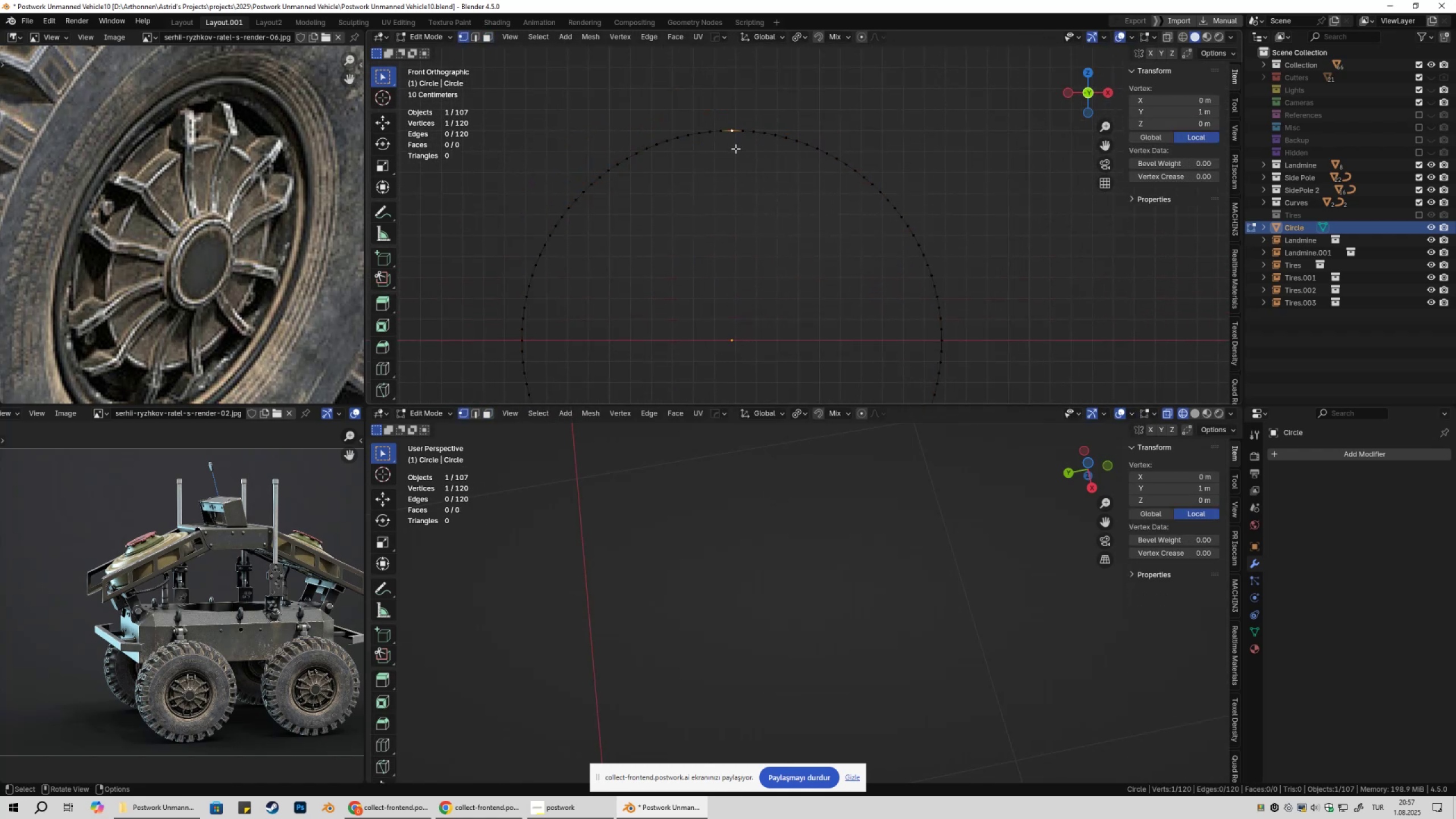 
hold_key(key=ShiftLeft, duration=1.52)
left_click([741, 133])
 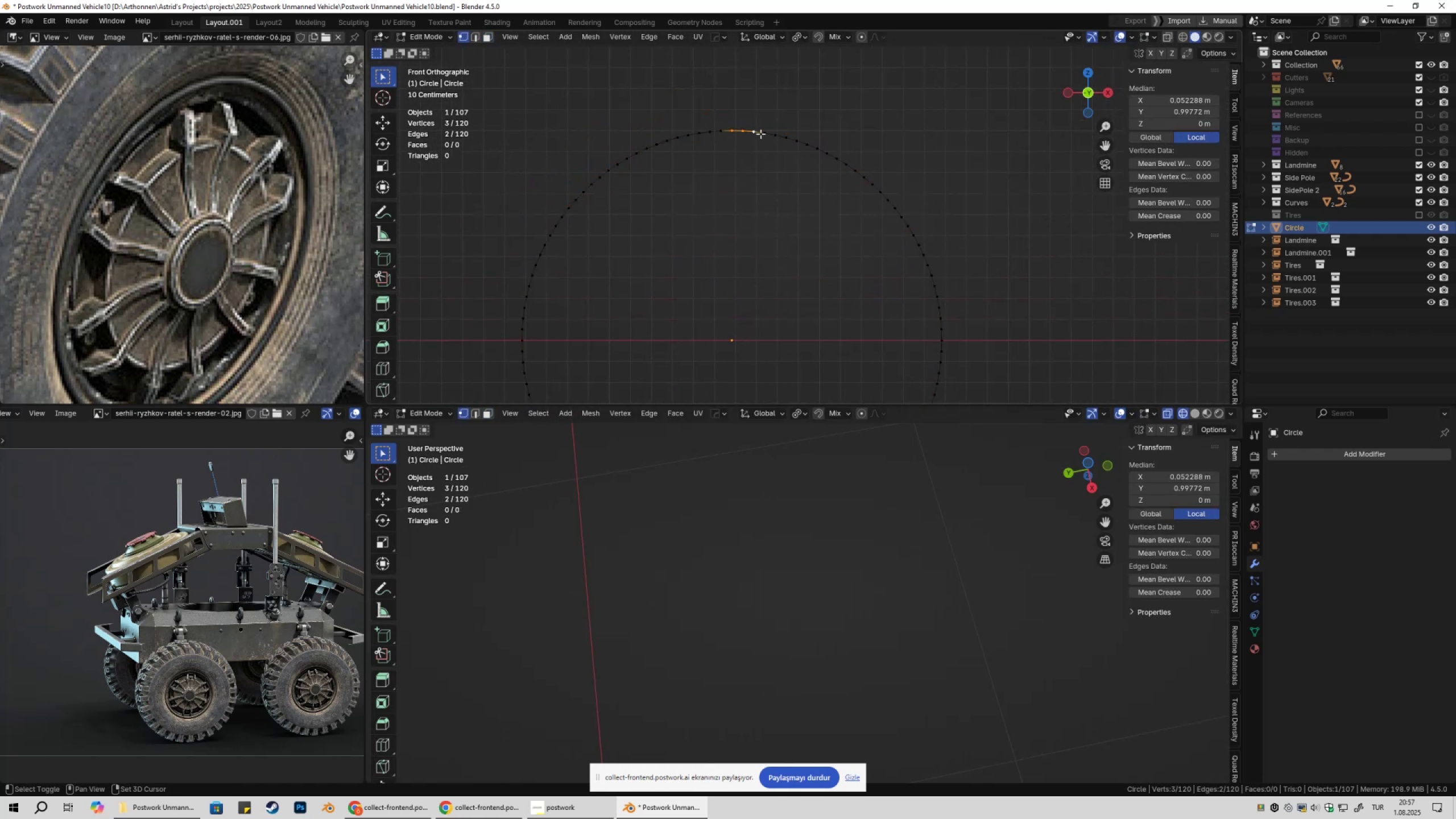 
hold_key(key=ShiftLeft, duration=1.52)
double_click([775, 138])
 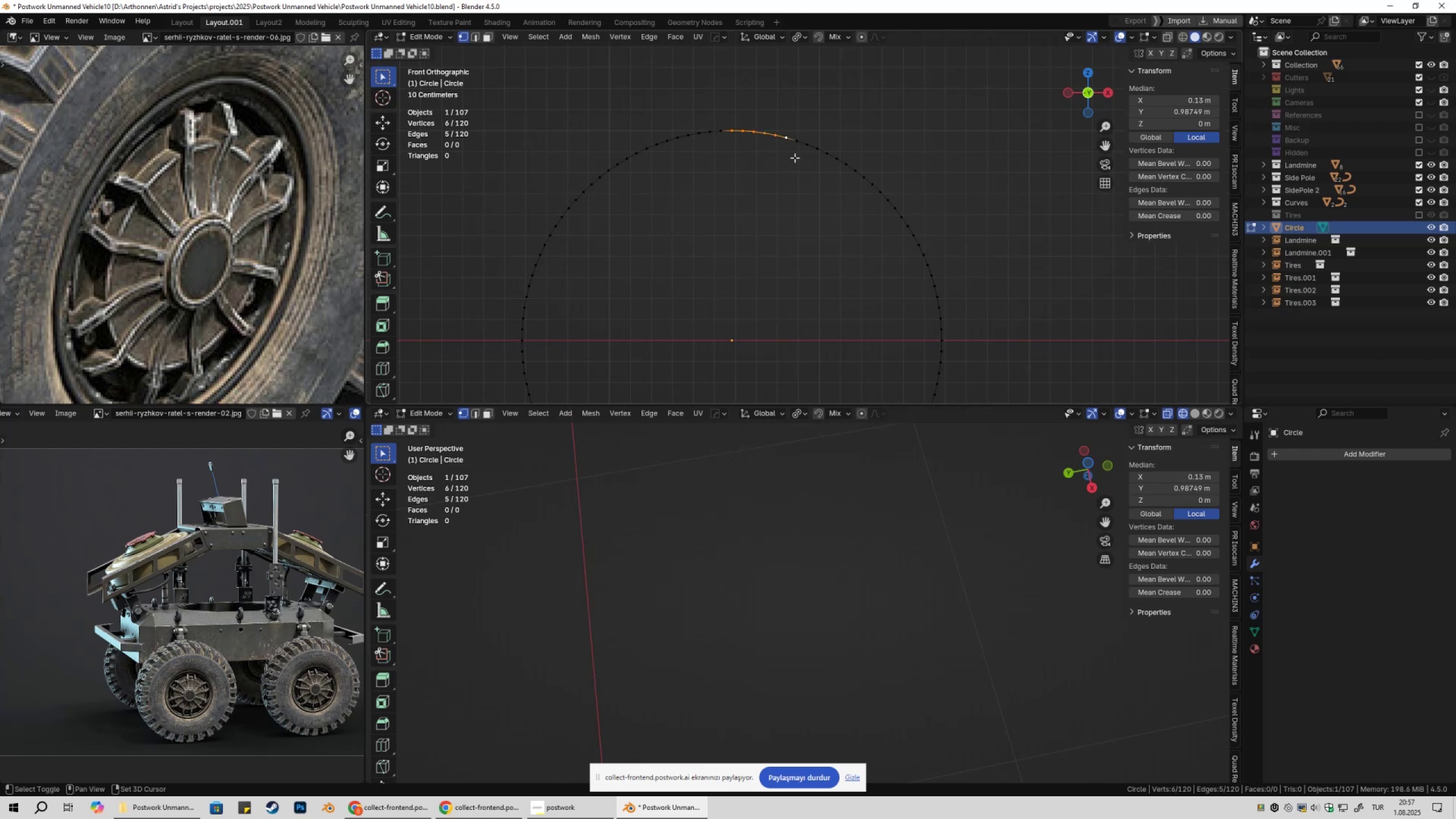 
hold_key(key=ShiftLeft, duration=1.51)
left_click([808, 146])
 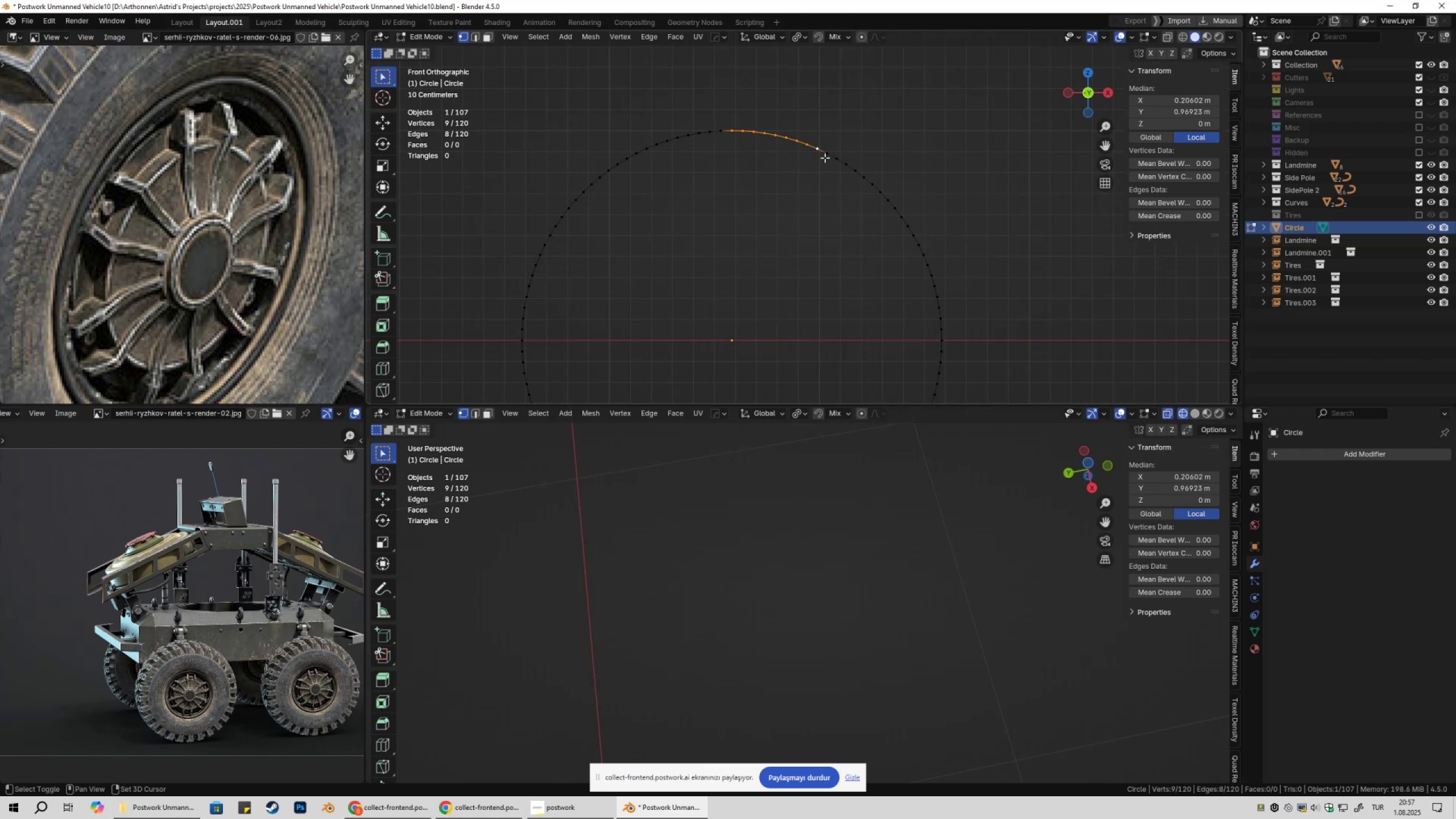 
triple_click([825, 156])
 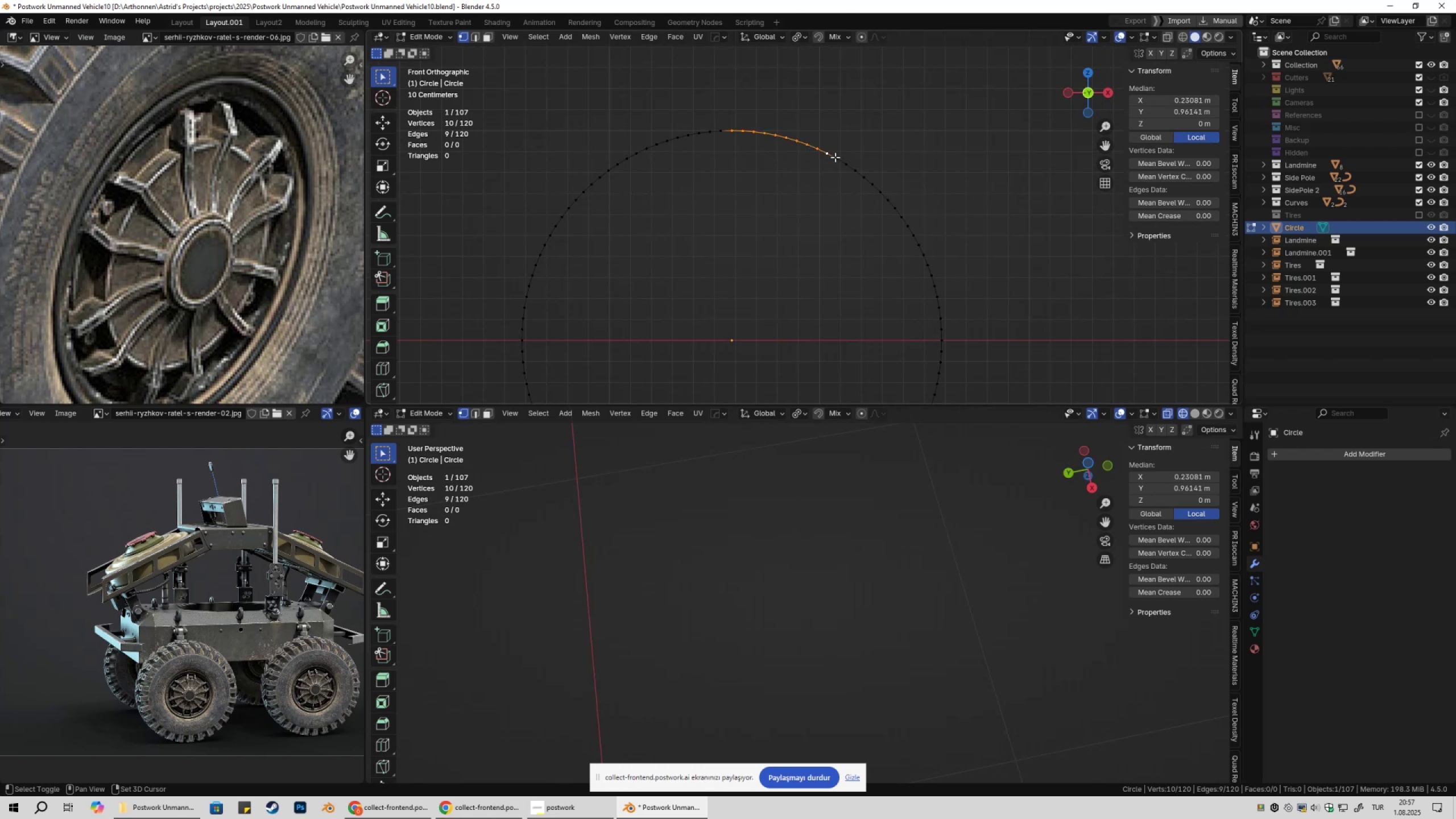 
hold_key(key=ShiftLeft, duration=0.89)
left_click([847, 160])
 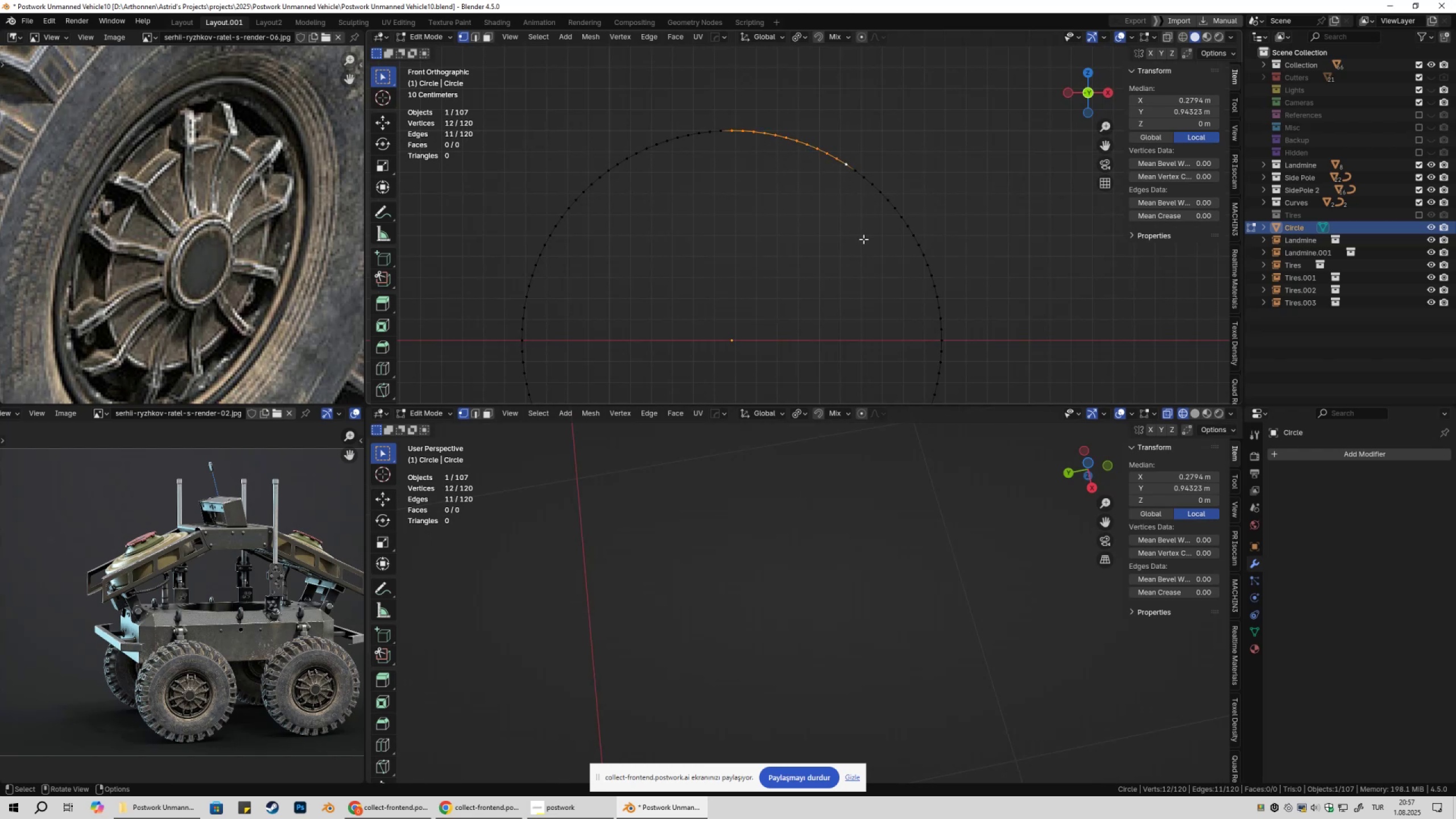 
scroll: coordinate [863, 238], scroll_direction: down, amount: 2.0
 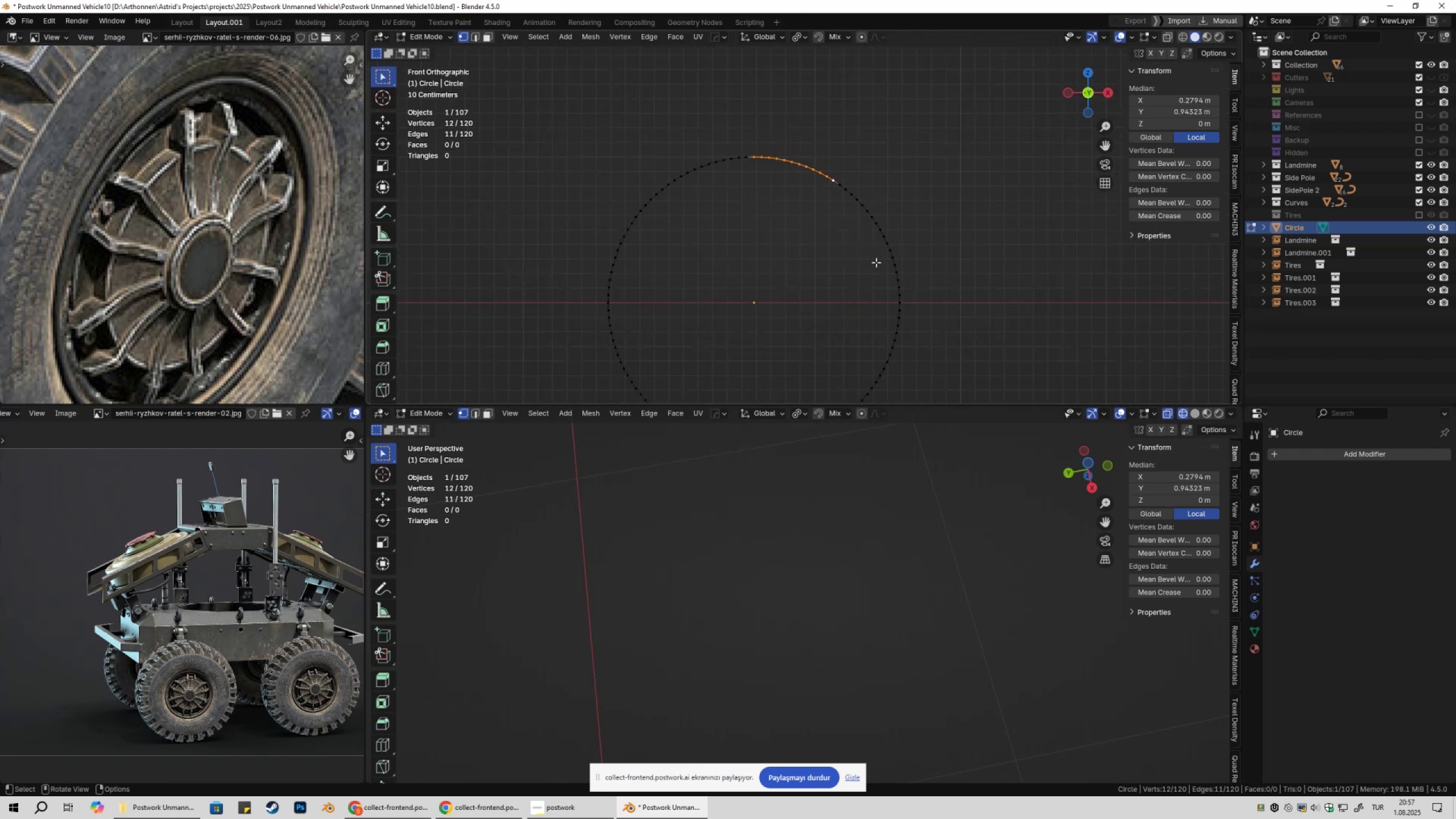 
key(Control+I)
 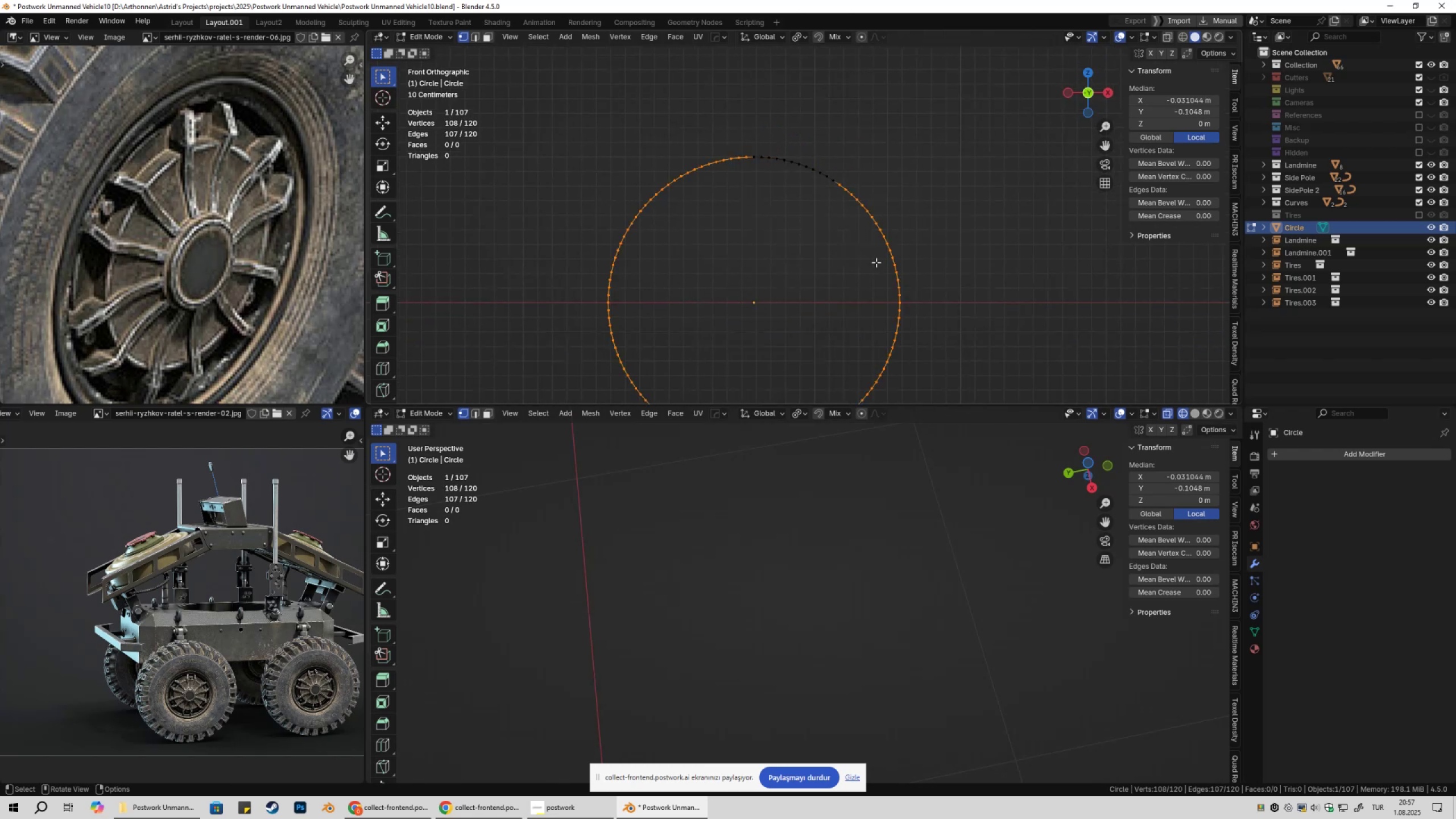 
key(X)
 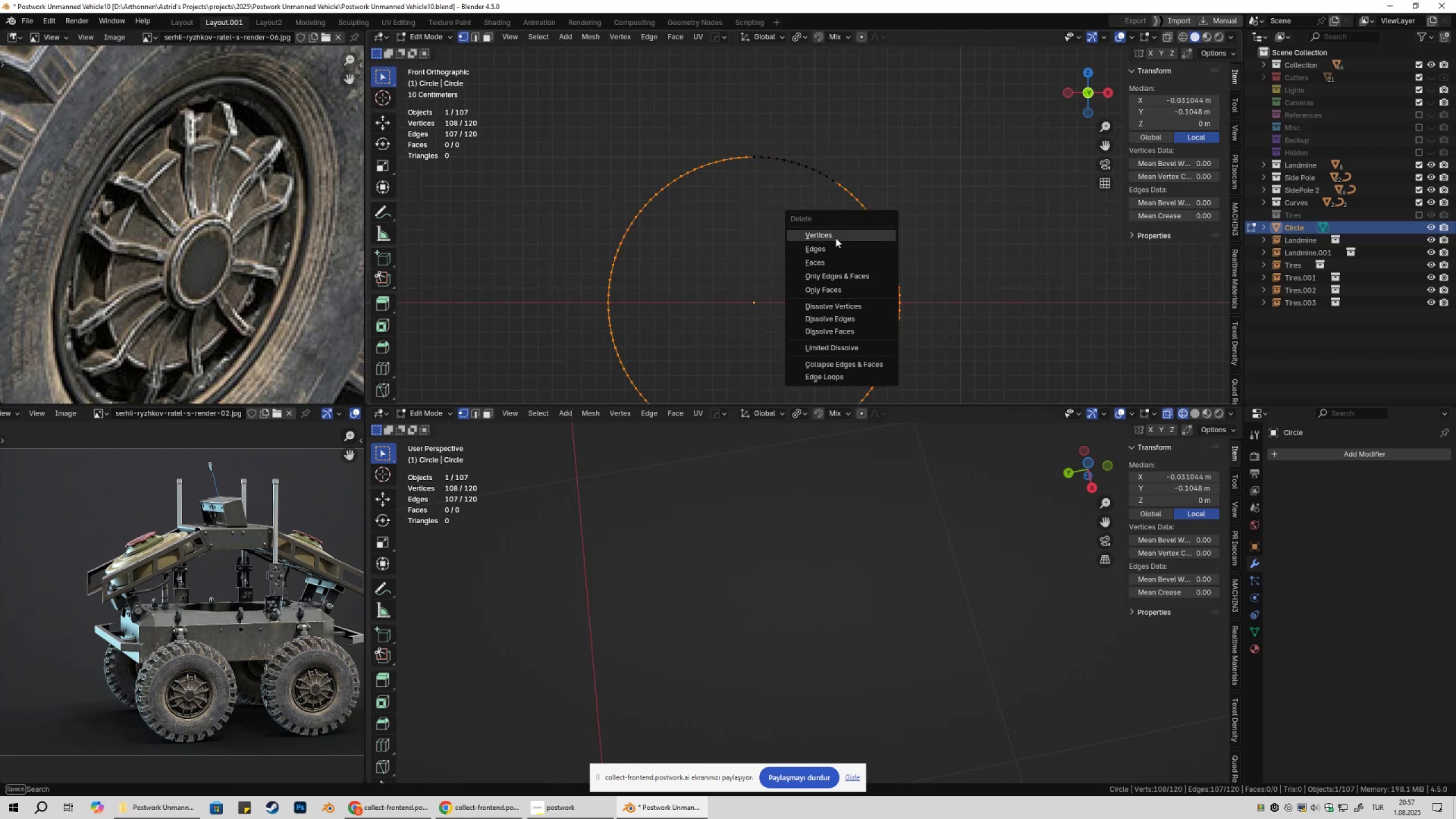 
left_click([835, 238])
 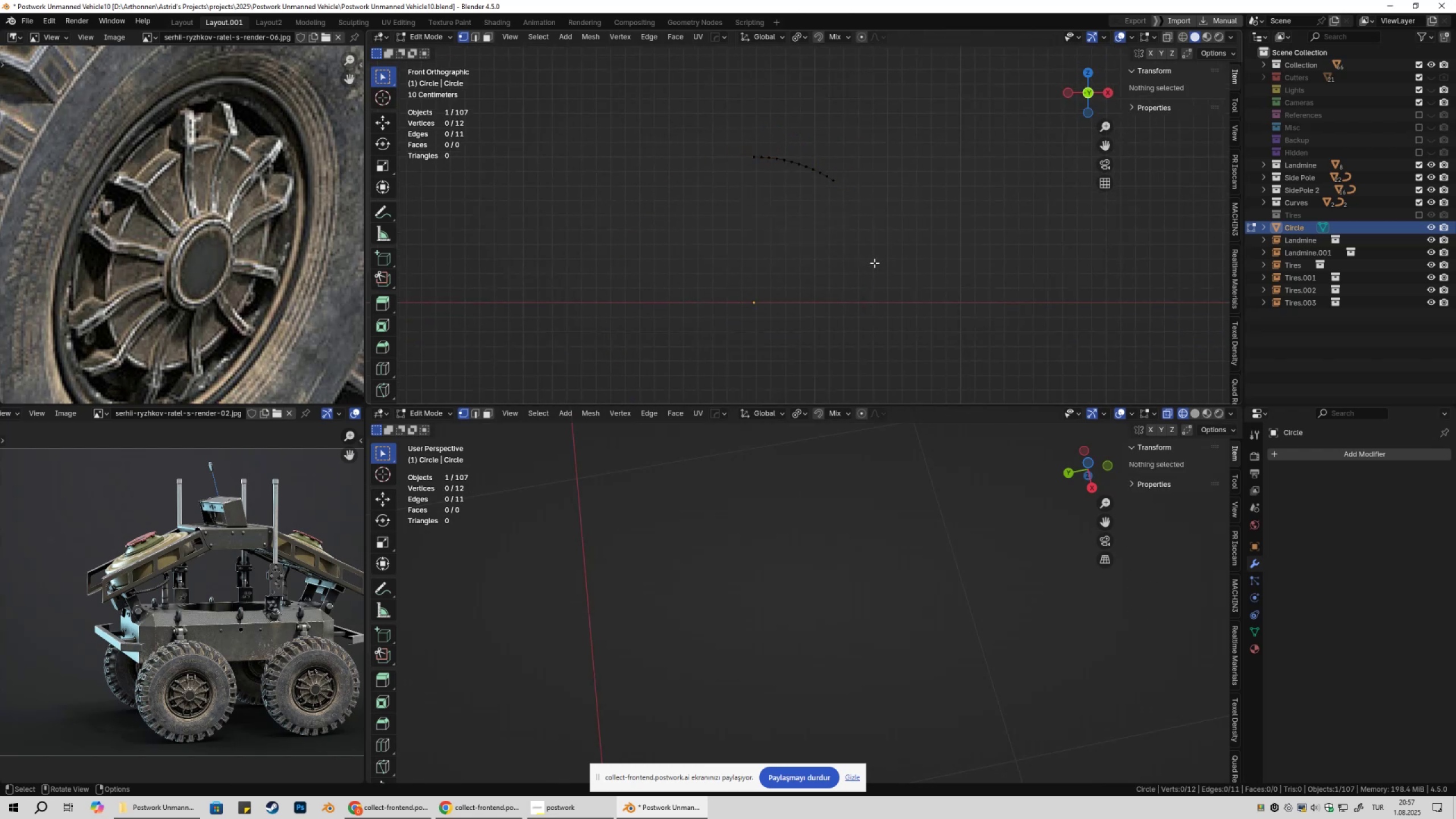 
key(Tab)
 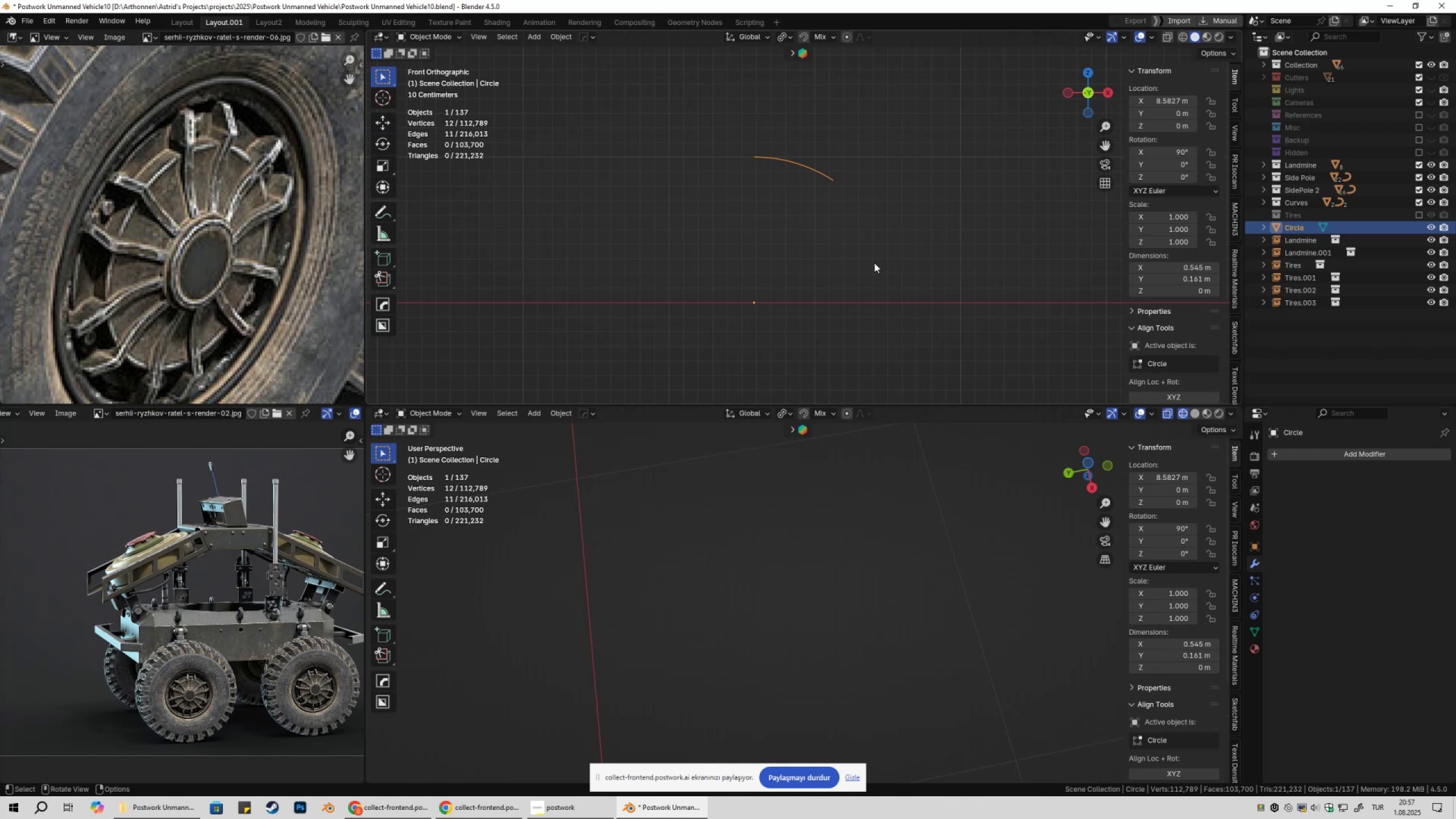 
key(Shift+ShiftLeft)
 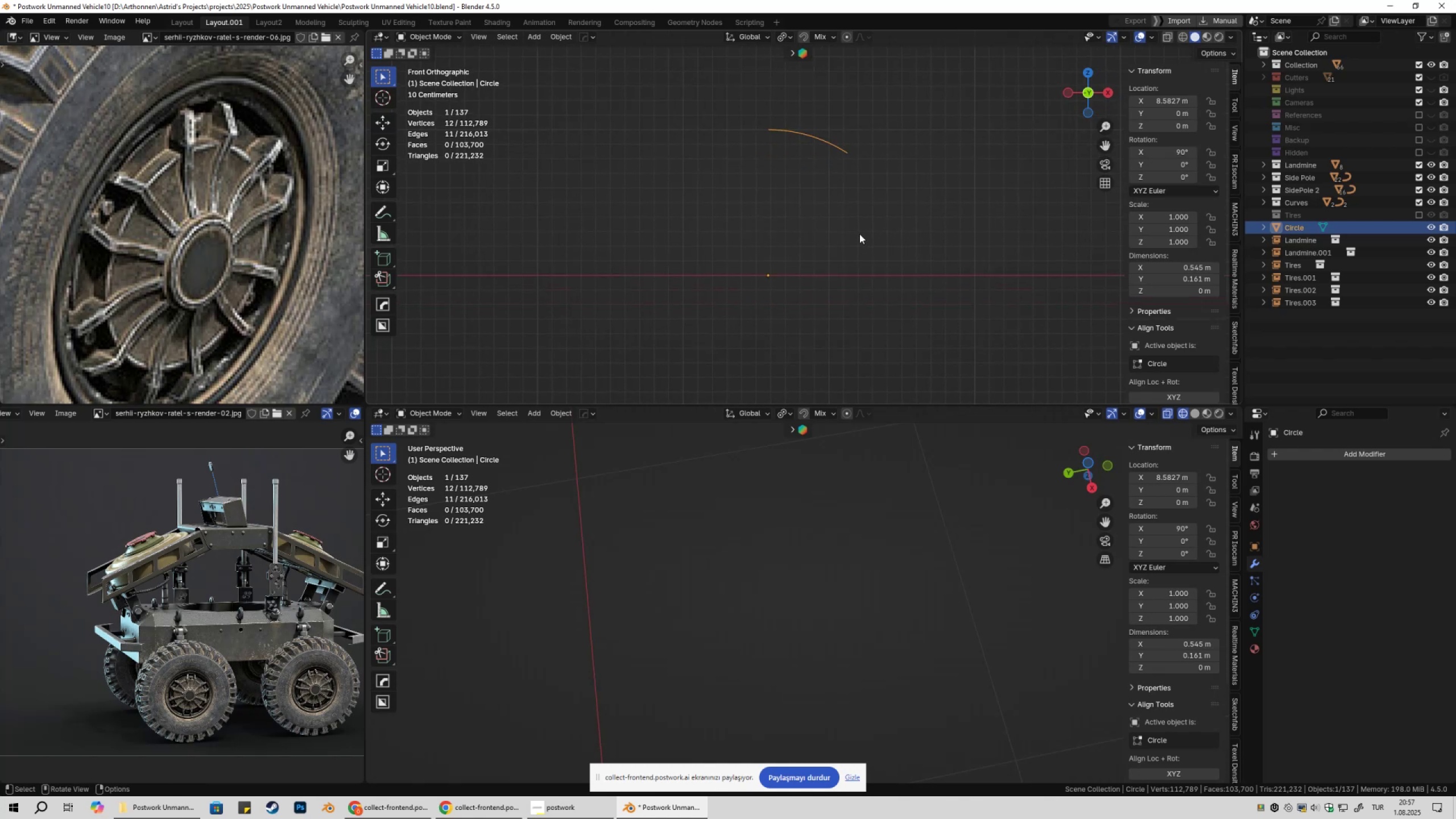 
key(Tab)
 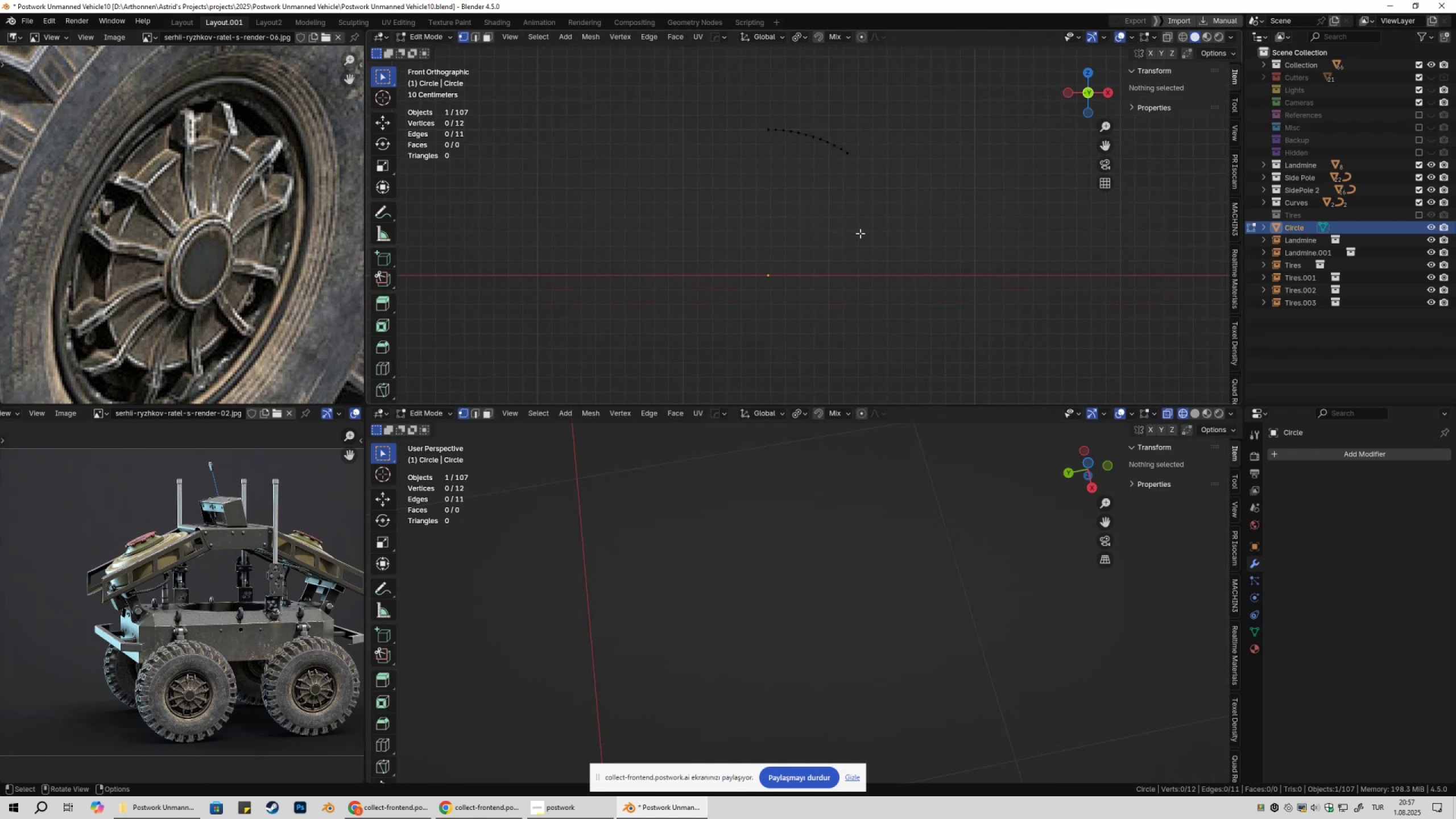 
key(Tab)
 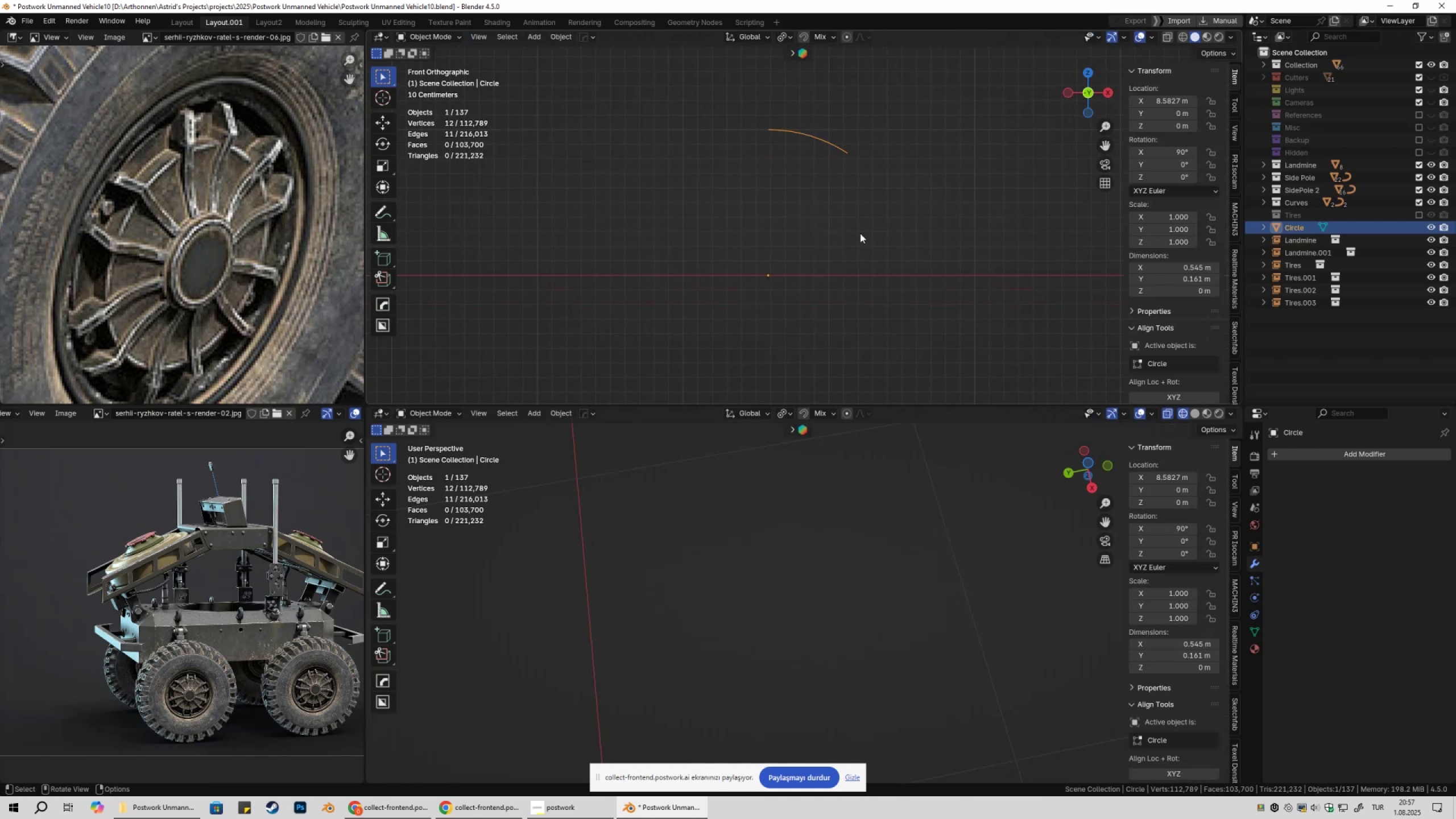 
hold_key(key=ShiftLeft, duration=1.6)
 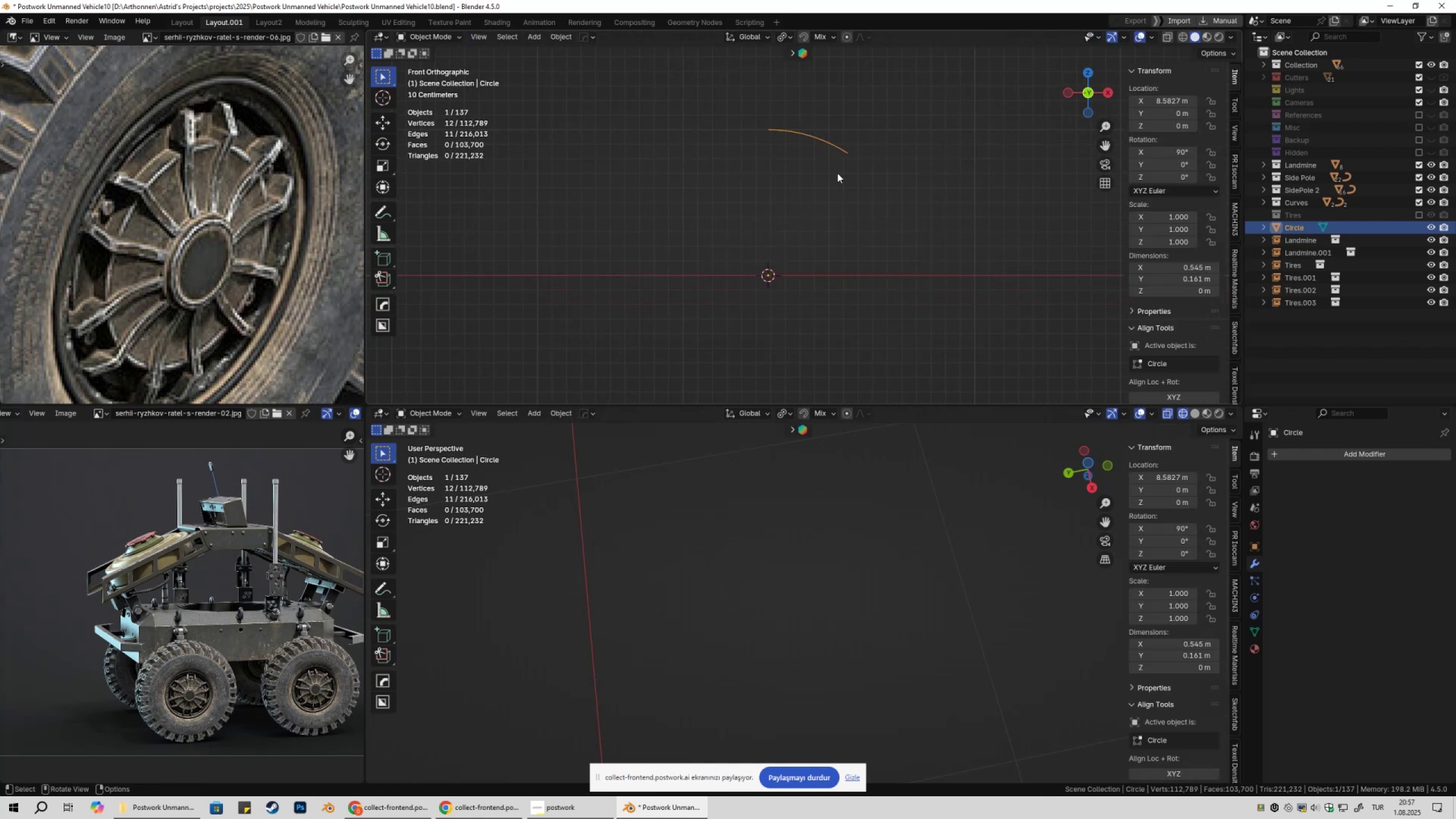 
hold_key(key=S, duration=1.47)
 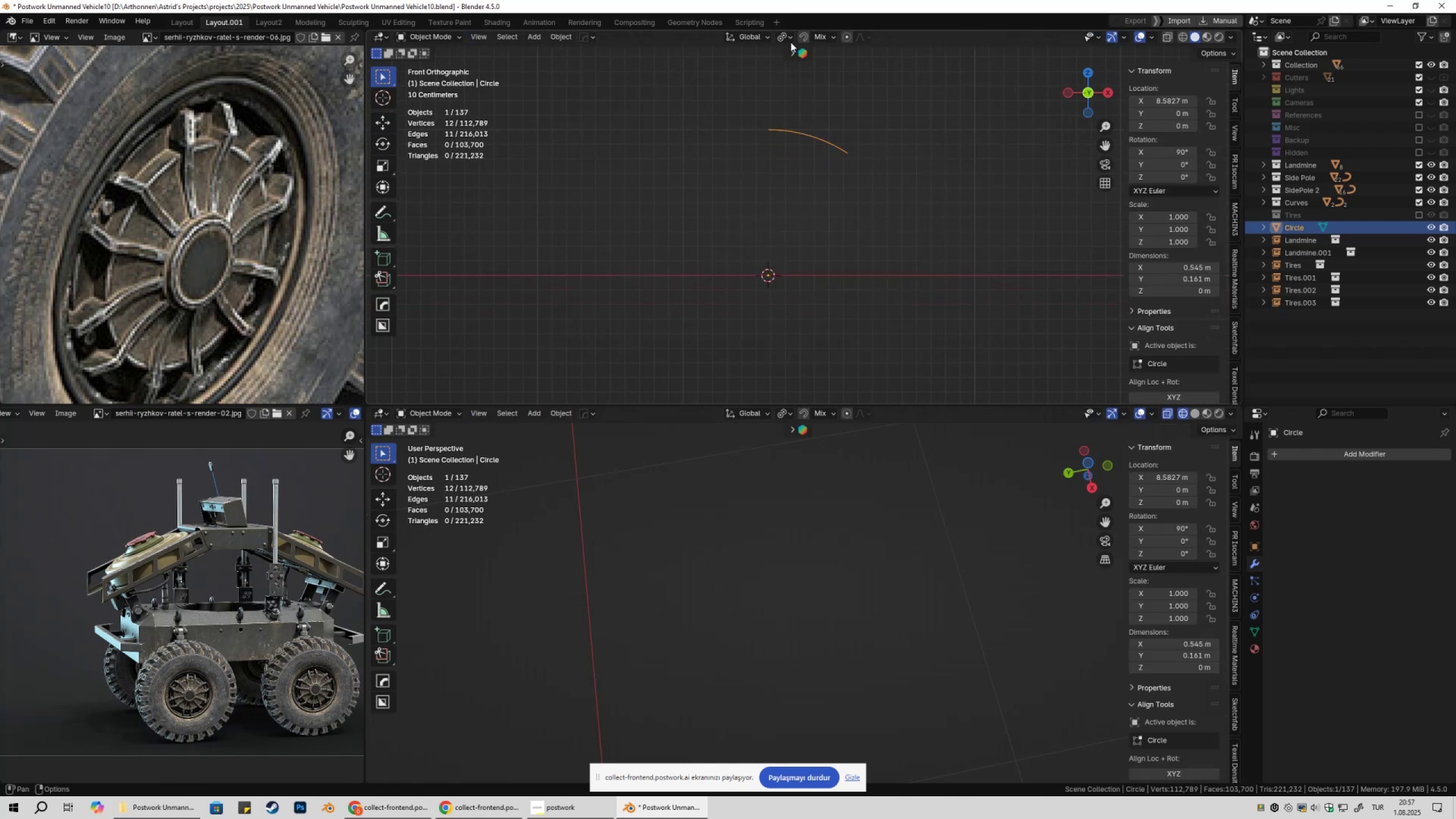 
left_click([789, 38])
 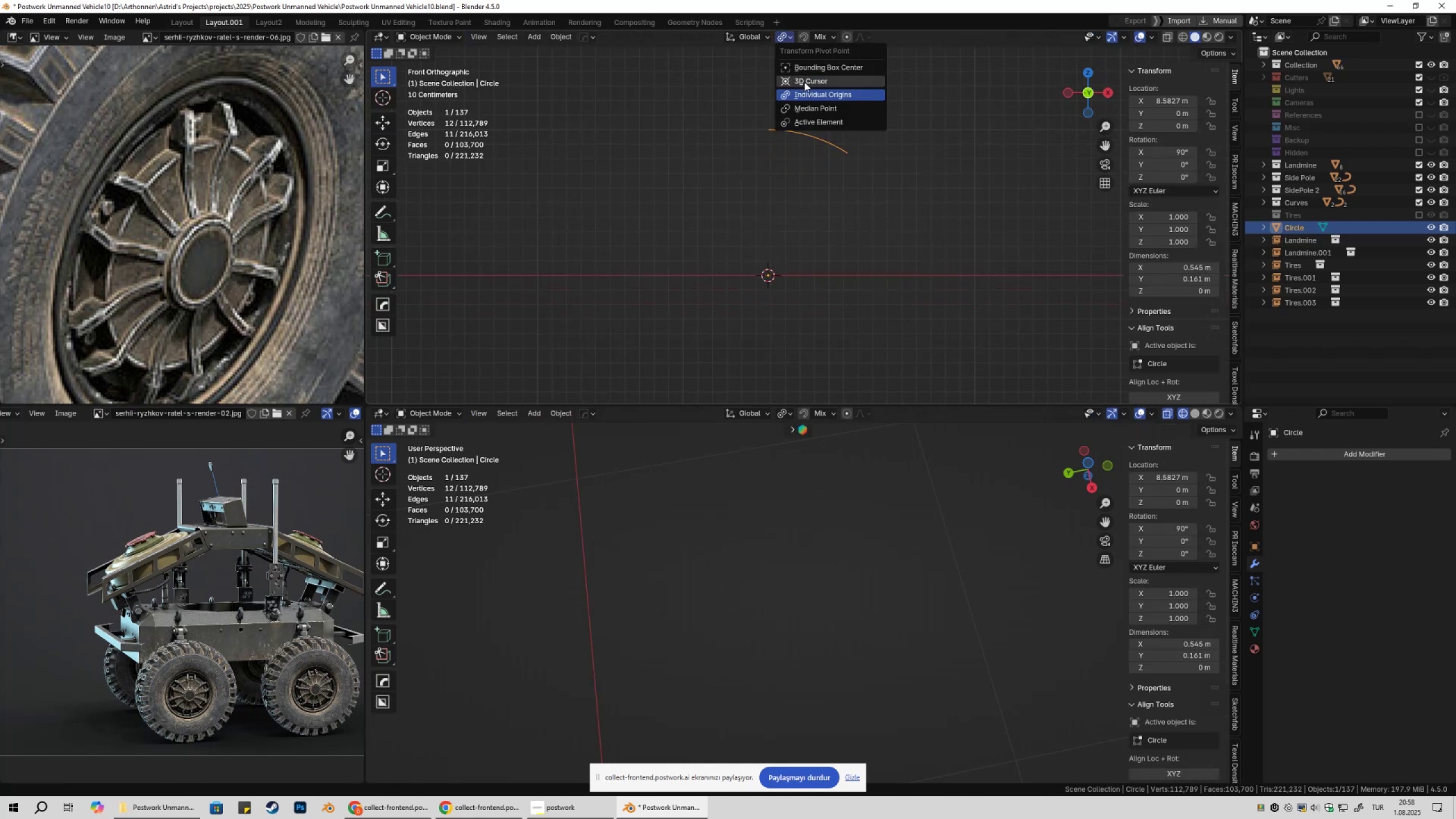 
left_click([804, 82])
 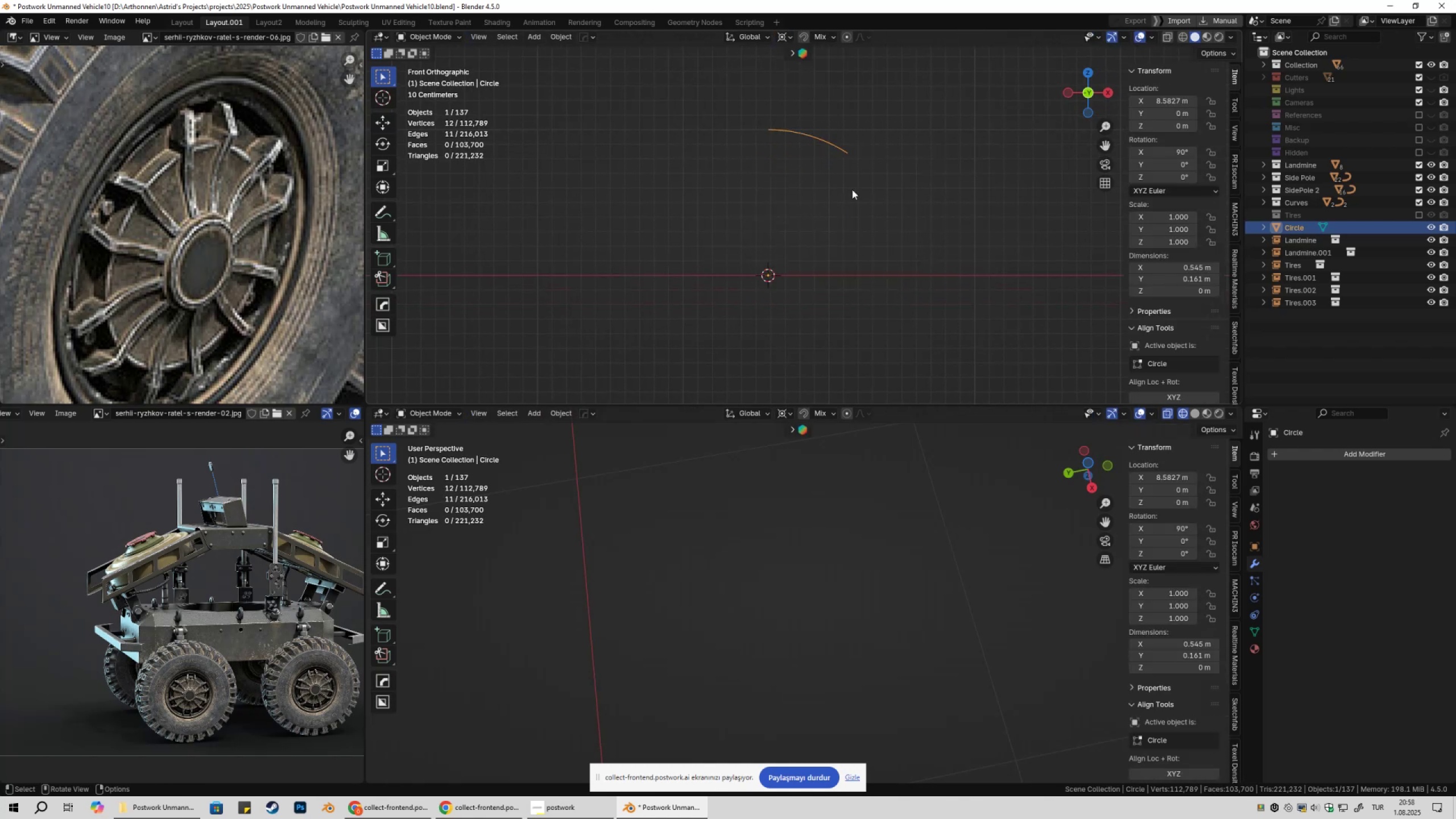 
key(Tab)
type(ee)
 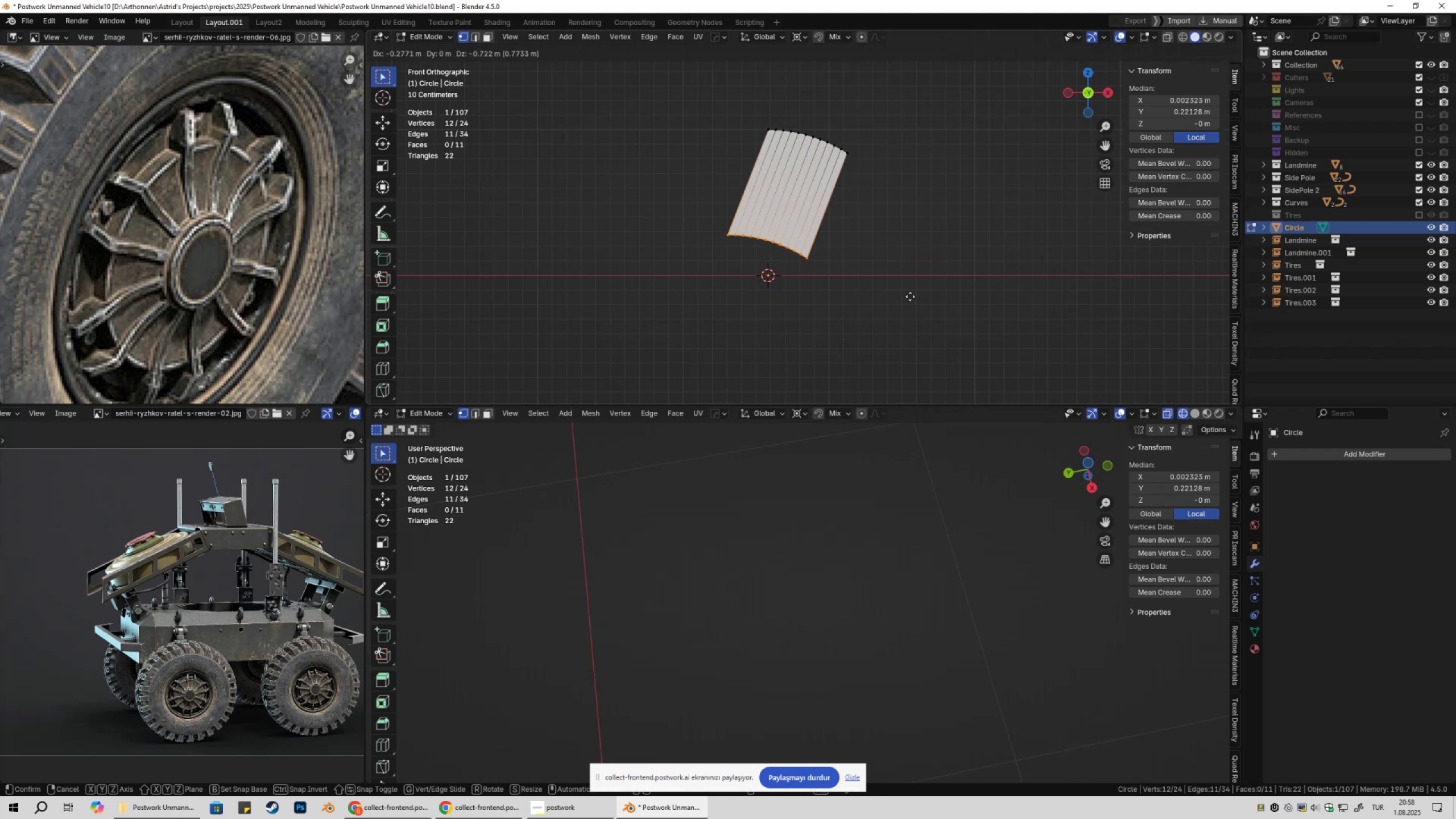 
left_click_drag(start_coordinate=[747, 101], to_coordinate=[923, 212])
 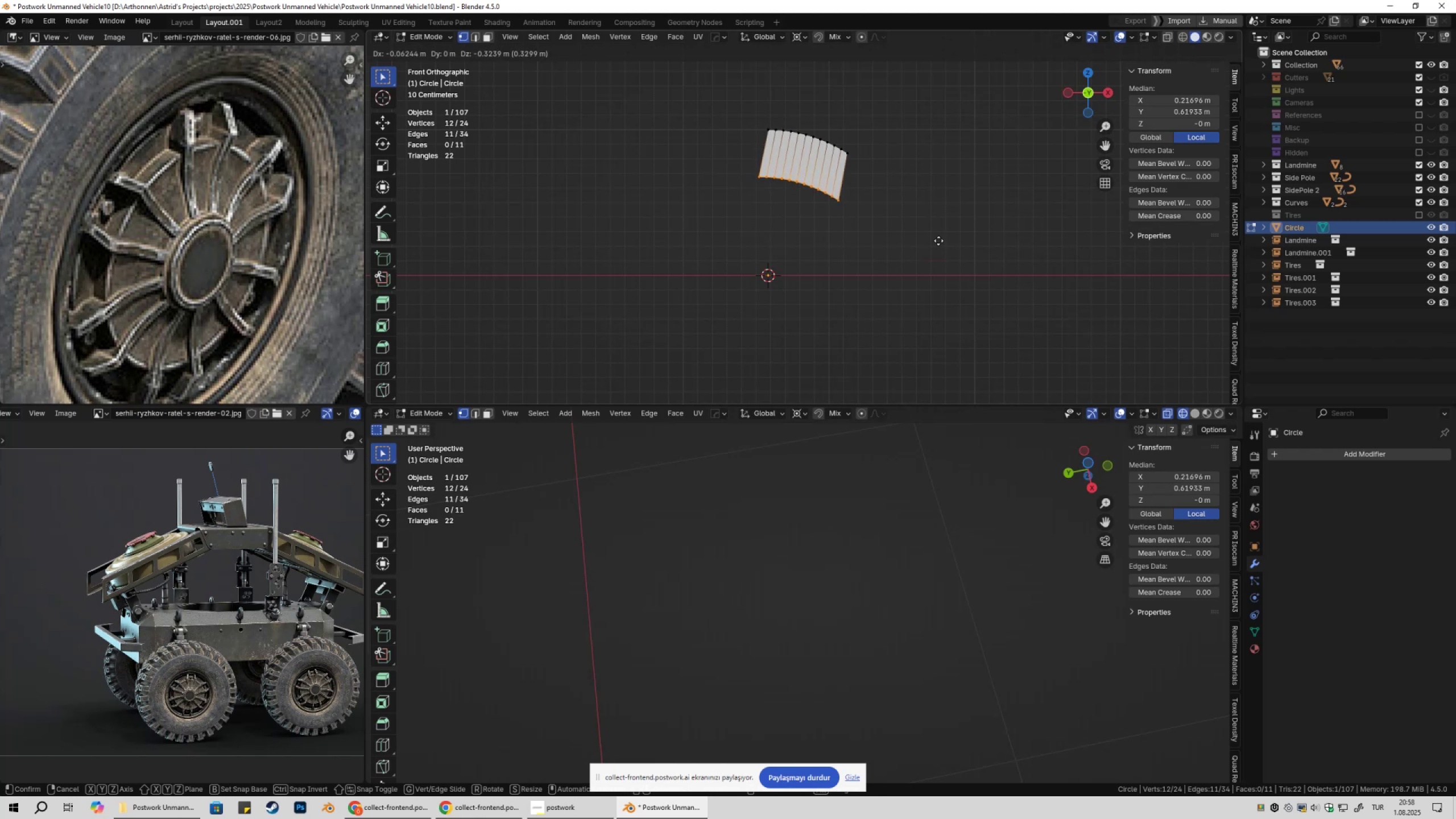 
left_click([920, 284])
 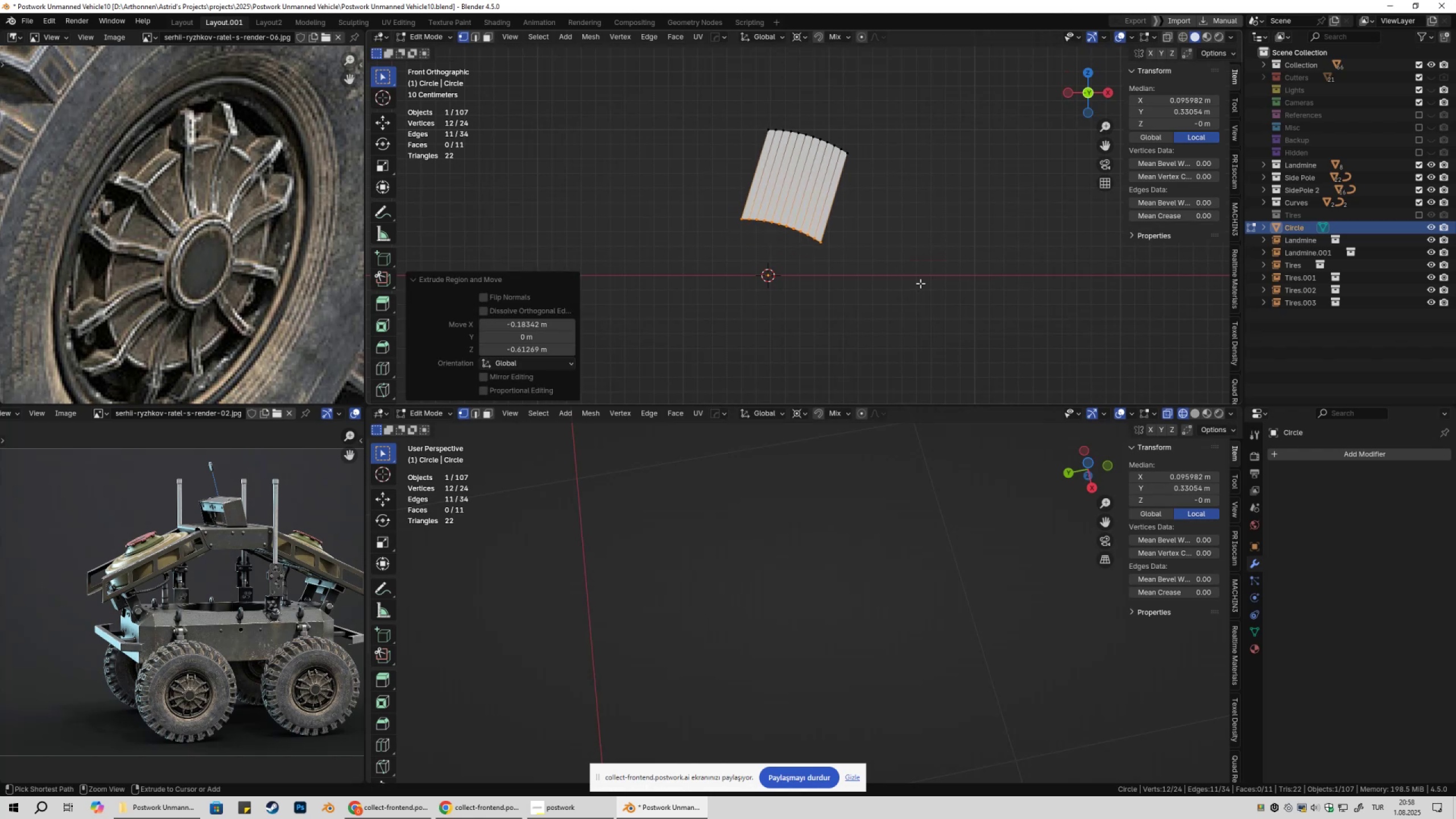 
key(Control+ControlLeft)
 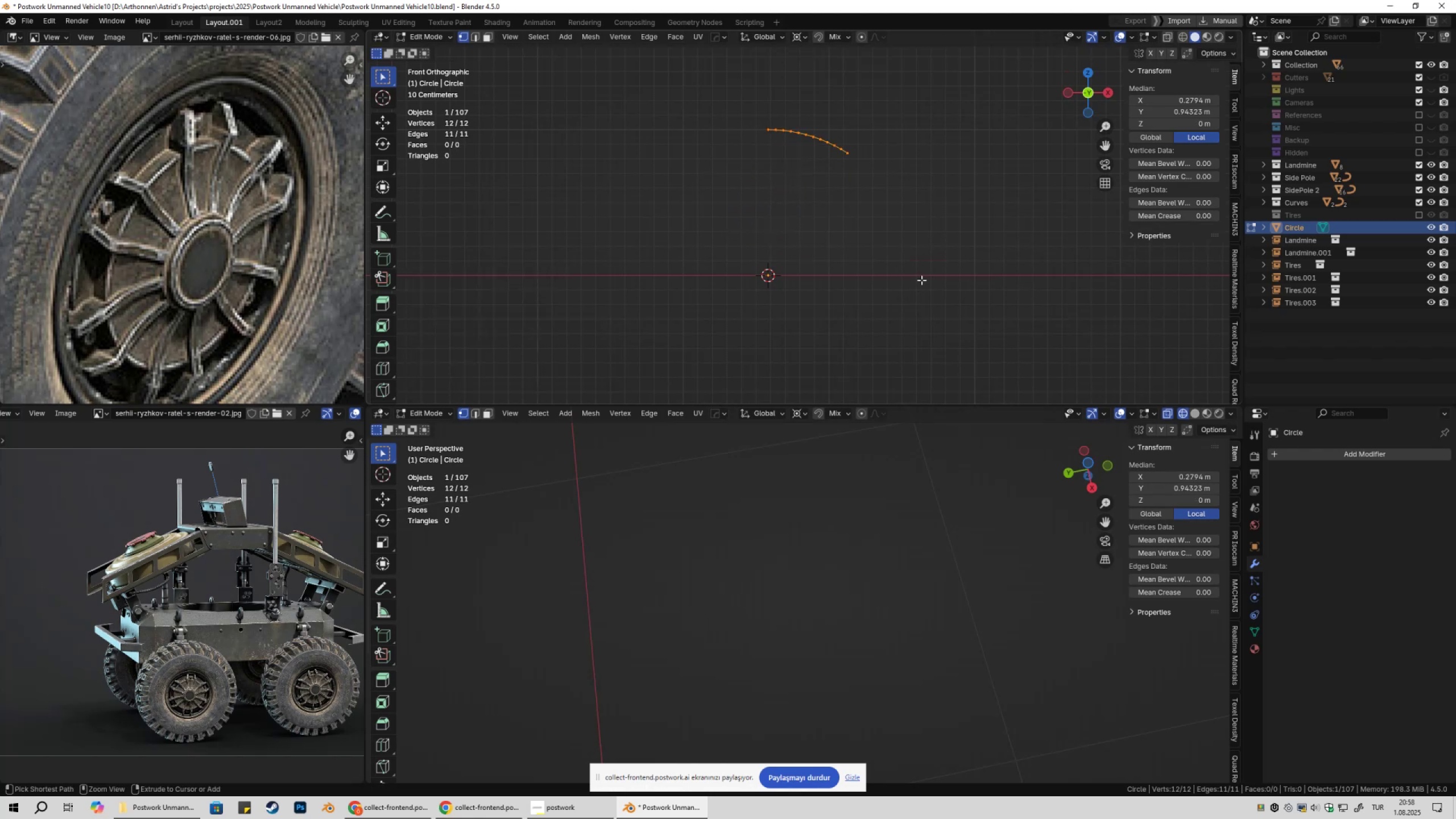 
key(Control+Z)
 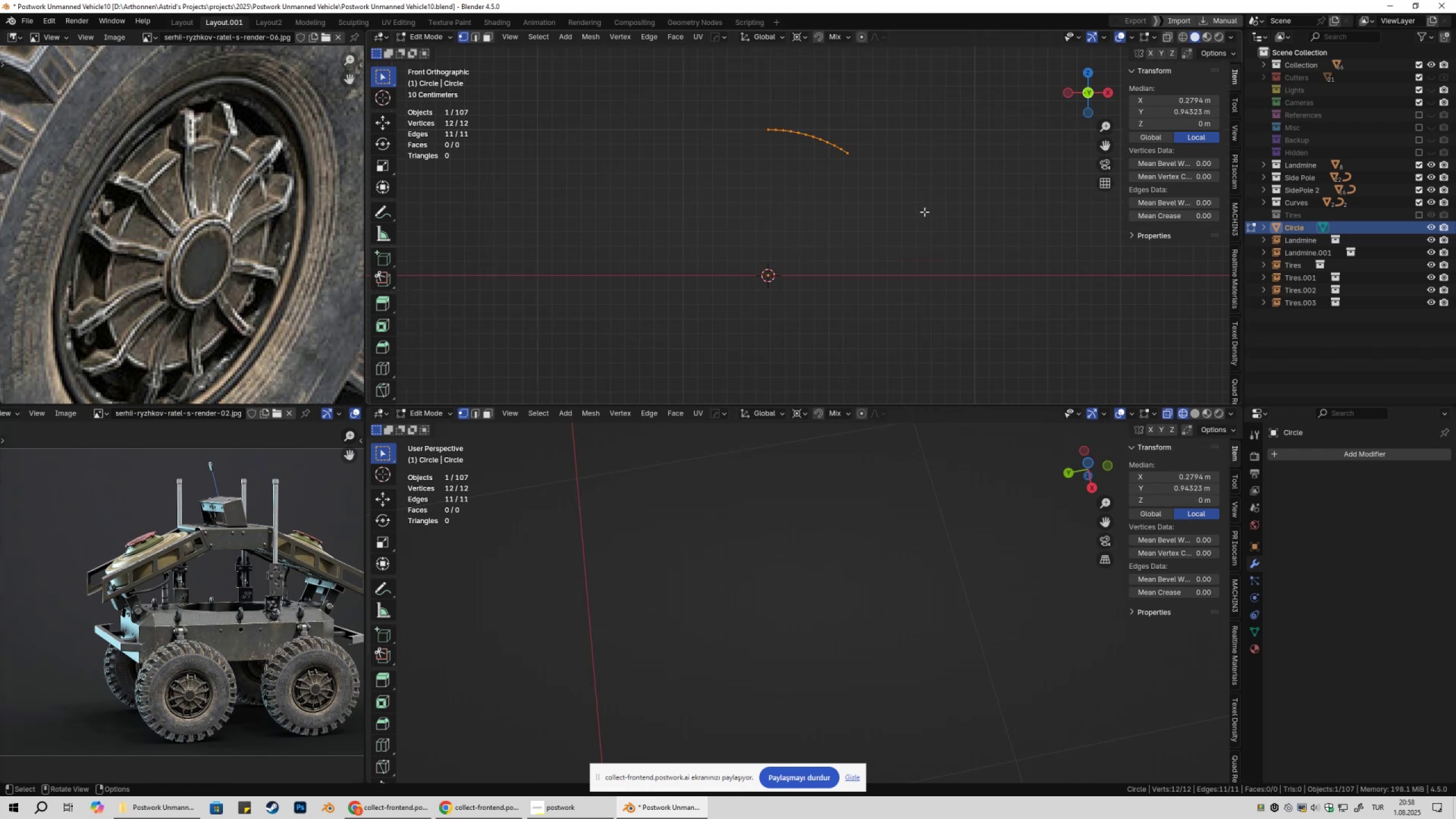 
type(ezz)
key(Escape)
 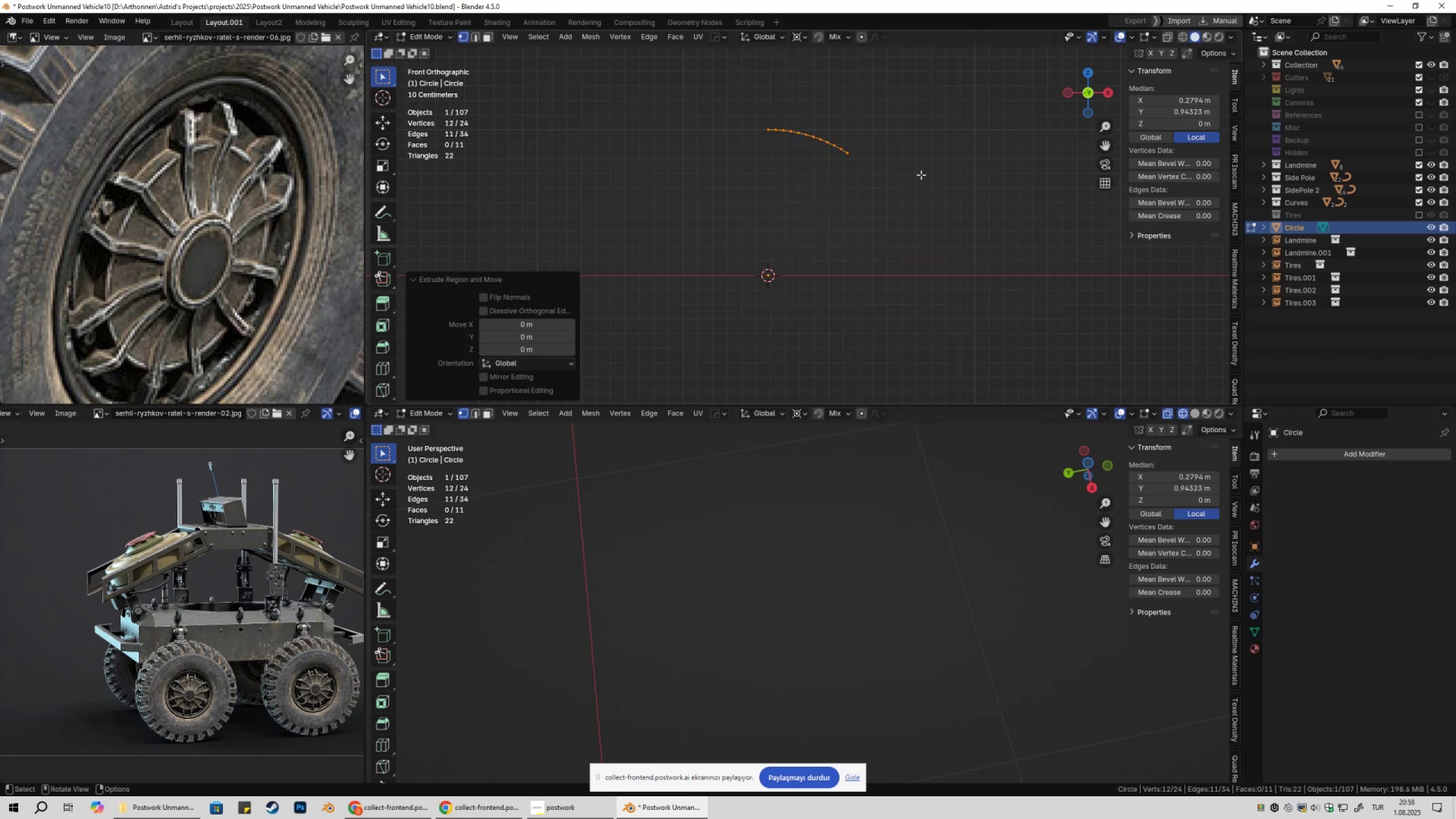 
key(Control+Z)
 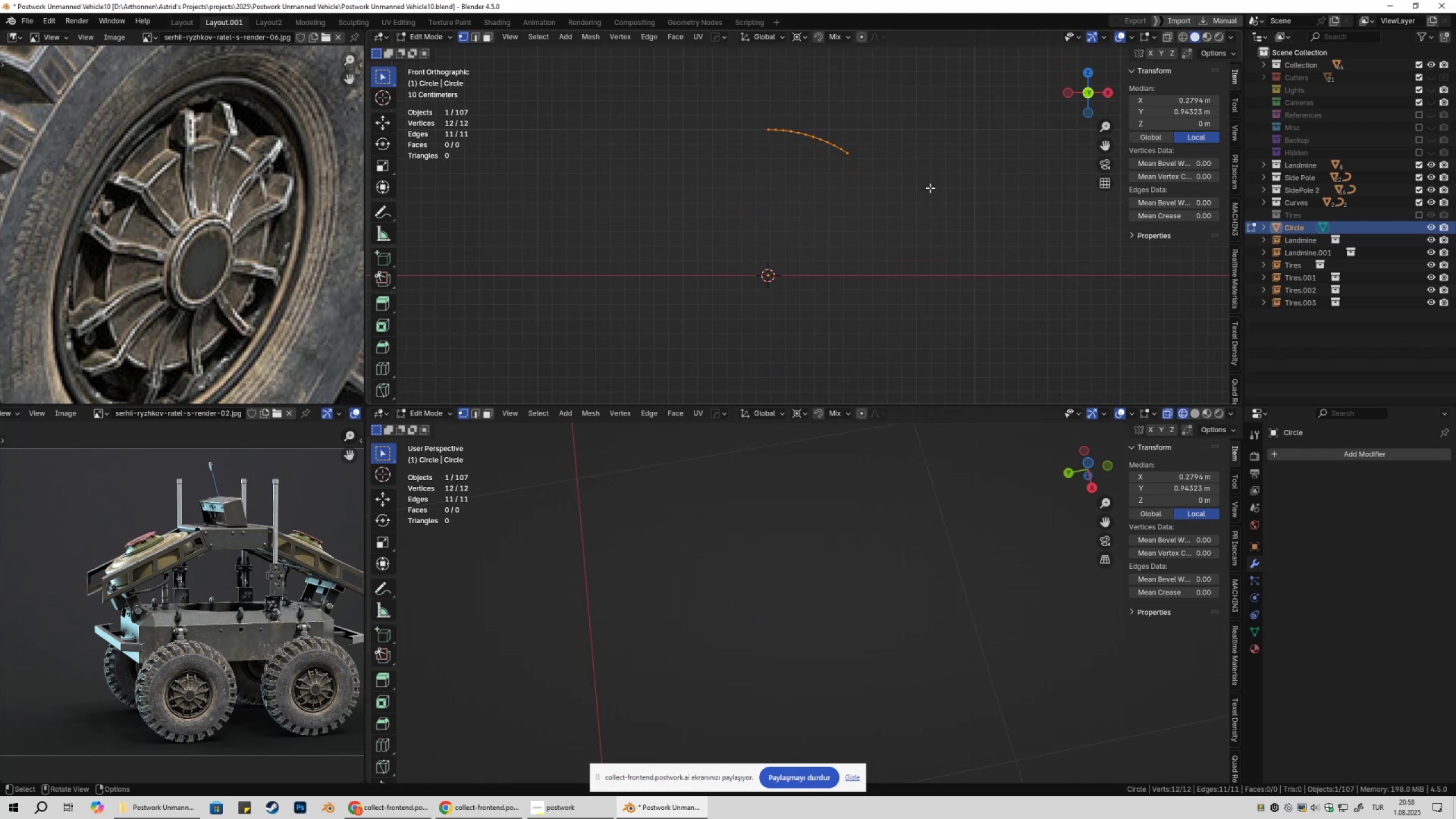 
type(eyy)
 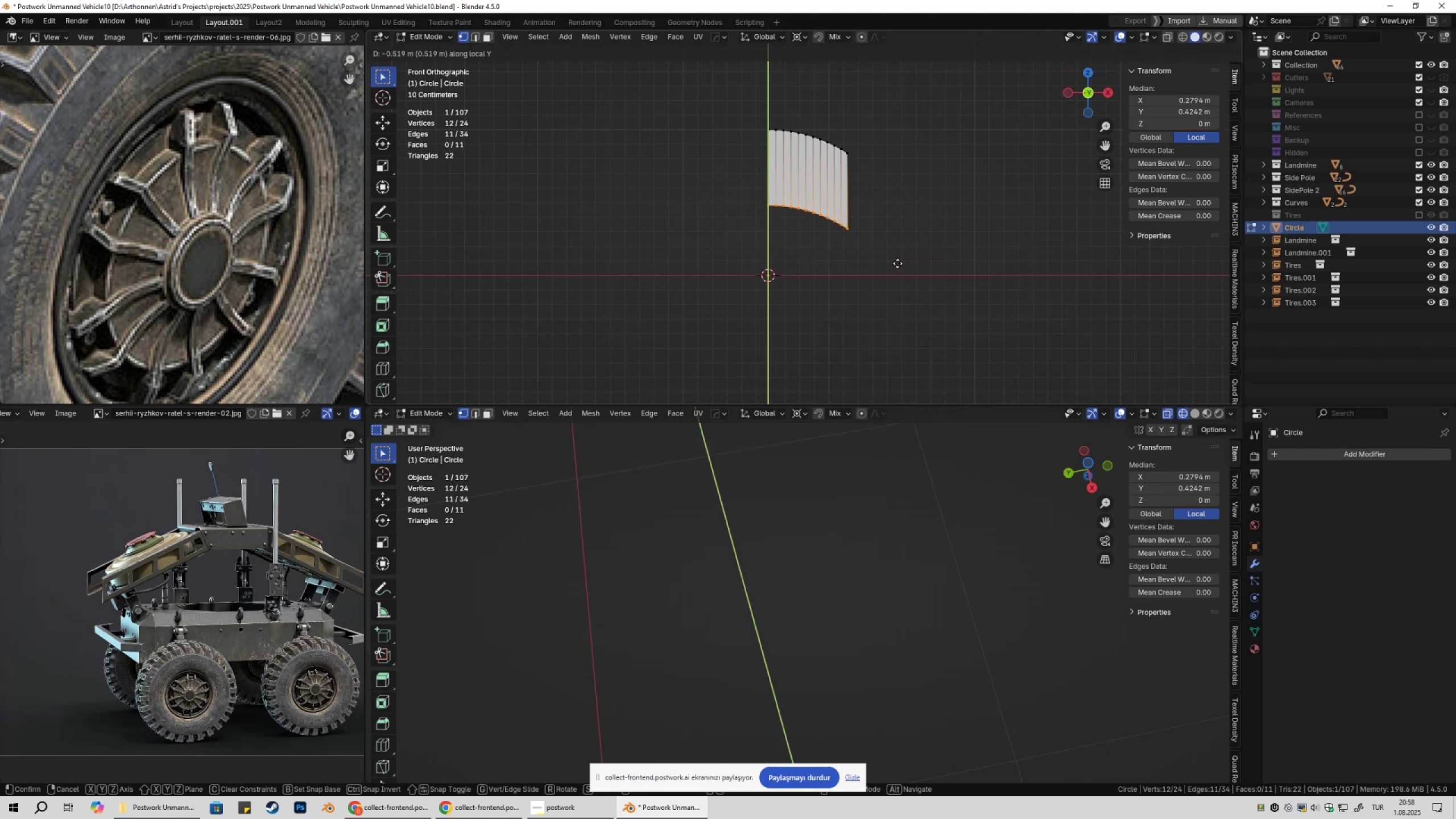 
key(Control+ControlLeft)
 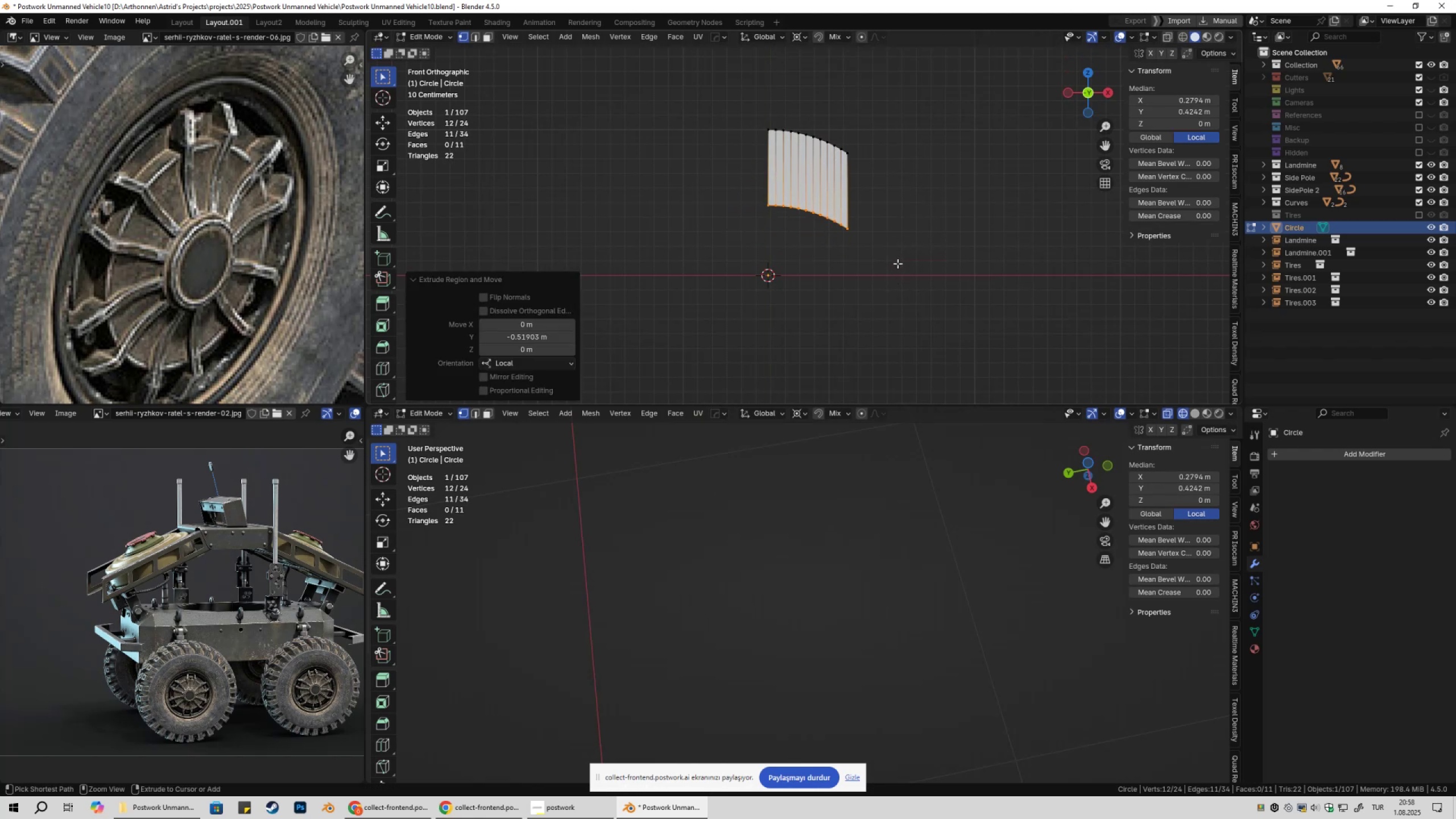 
key(Control+Z)
 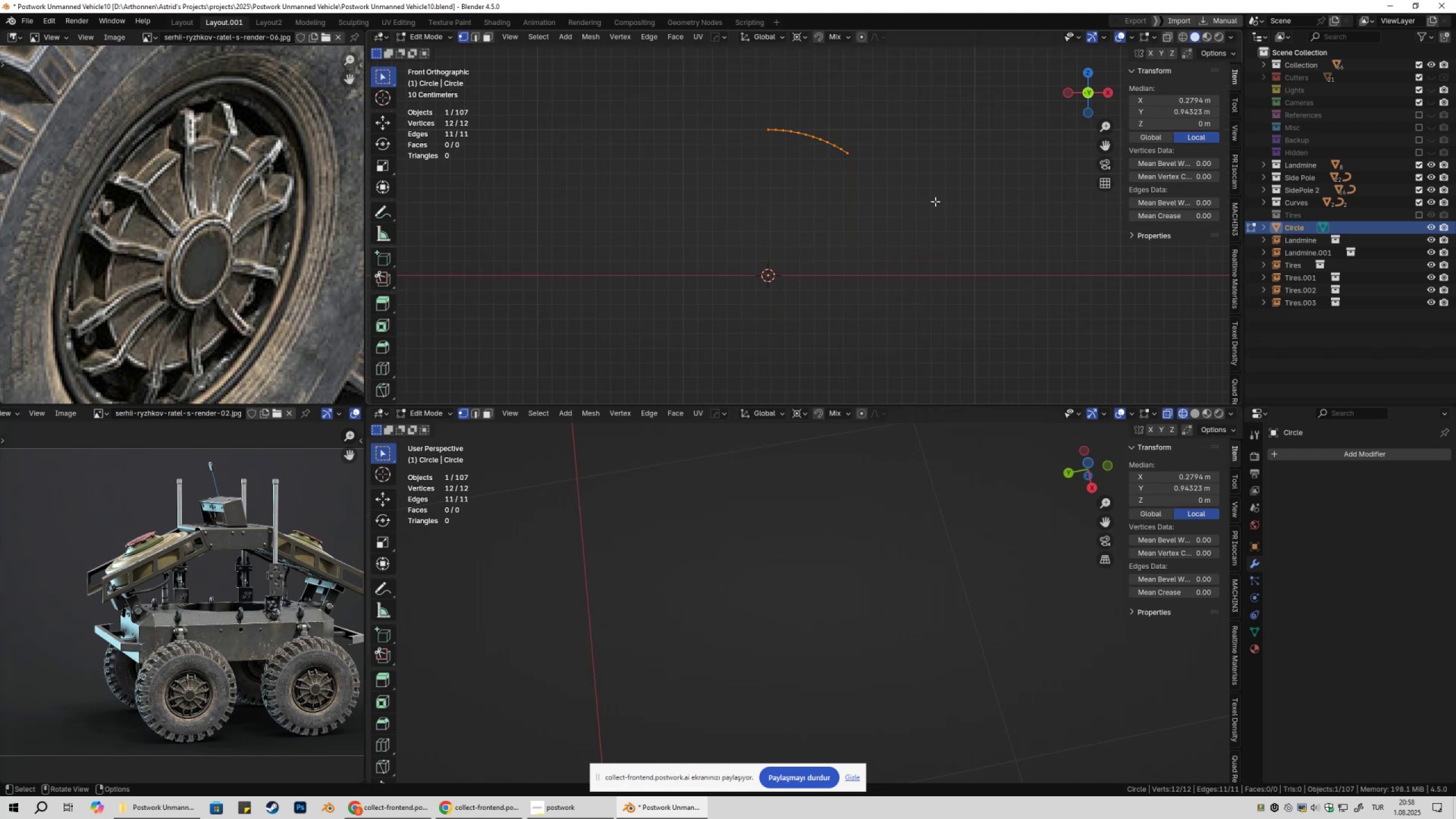 
key(E)
 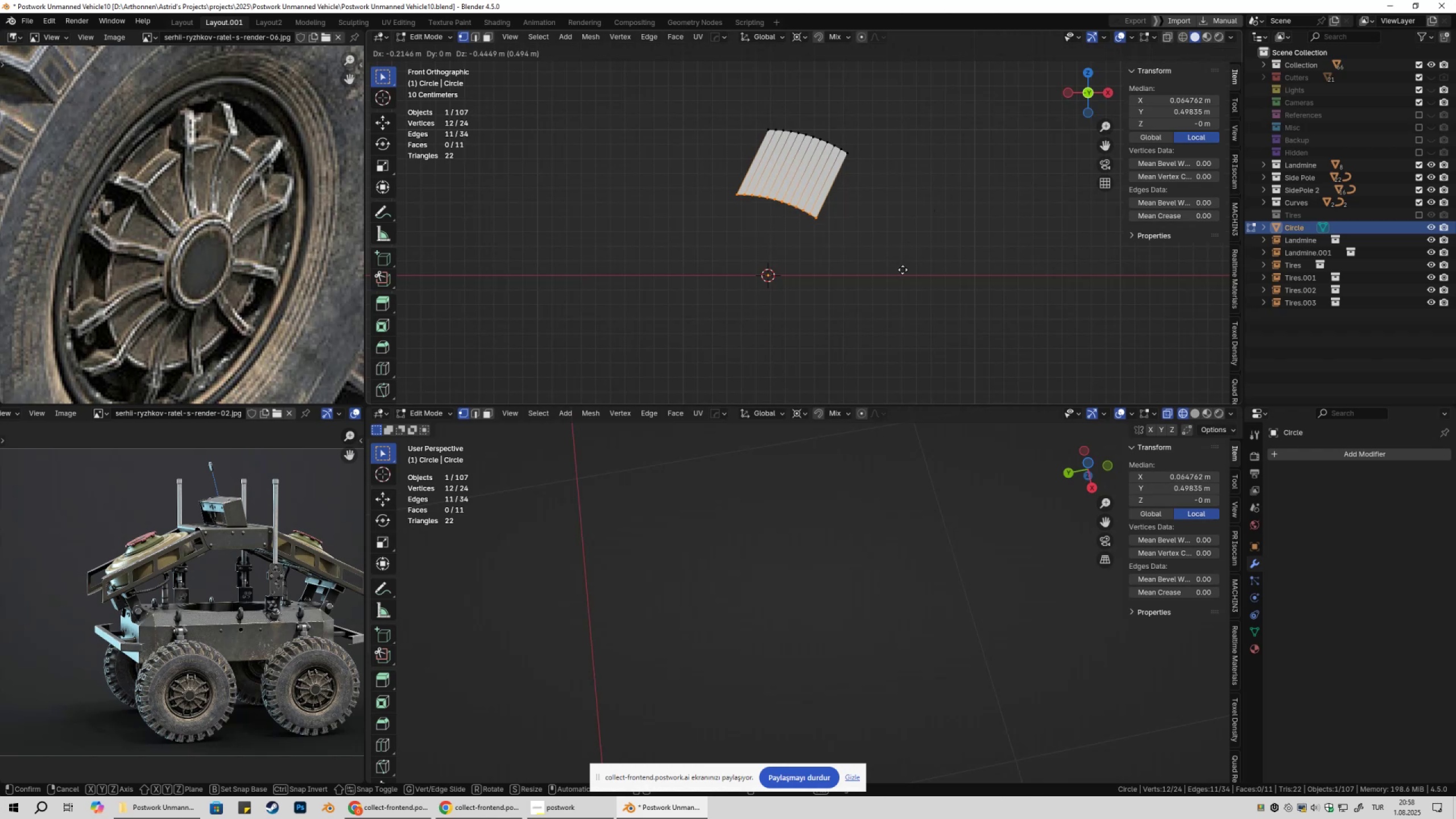 
key(Escape)
 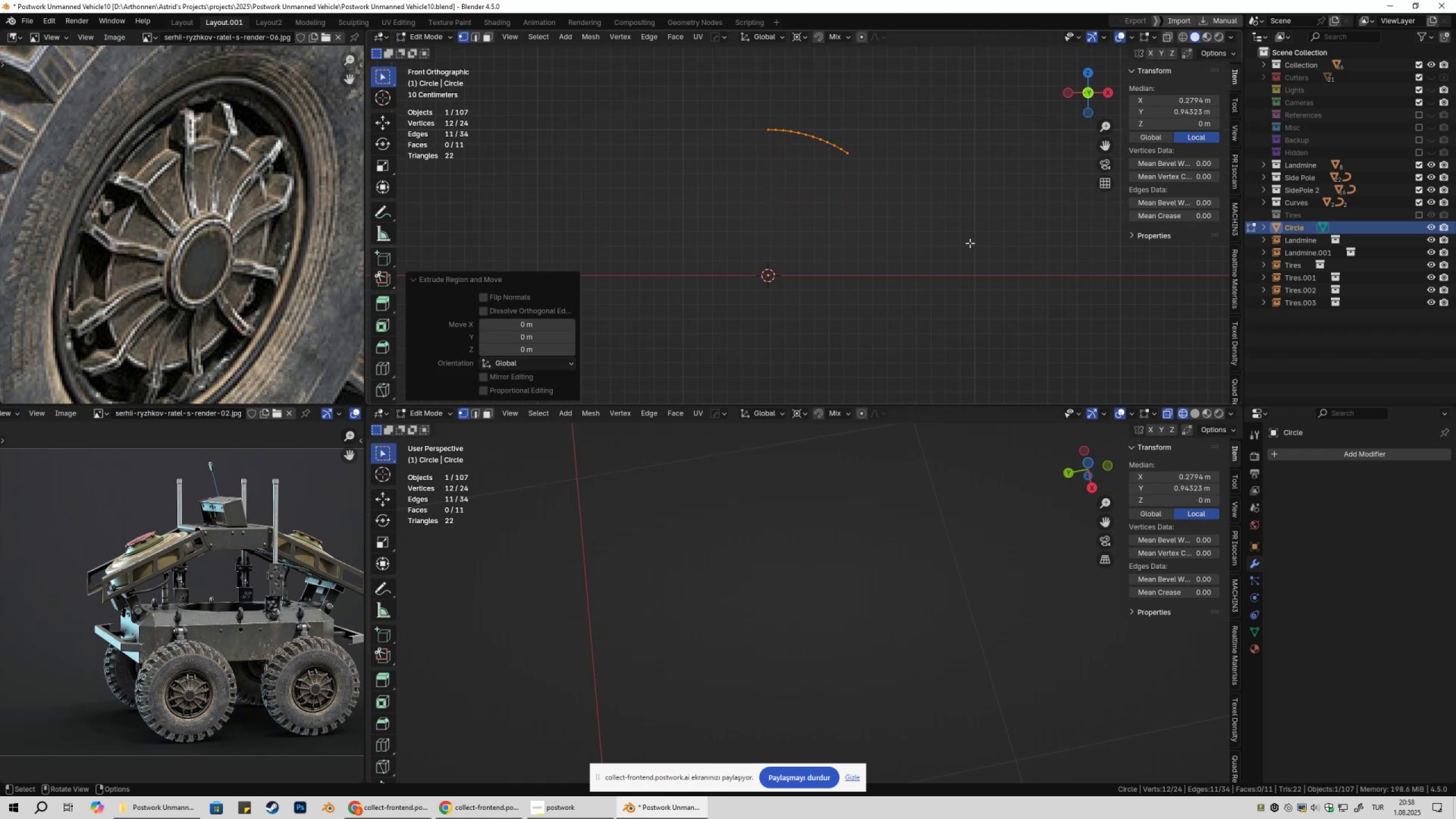 
key(Alt+AltLeft)
 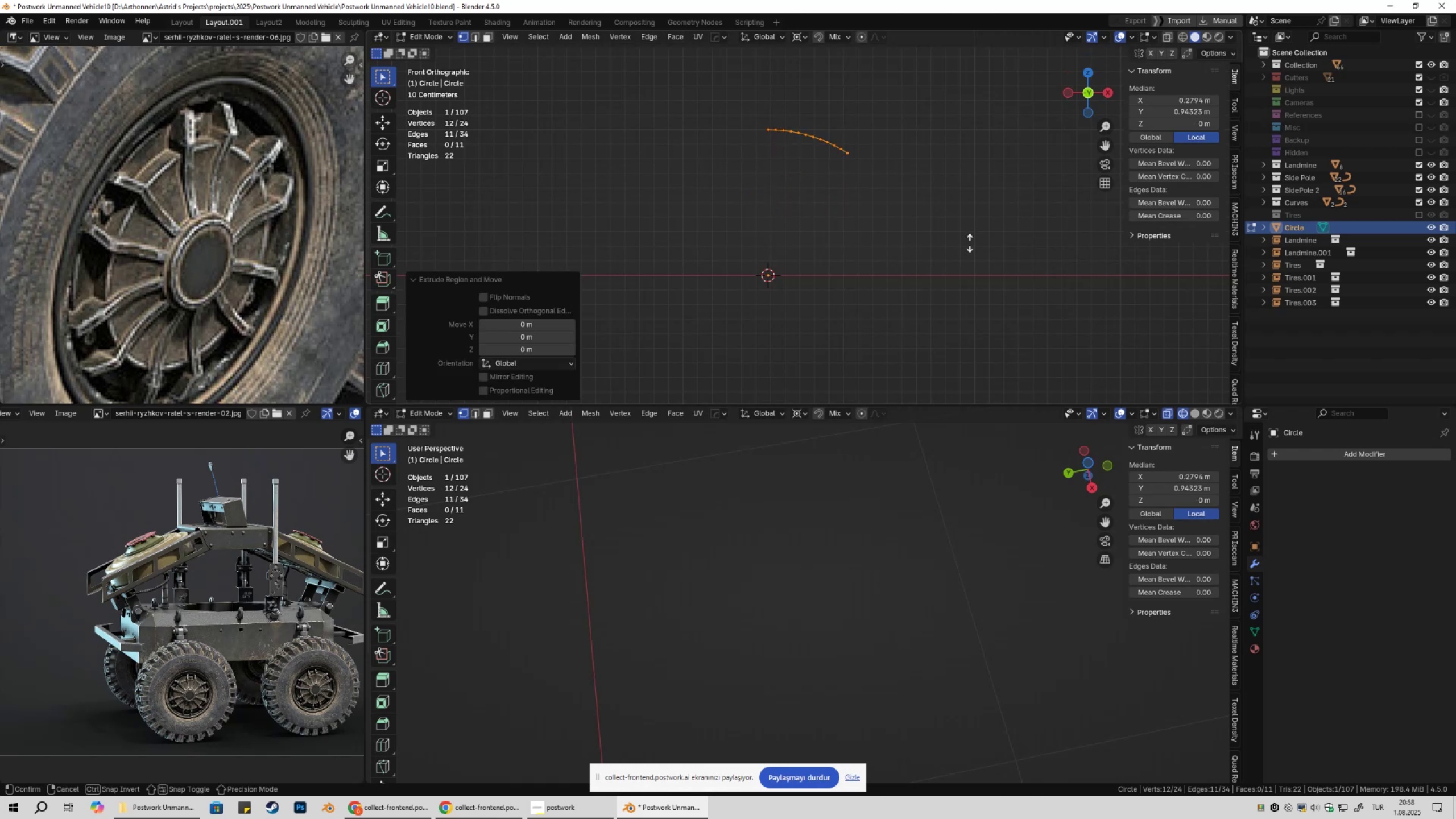 
key(Alt+S)
 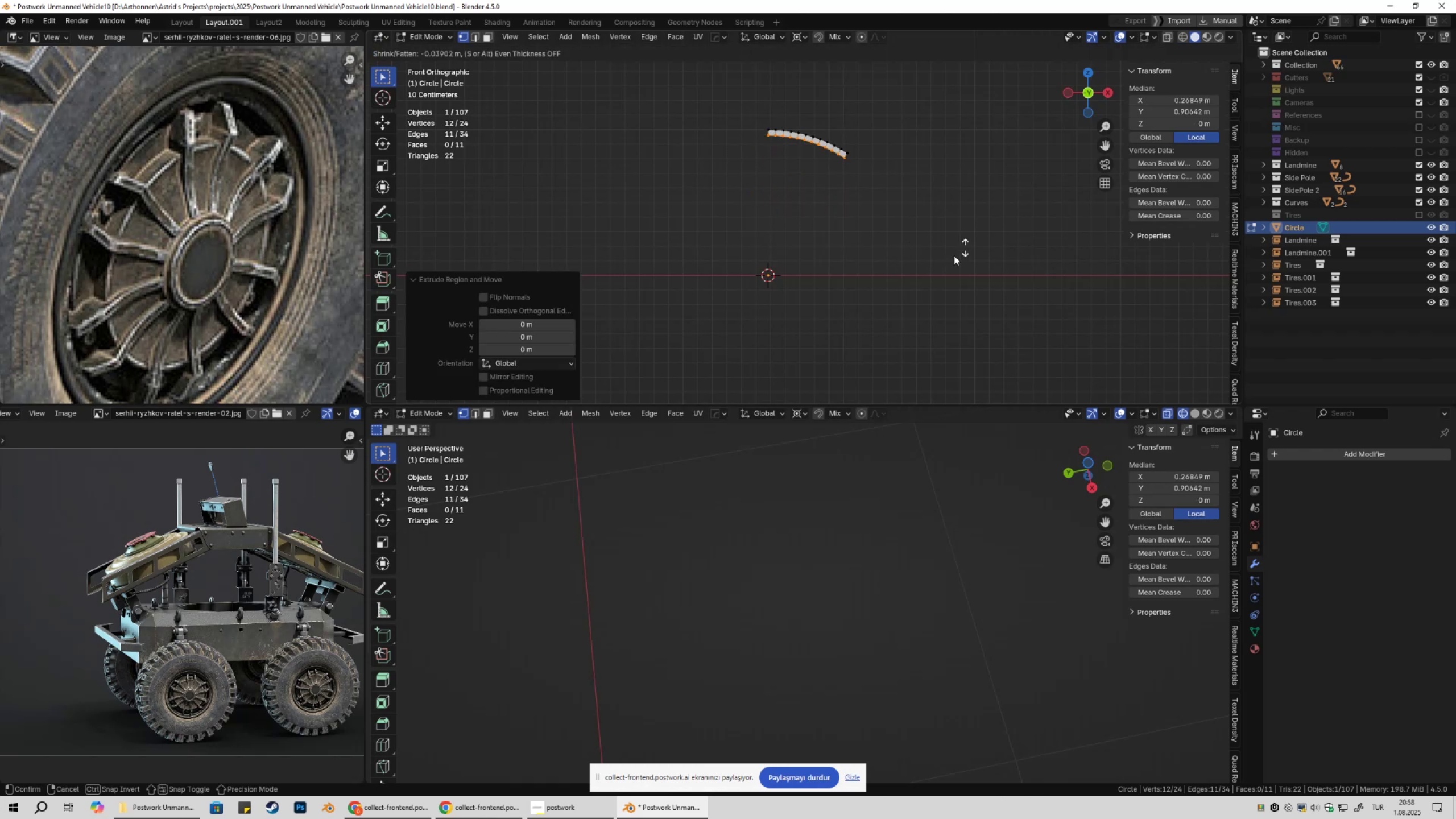 
key(Alt+AltLeft)
 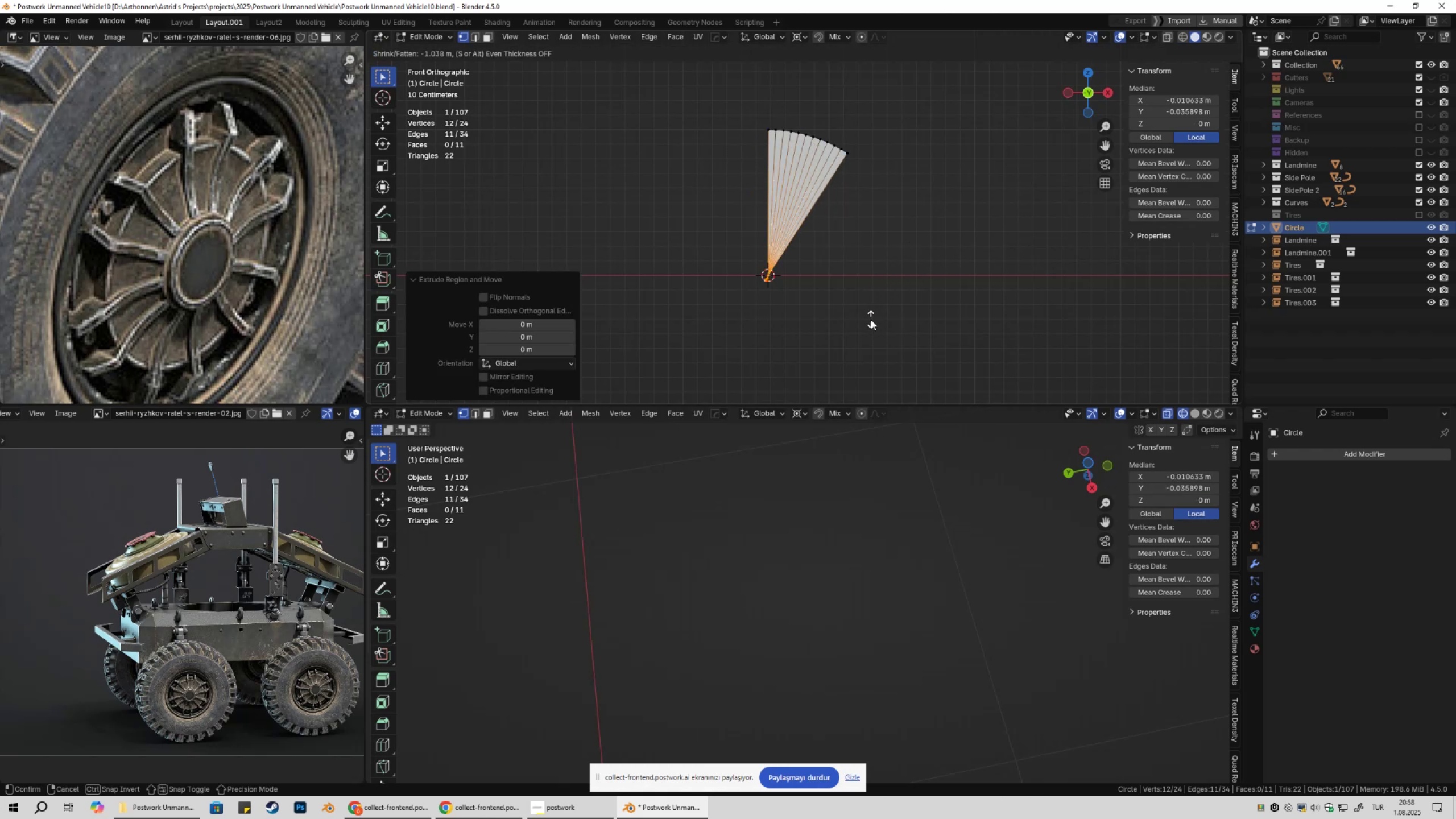 
wait(7.36)
 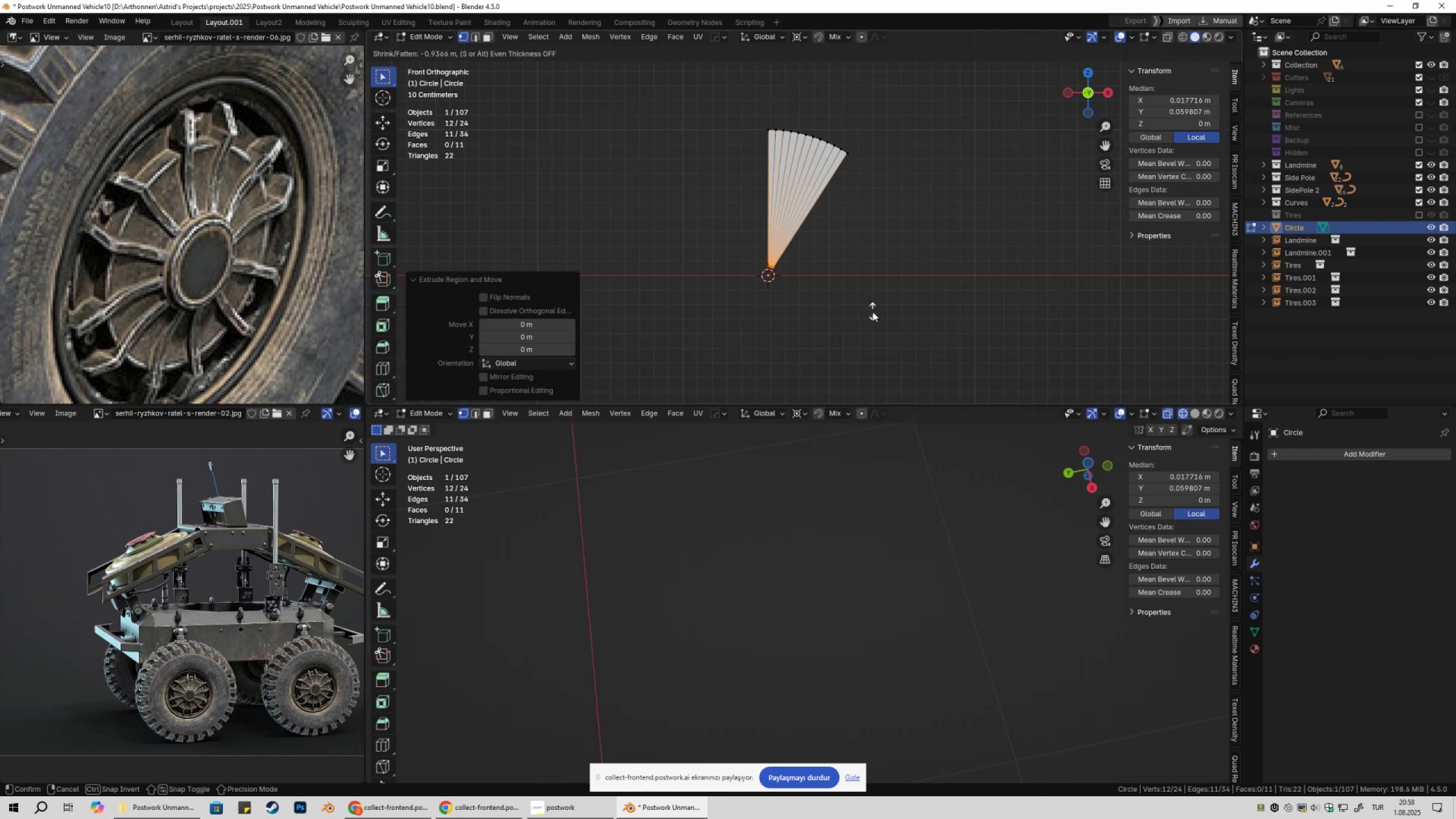 
hold_key(key=ShiftLeft, duration=1.44)
 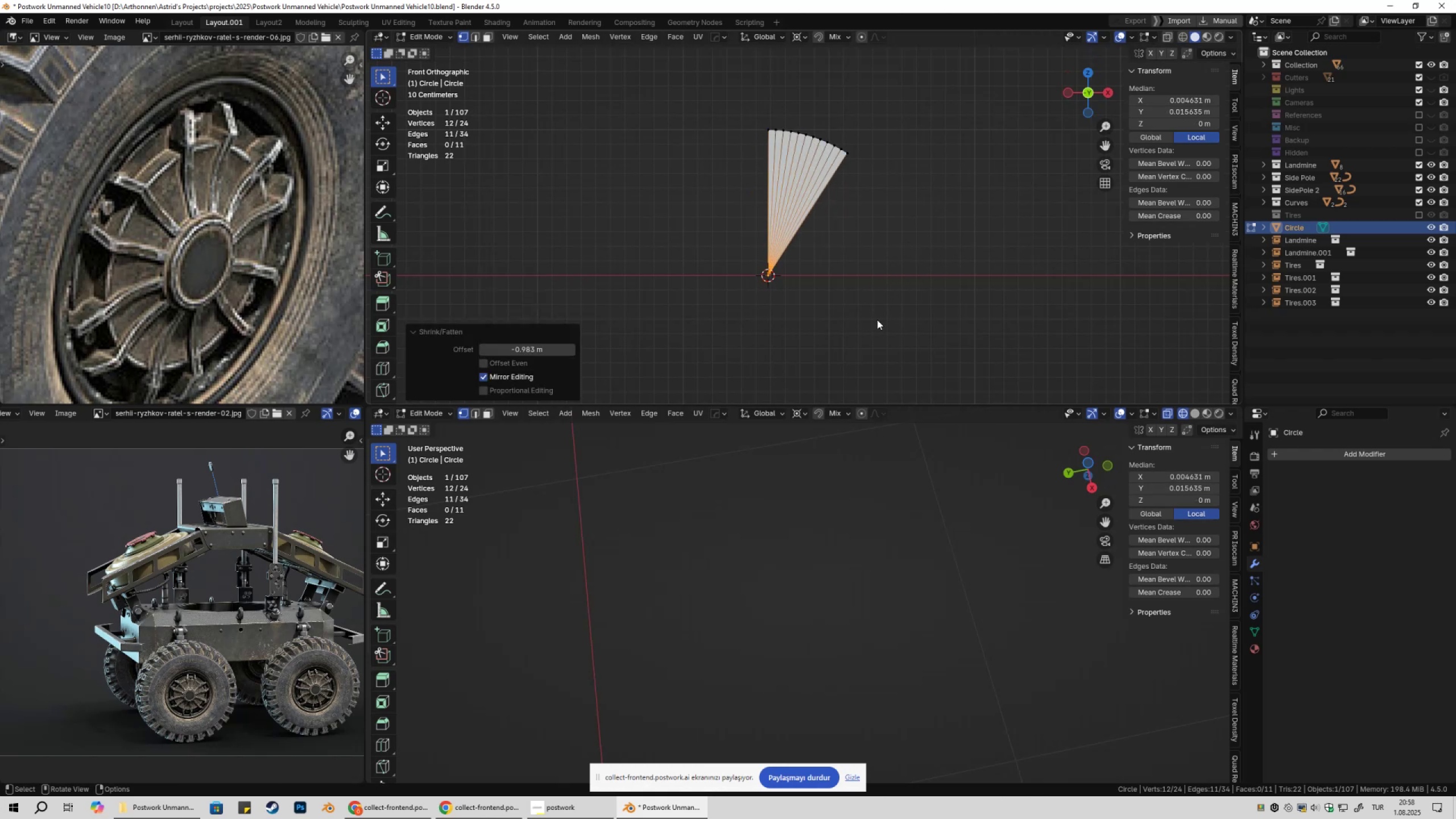 
key(Tab)
 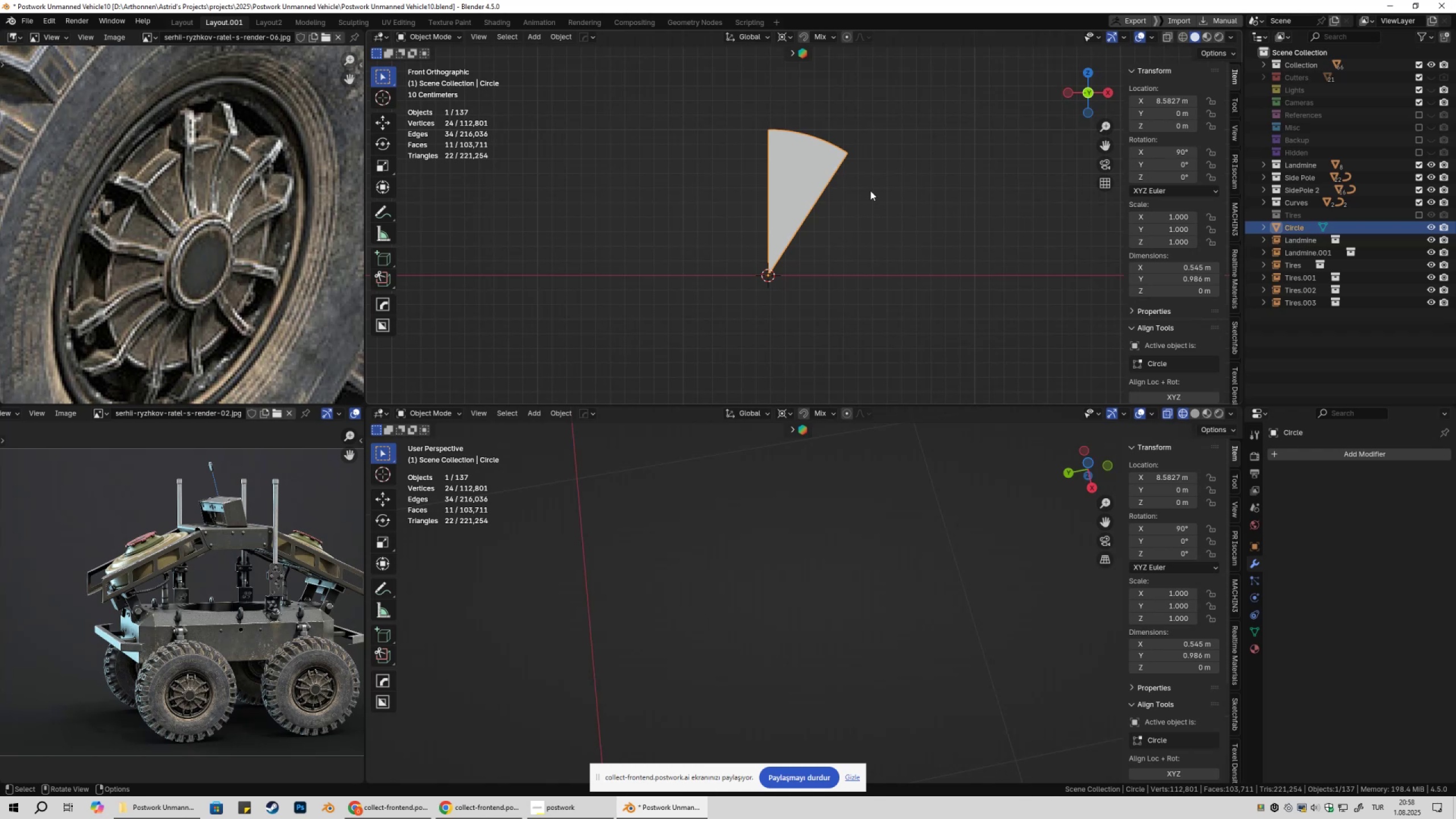 
key(Q)
 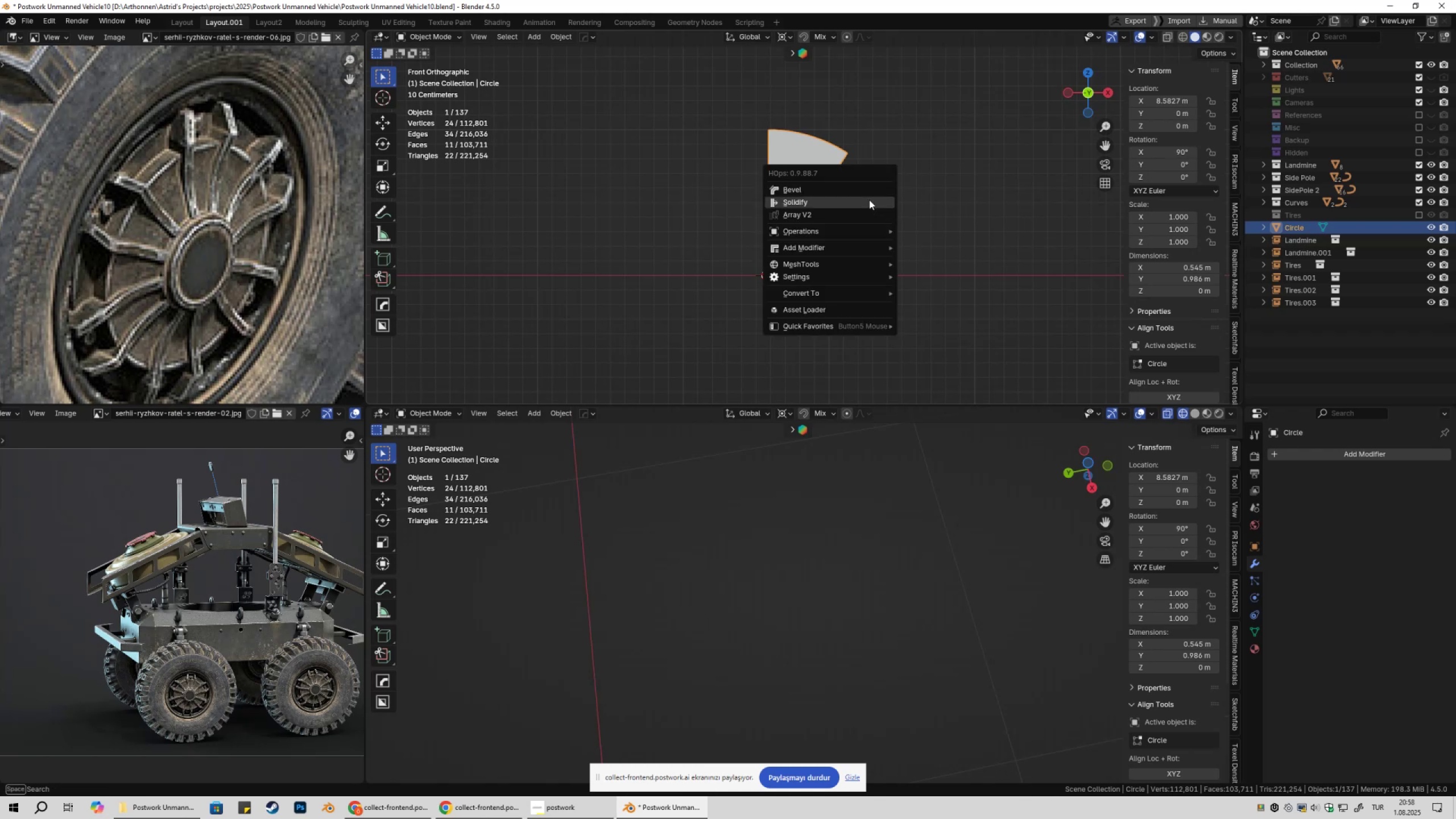 
mouse_move([862, 249])
 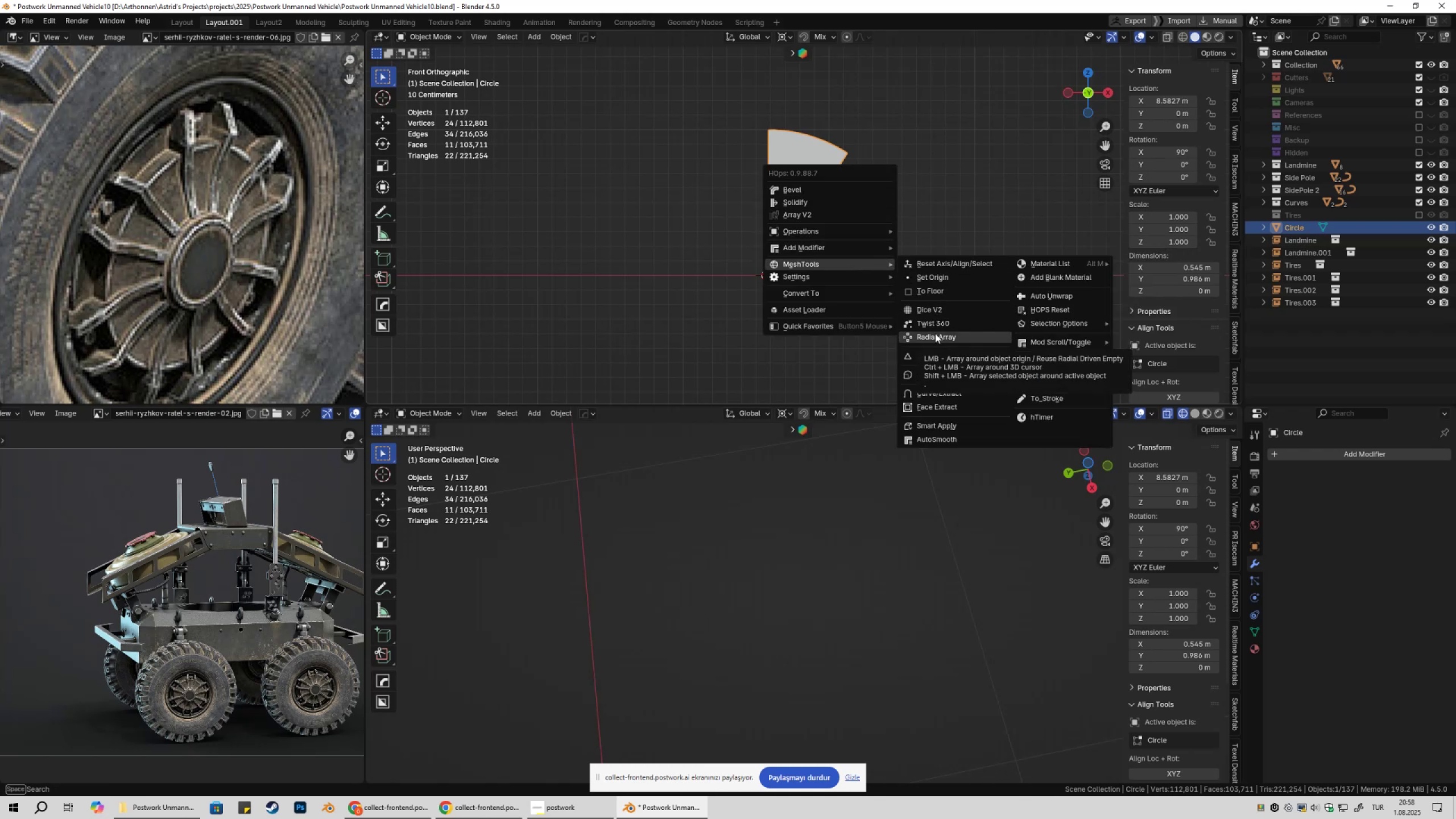 
hold_key(key=ControlLeft, duration=1.12)
 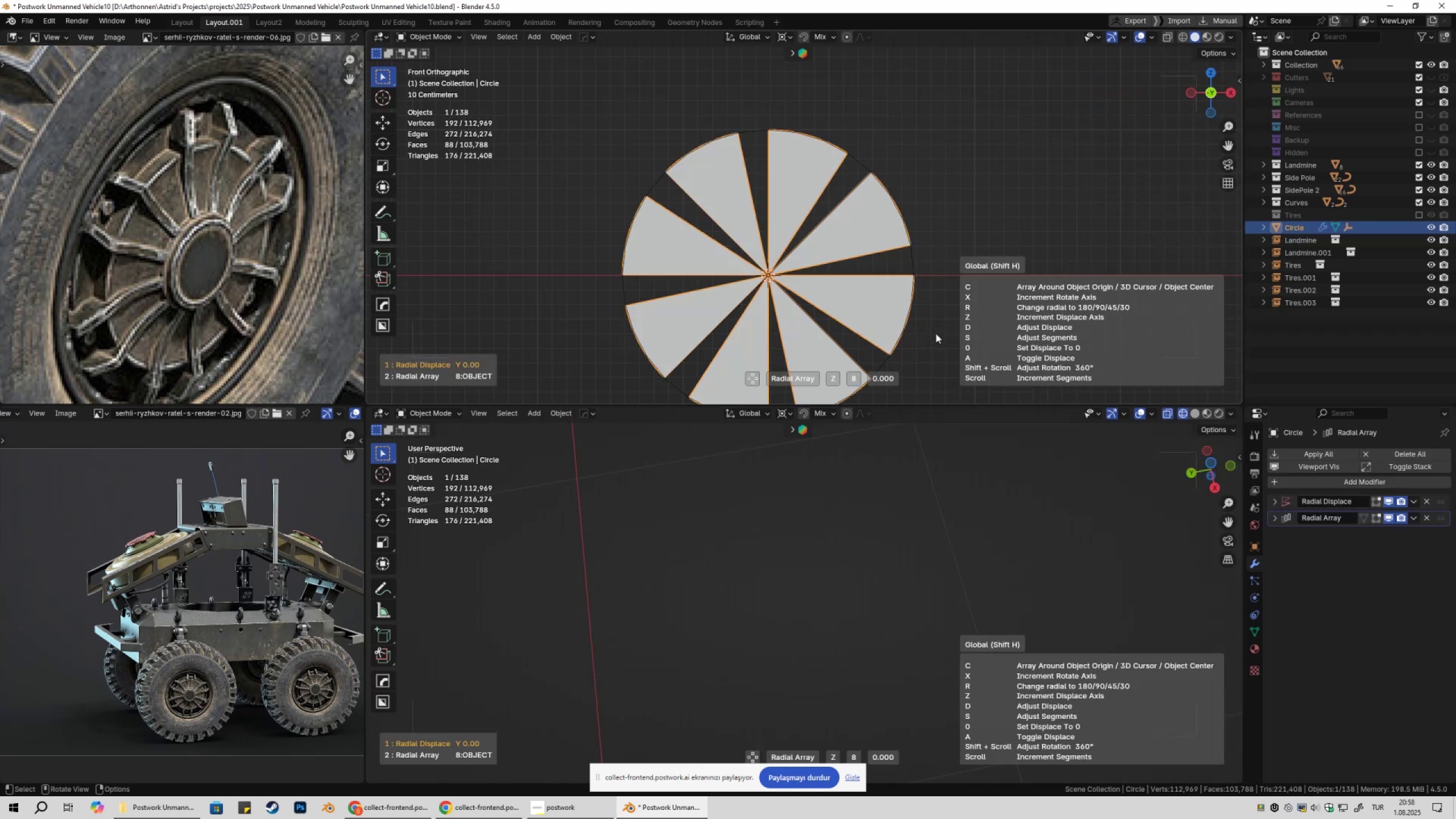 
scroll: coordinate [936, 333], scroll_direction: up, amount: 1.0
 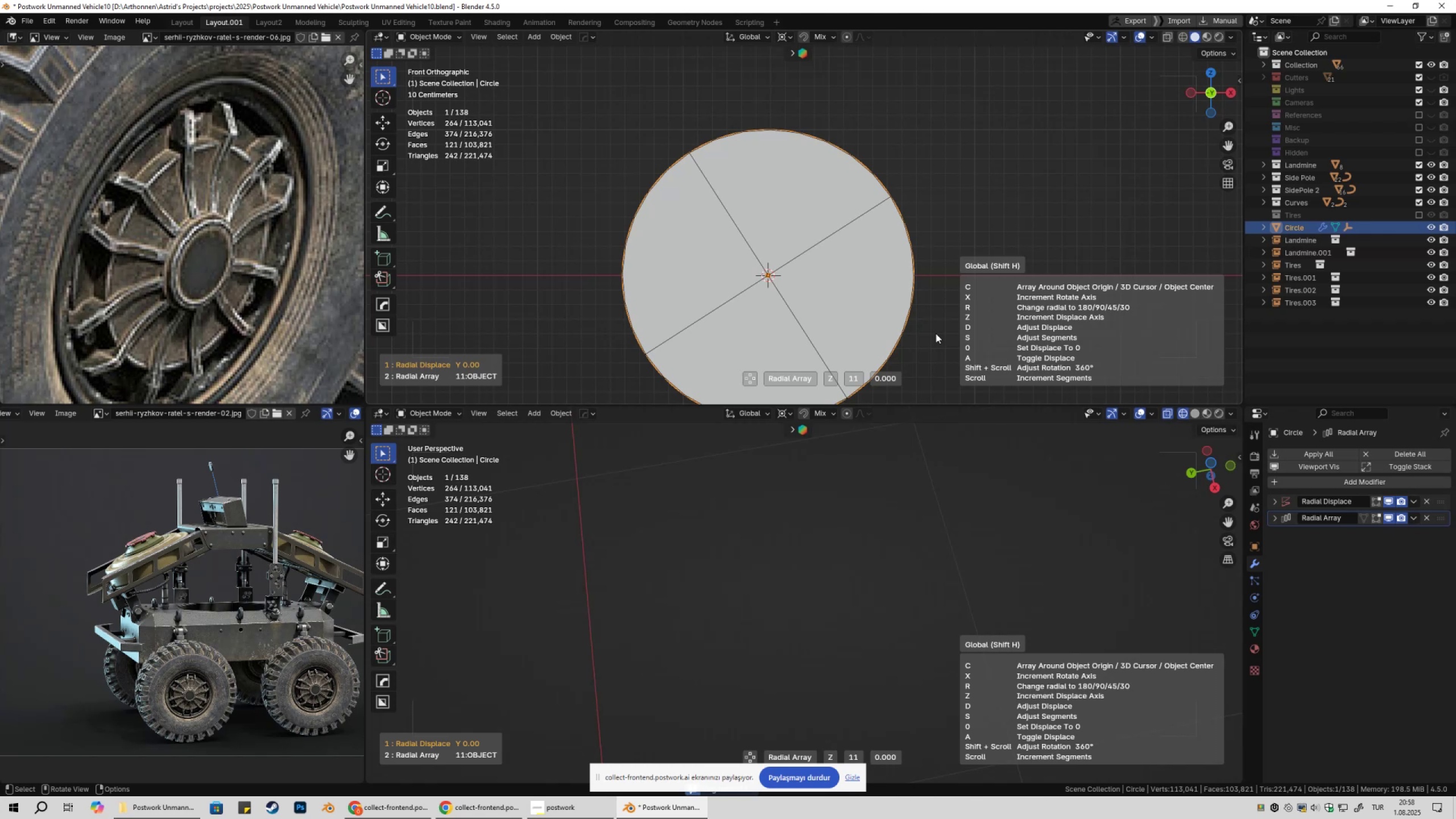 
scroll: coordinate [936, 333], scroll_direction: down, amount: 1.0
 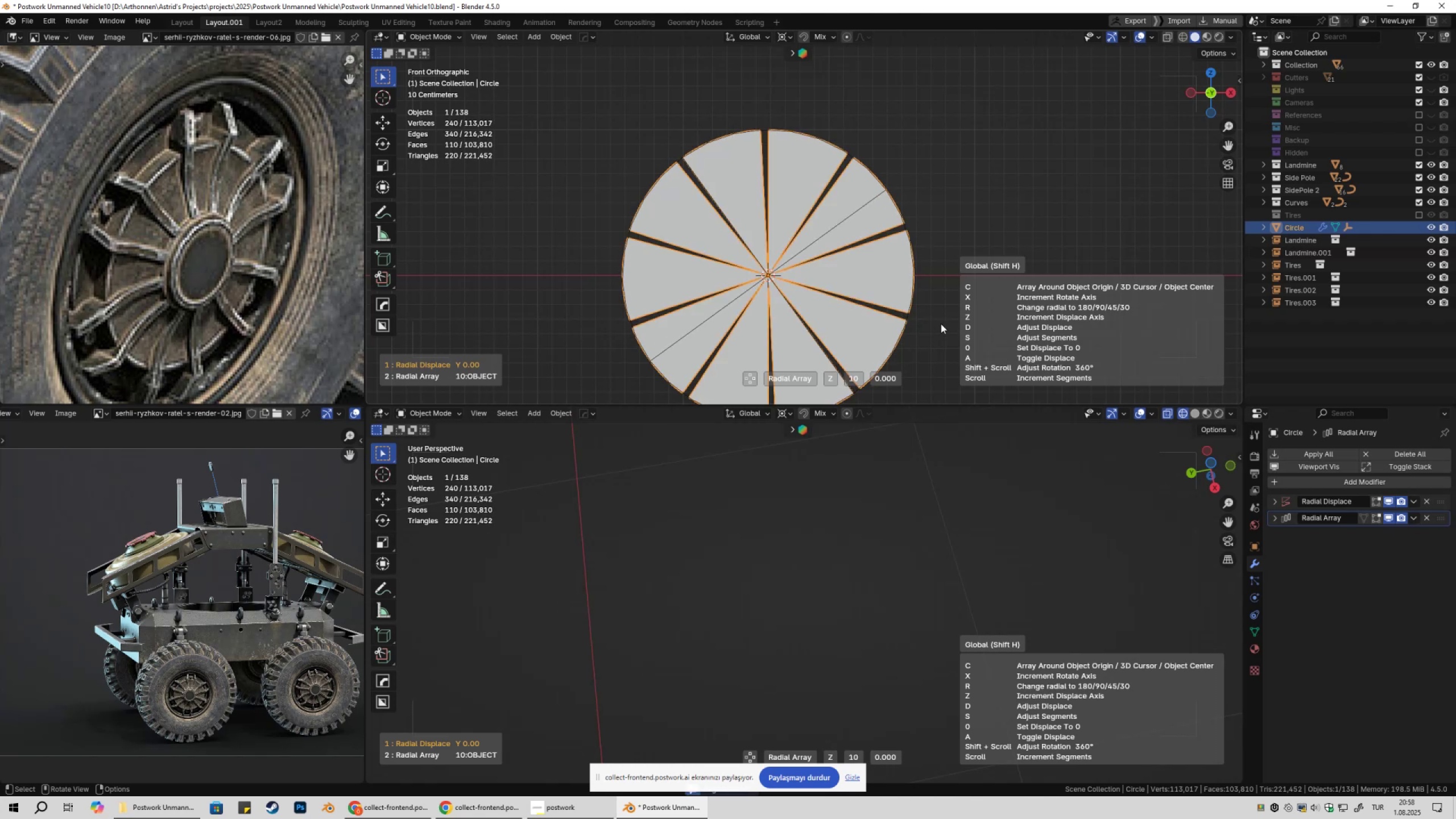 
scroll: coordinate [941, 323], scroll_direction: up, amount: 1.0
 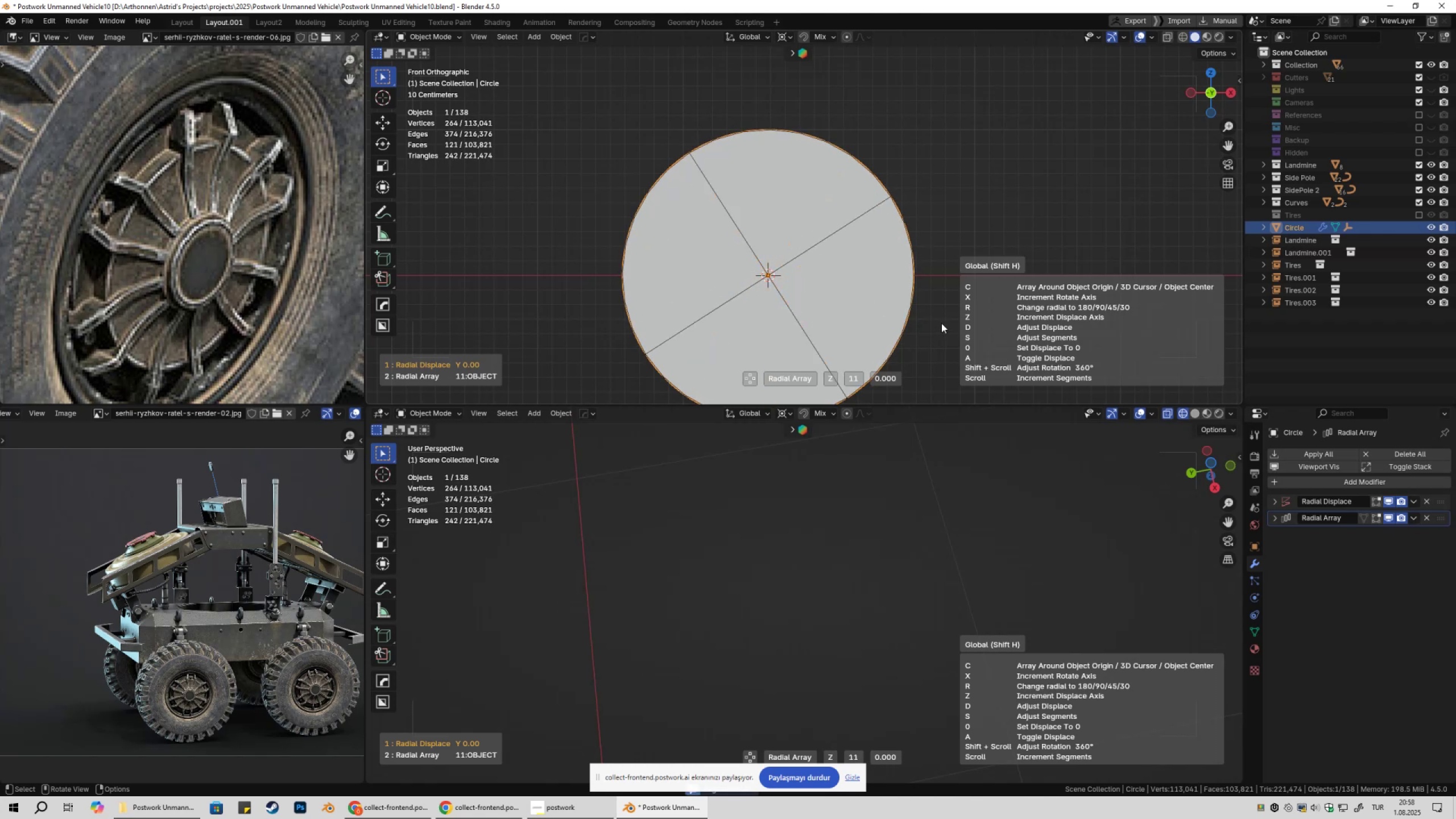 
scroll: coordinate [941, 323], scroll_direction: none, amount: 0.0
 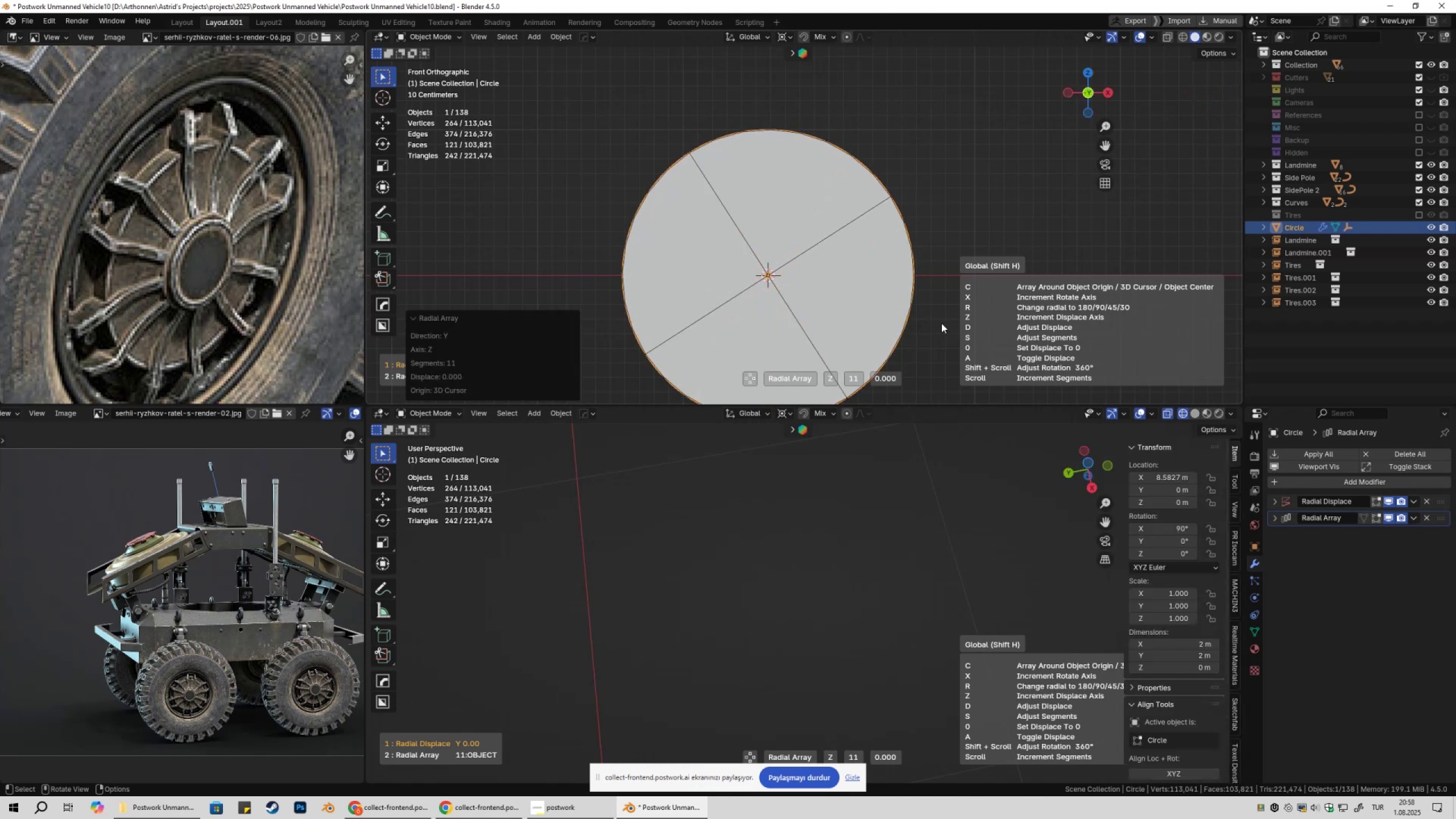 
left_click([941, 323])
 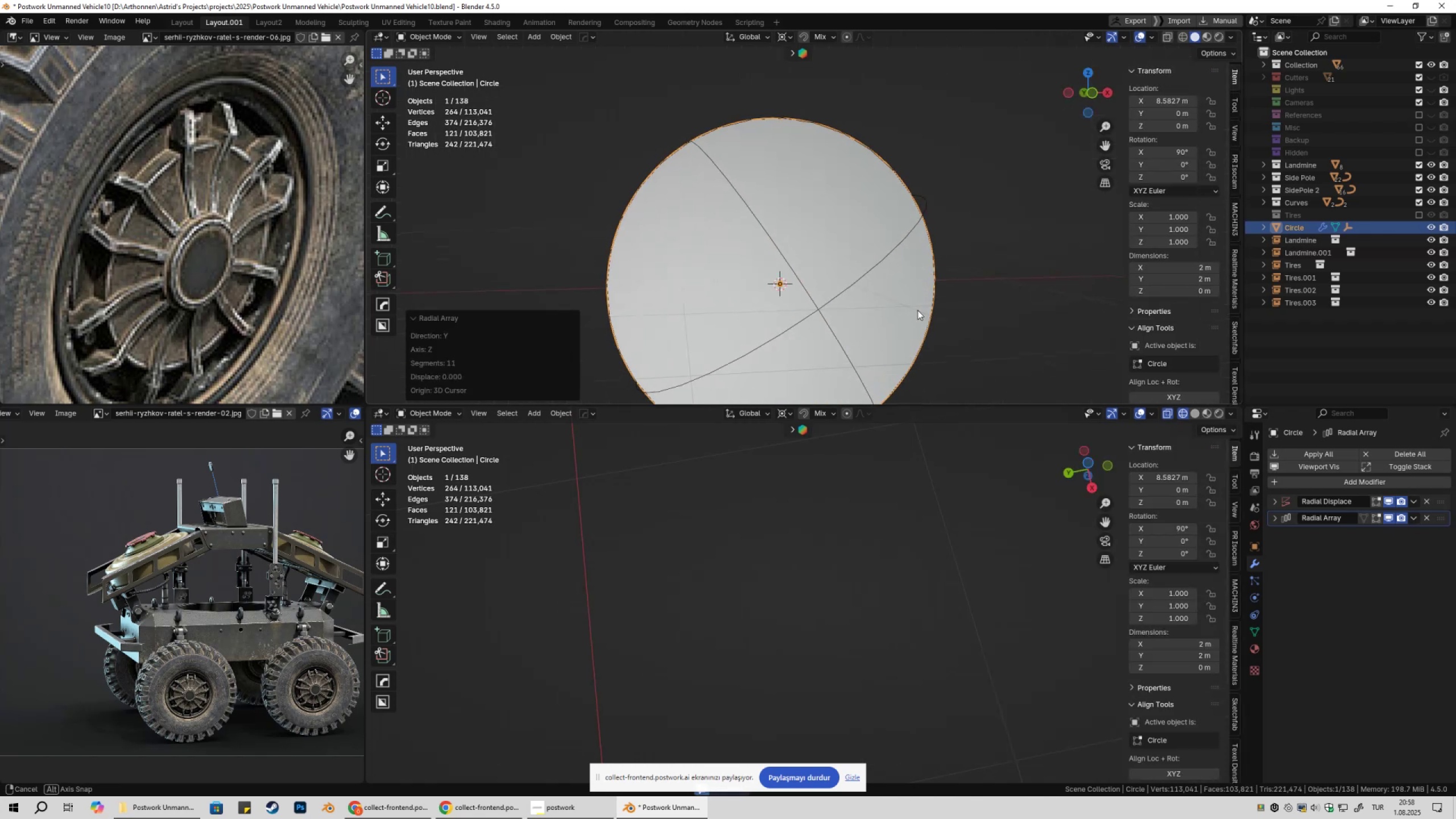 
key(Tab)
 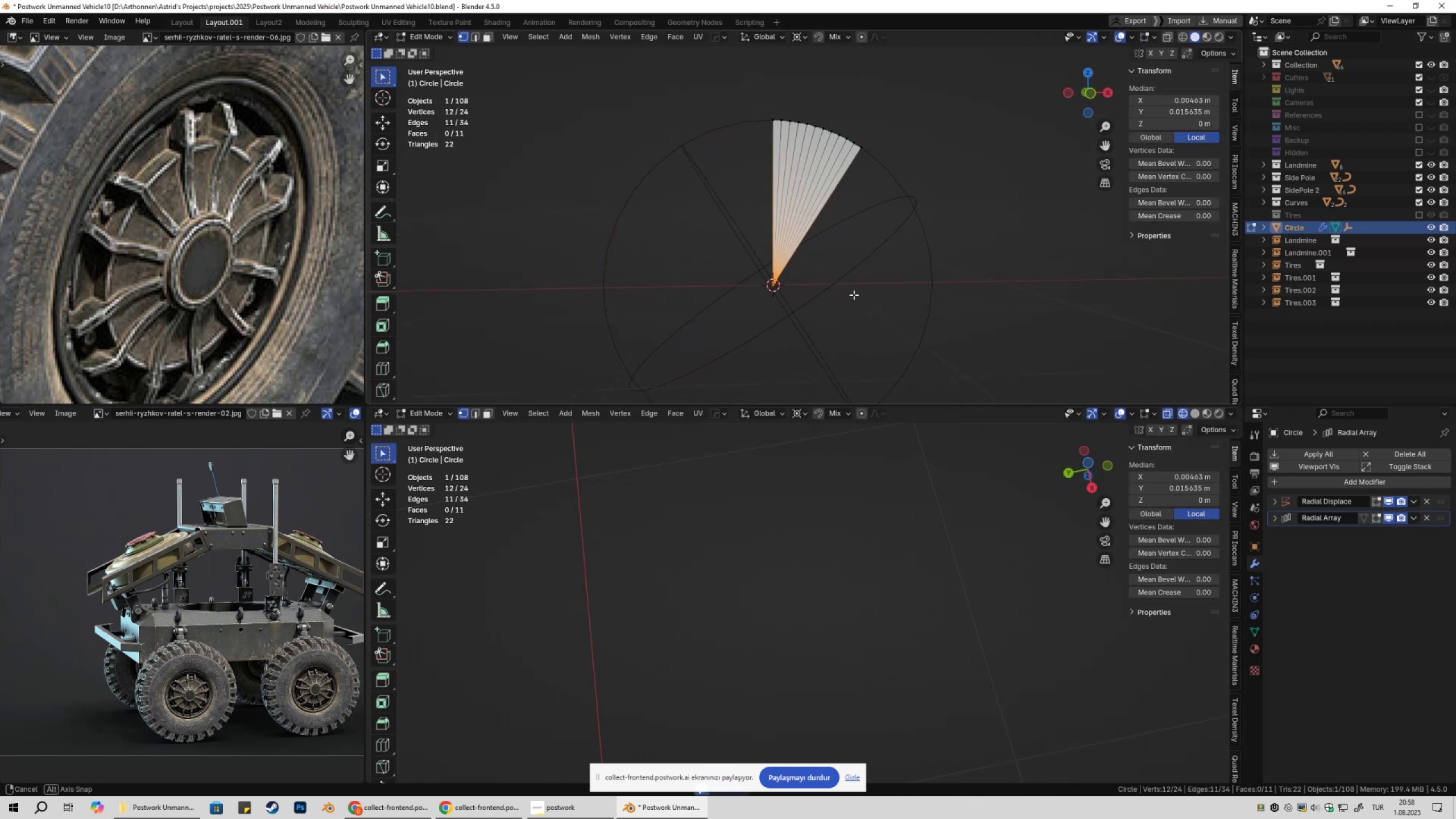 
key(Tab)
 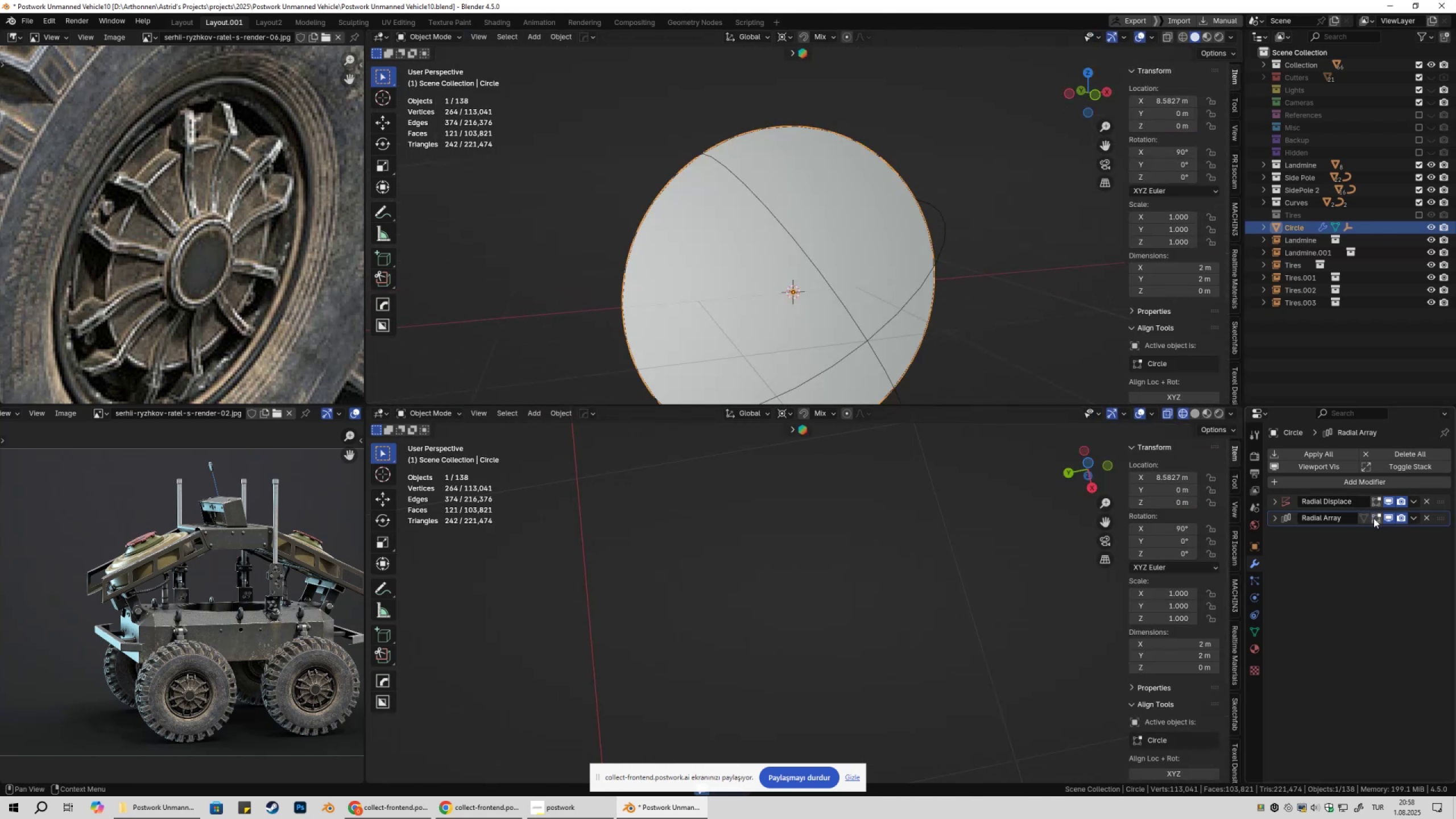 
key(Tab)
 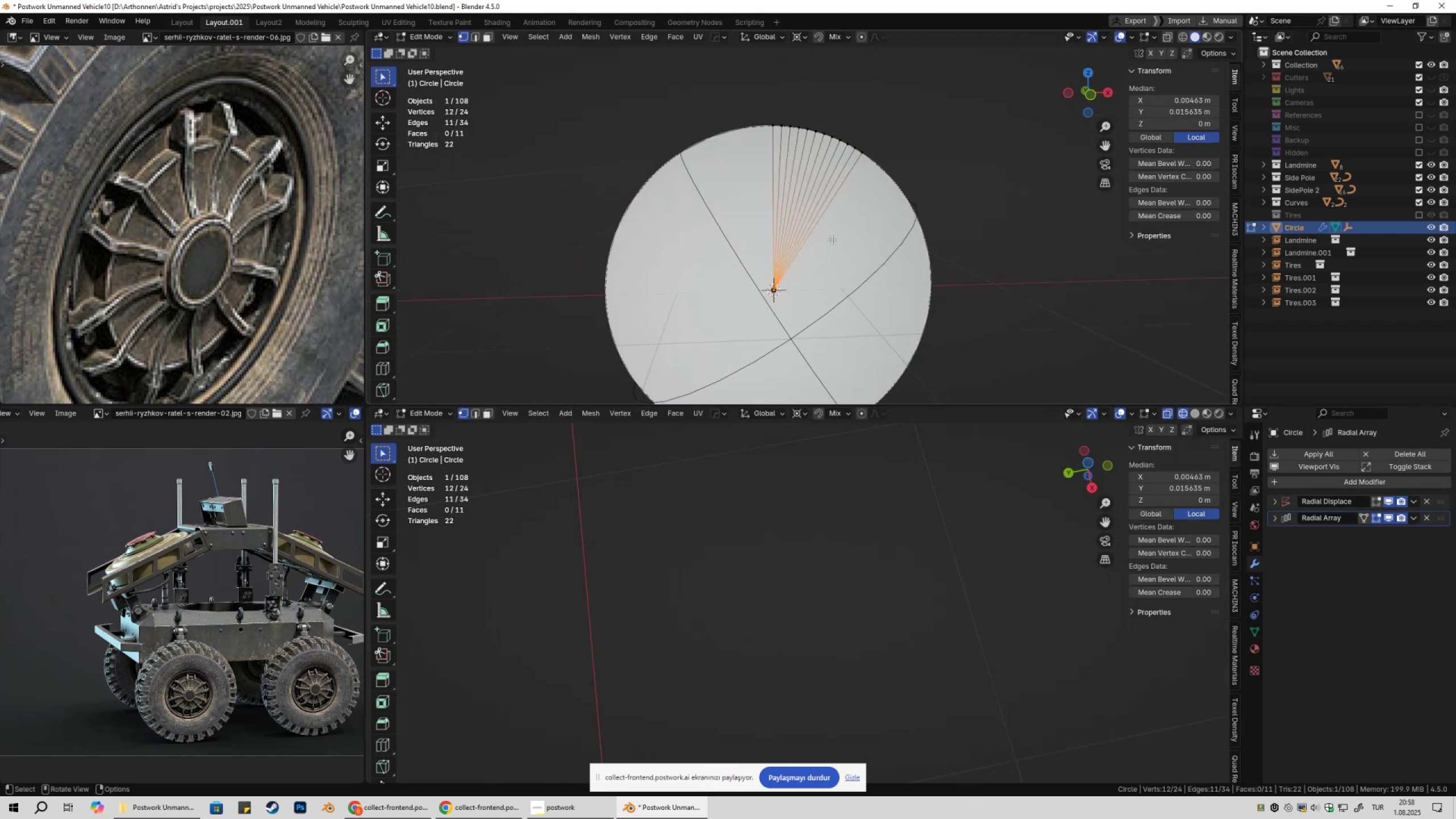 
key(Shift+ShiftLeft)
 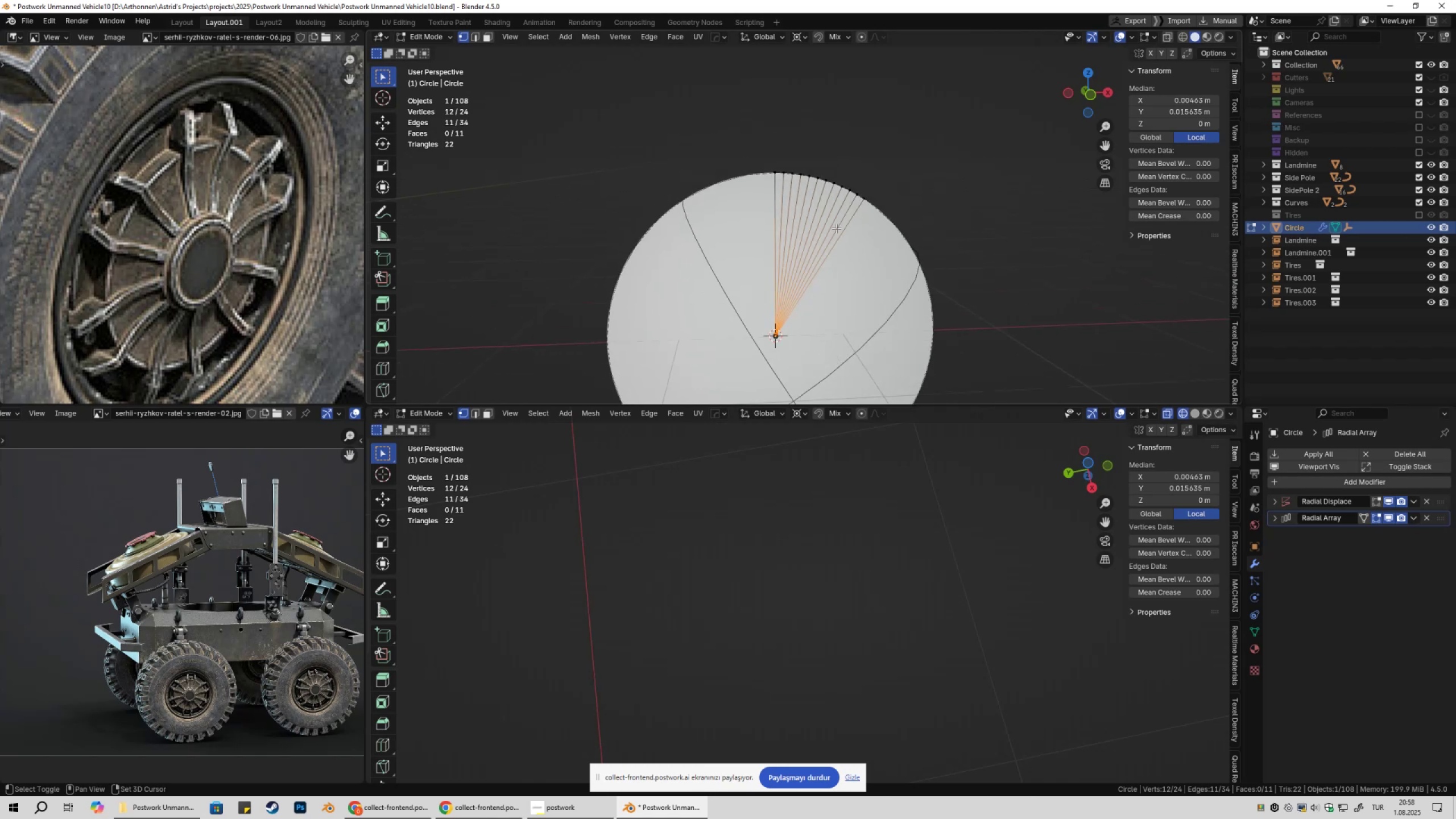 
scroll: coordinate [837, 229], scroll_direction: up, amount: 1.0
 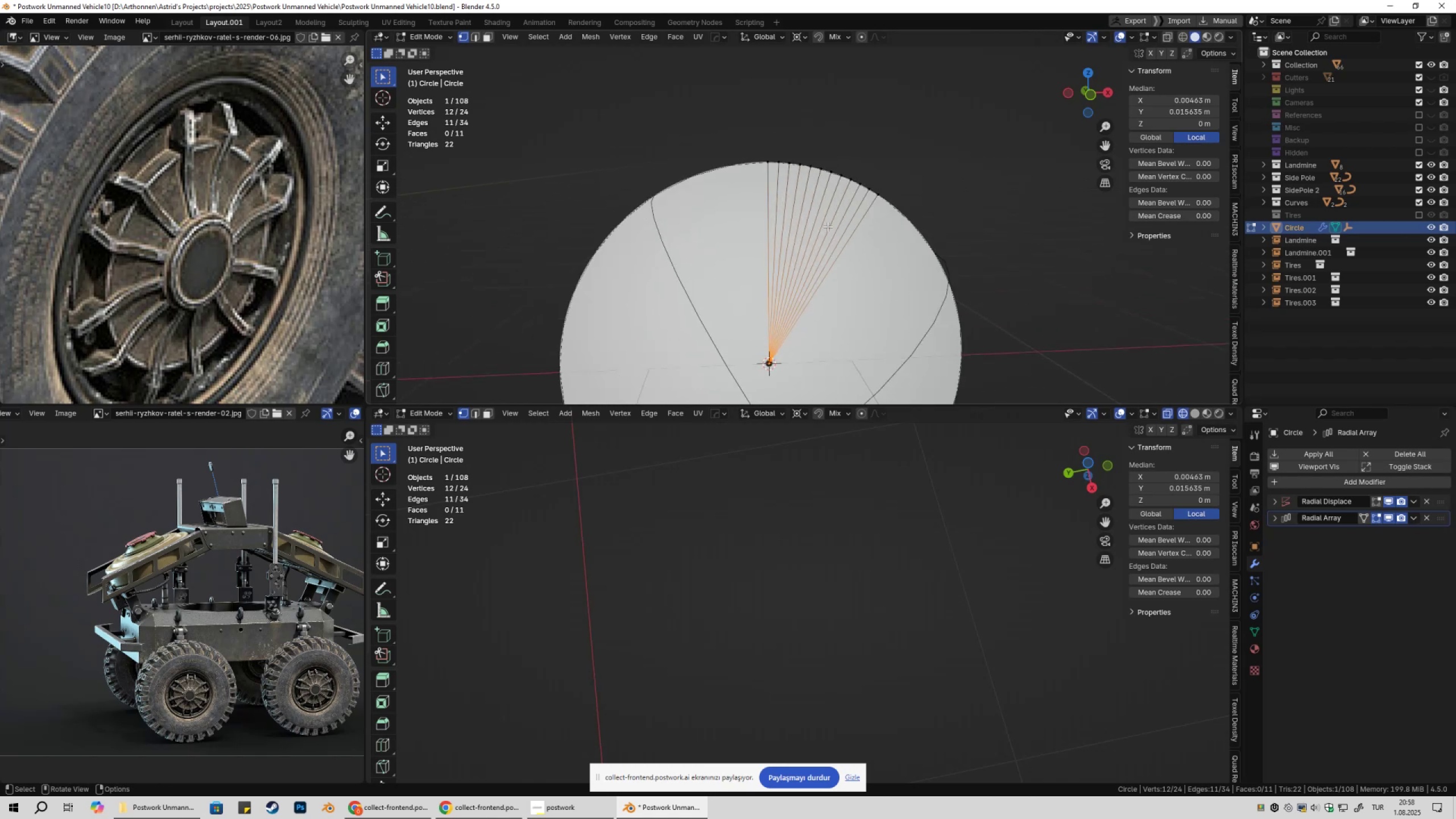 
key(3)
 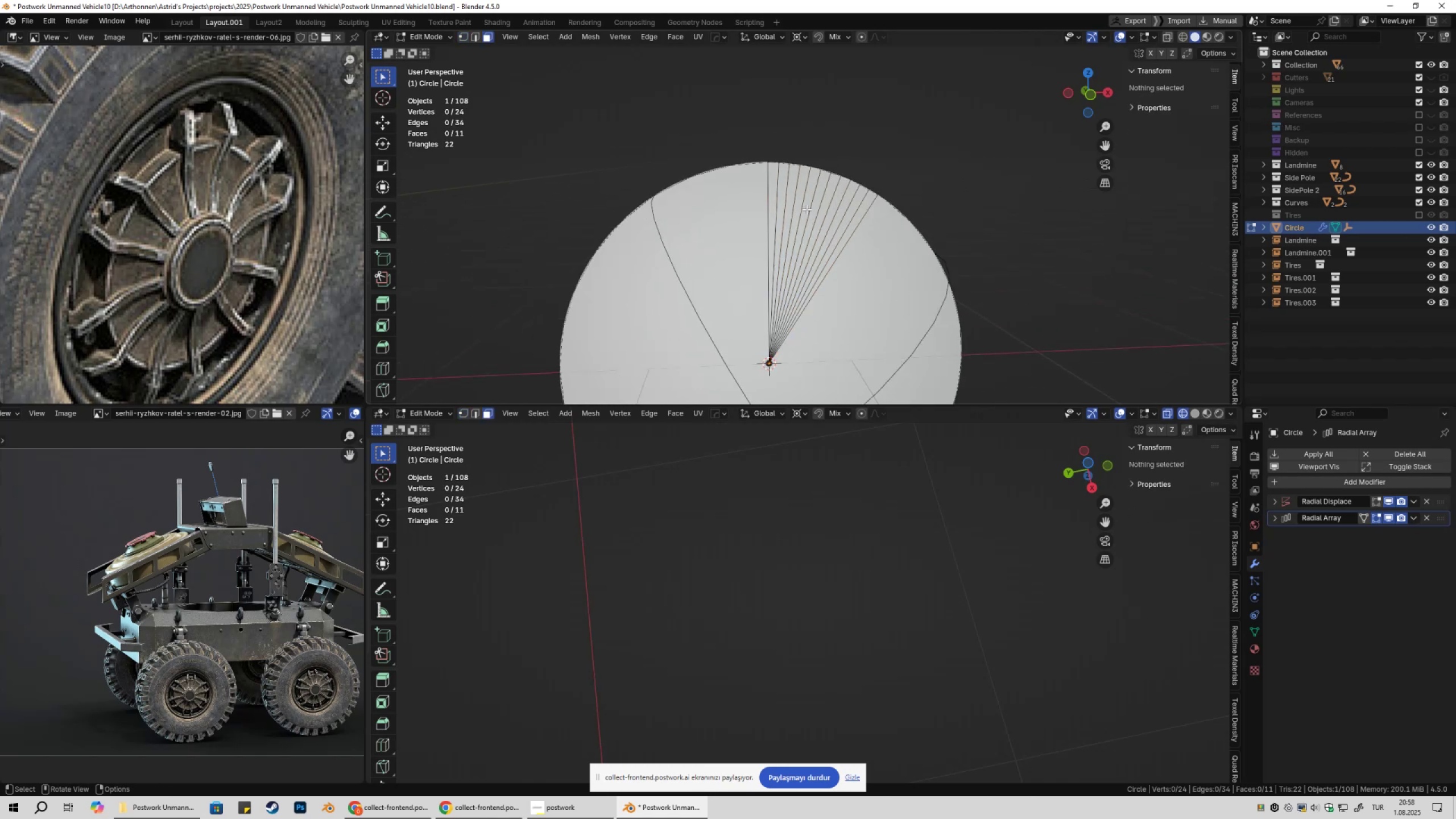 
left_click([806, 209])
 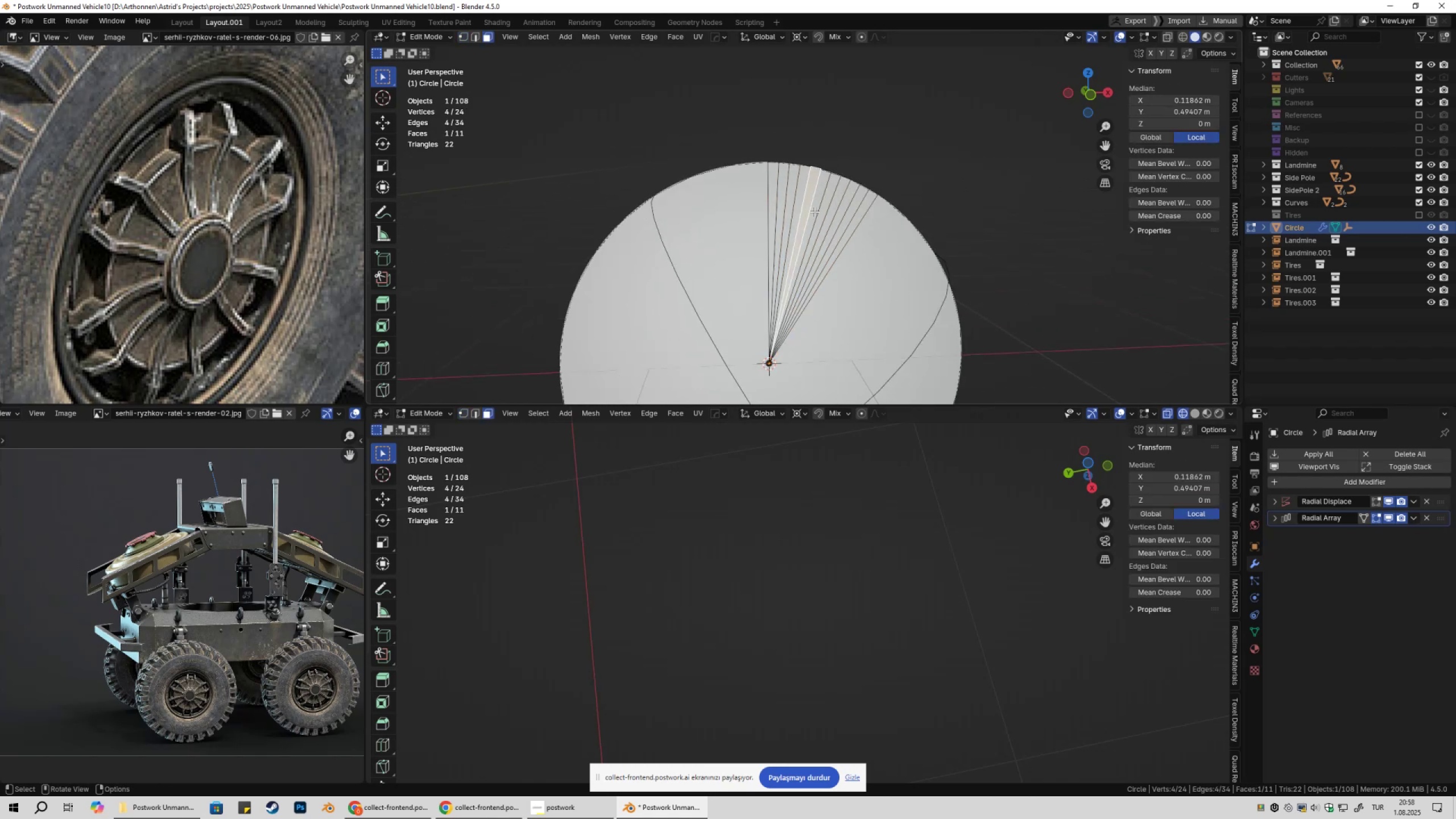 
hold_key(key=ShiftLeft, duration=0.31)
double_click([814, 212])
 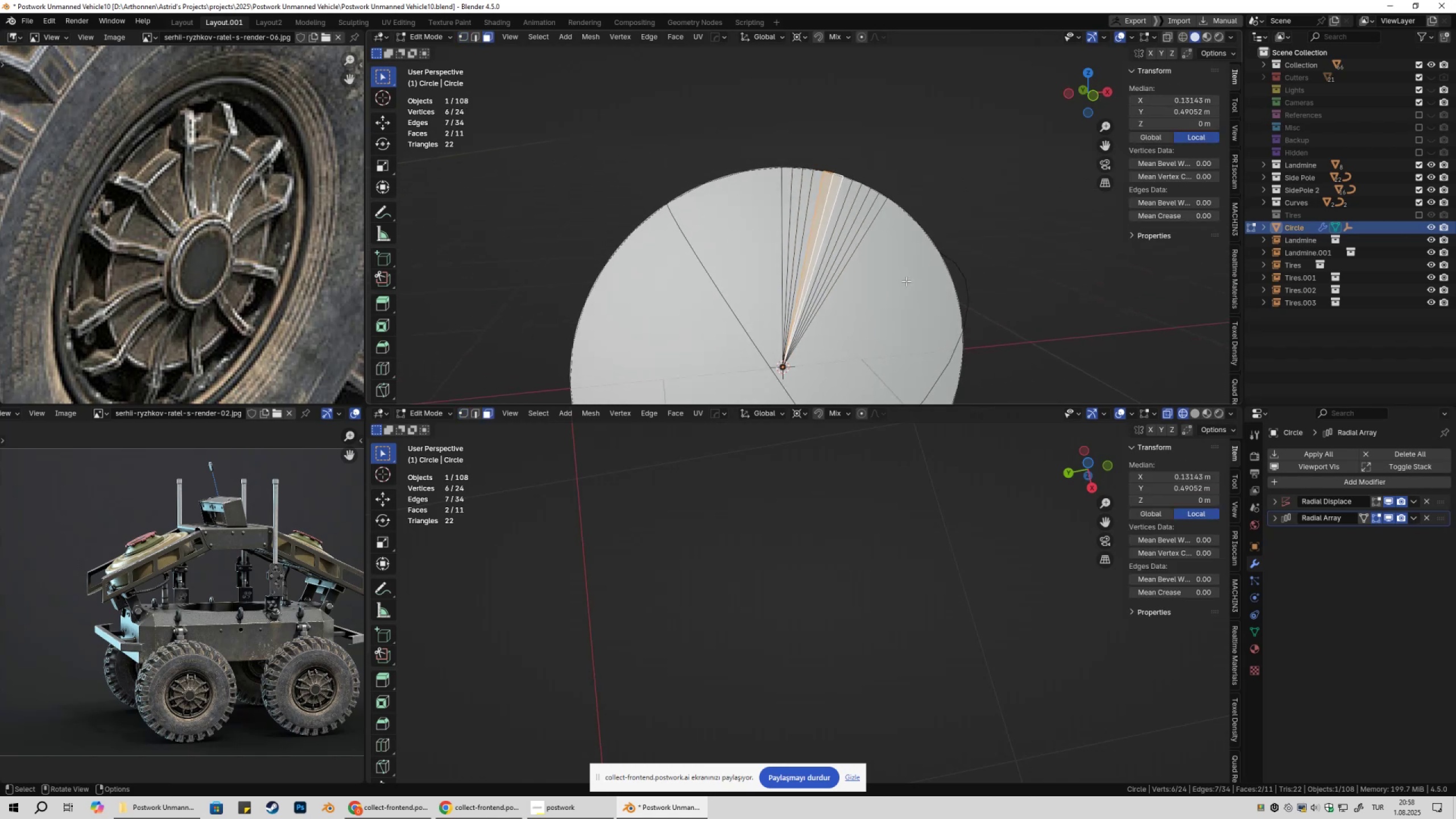 
key(E)
 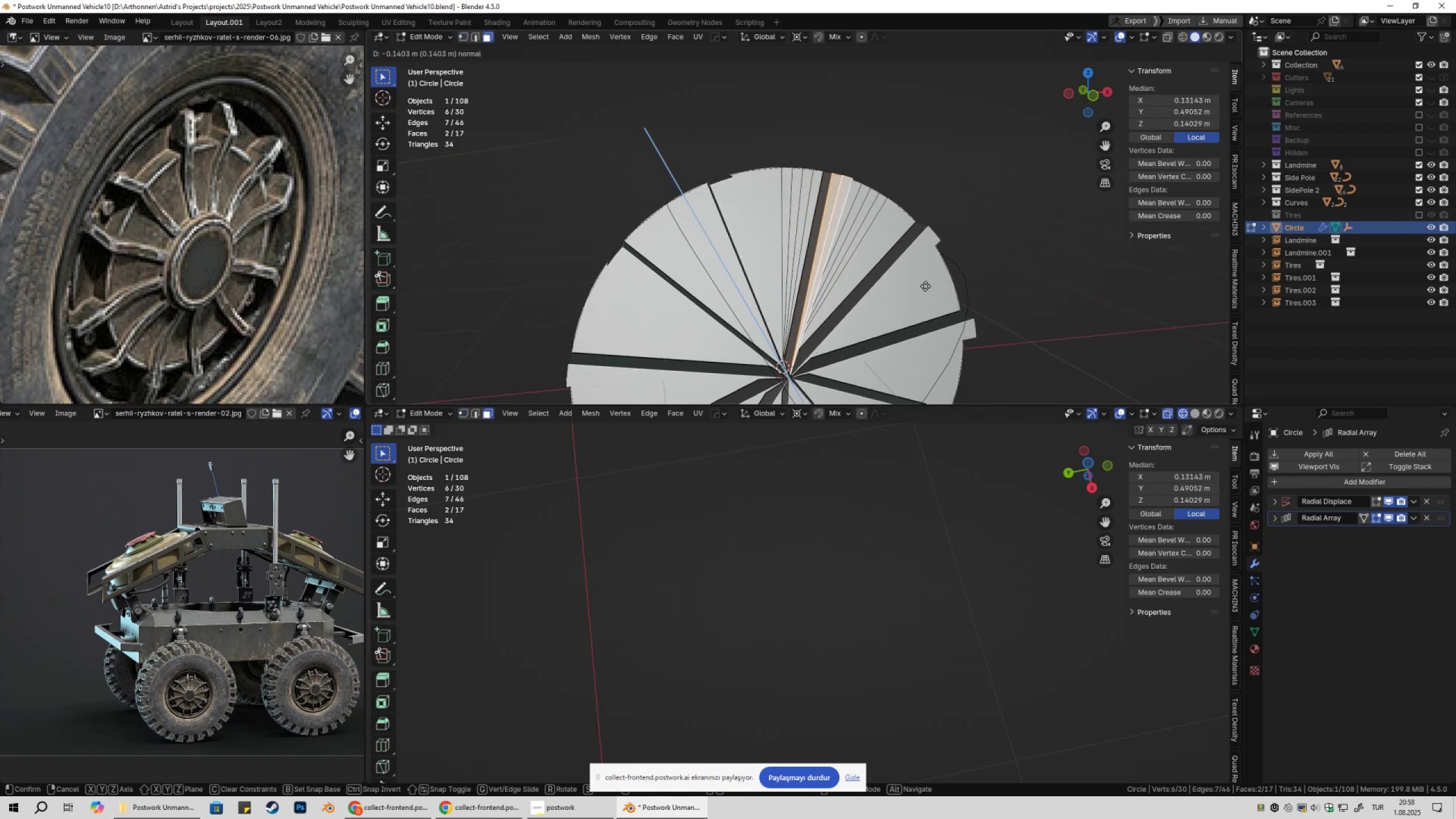 
left_click([925, 286])
 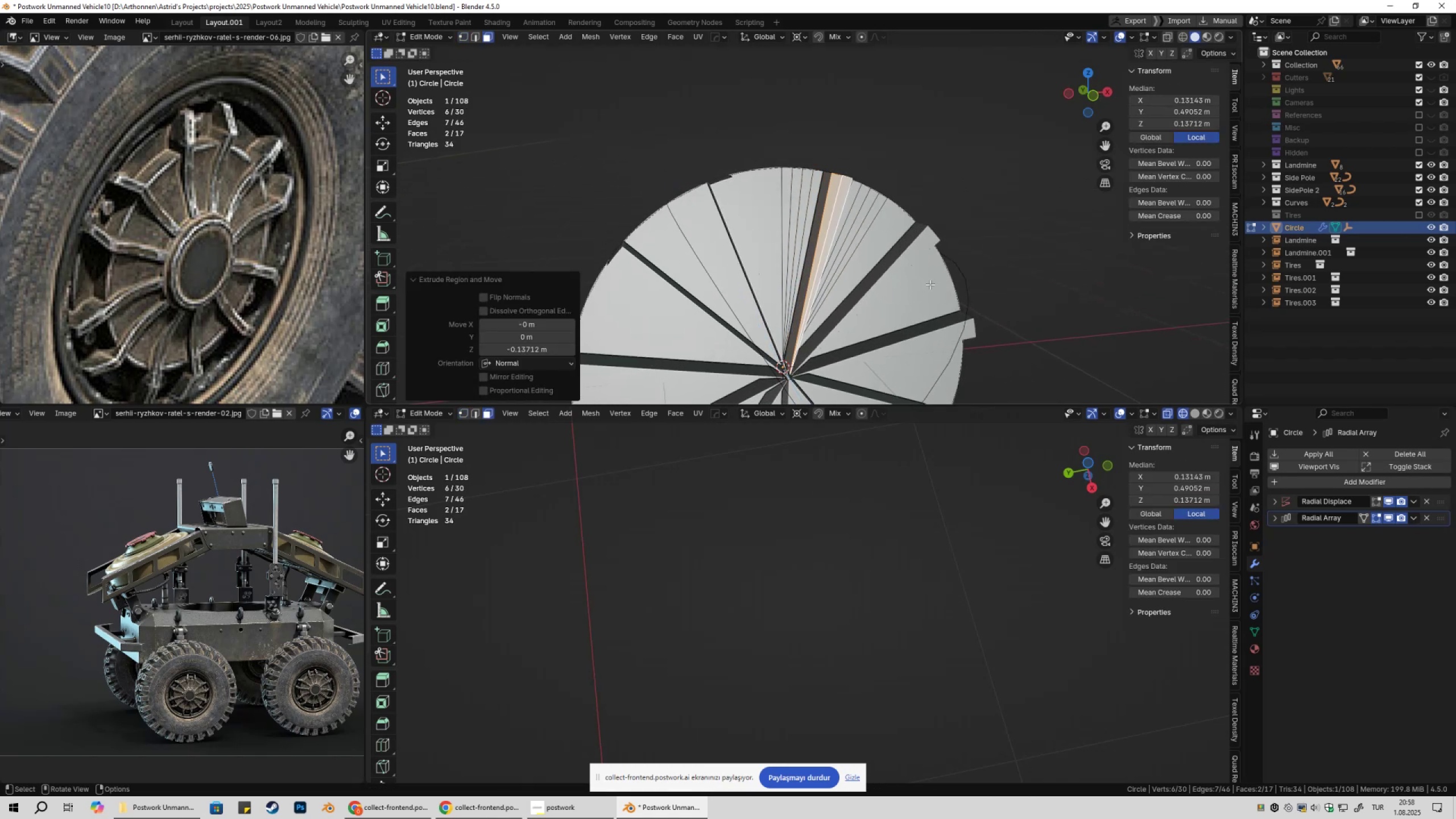 
key(Tab)
 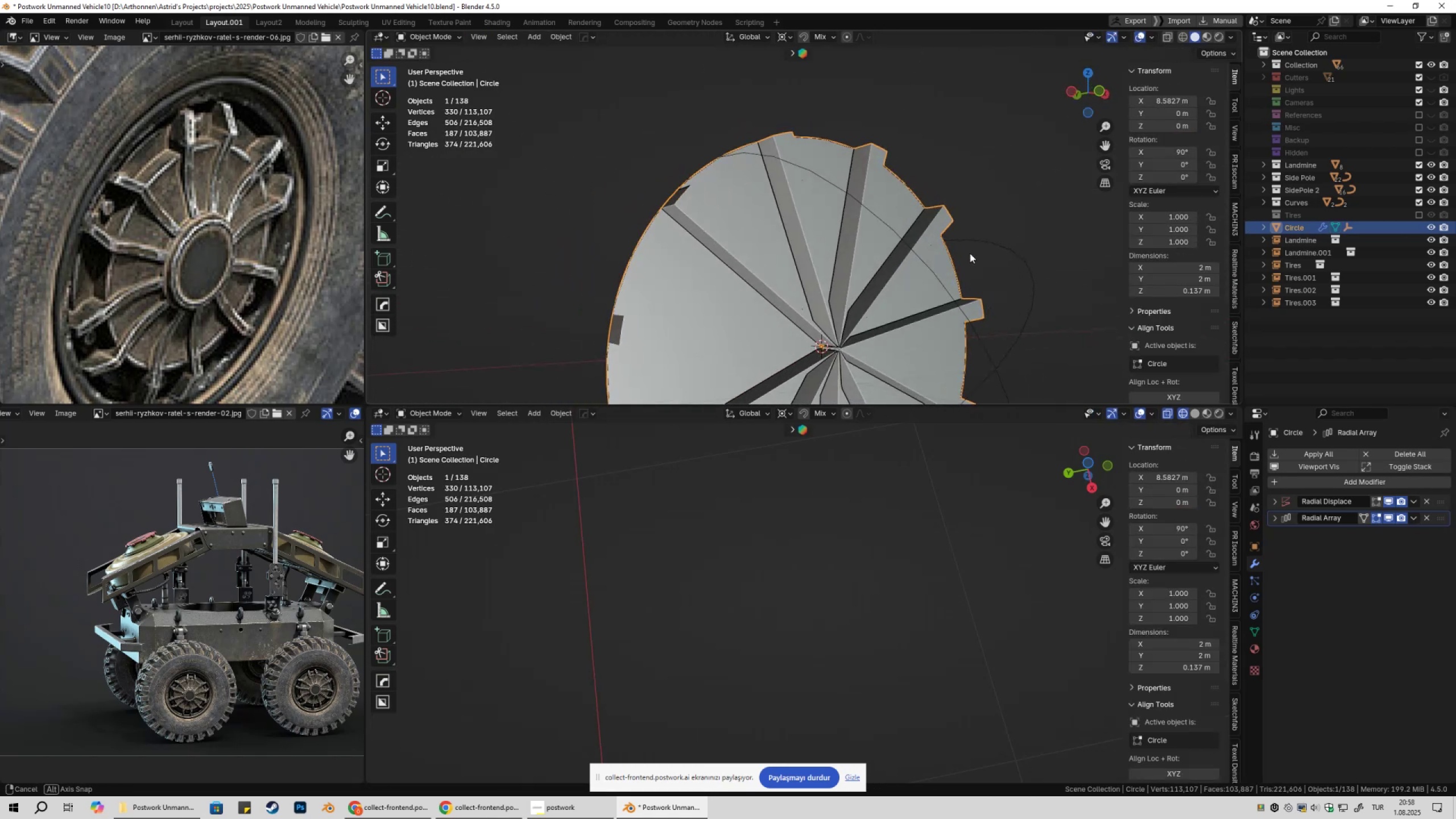 
key(Control+Z)
 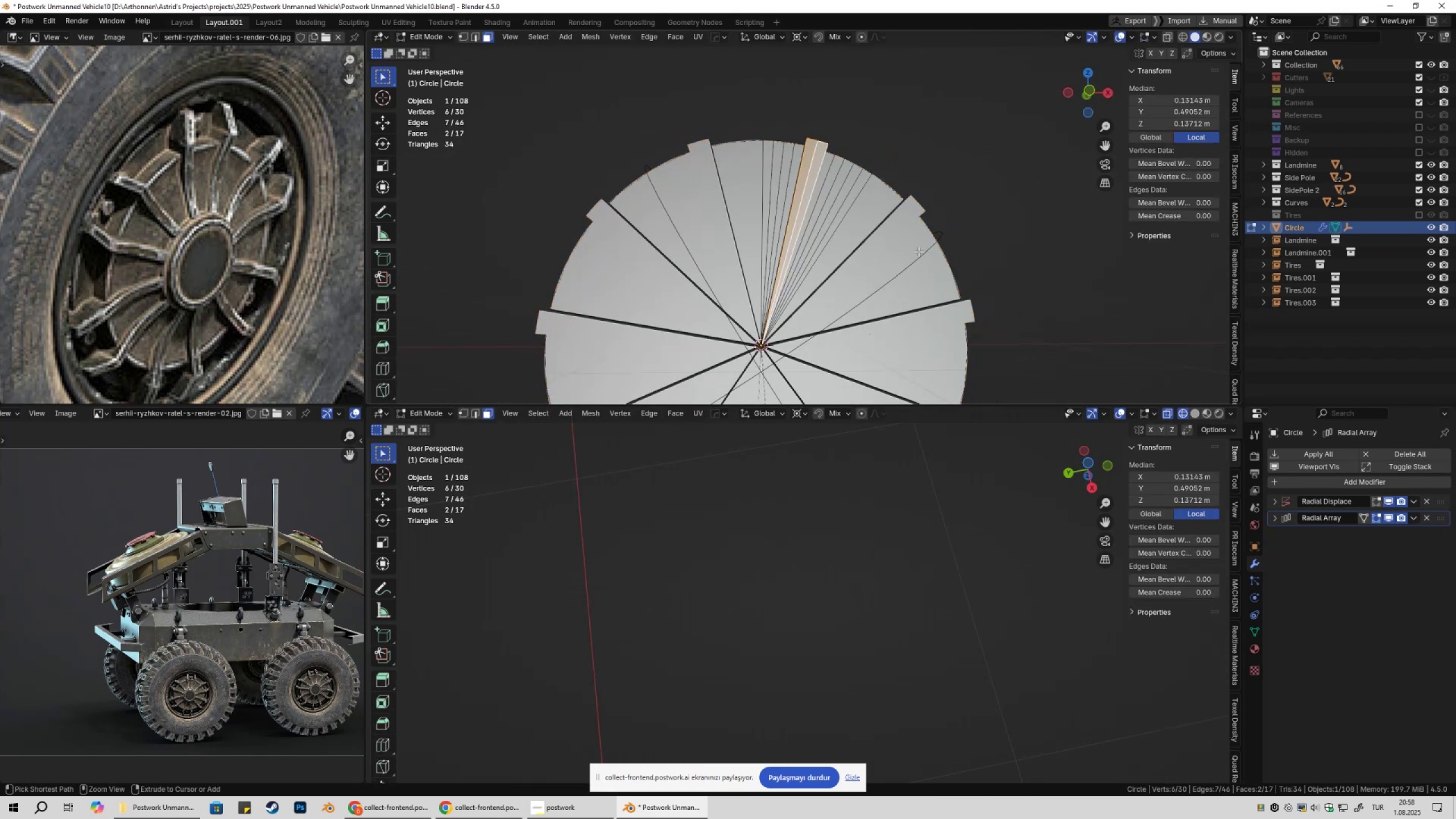 
key(Control+Z)
 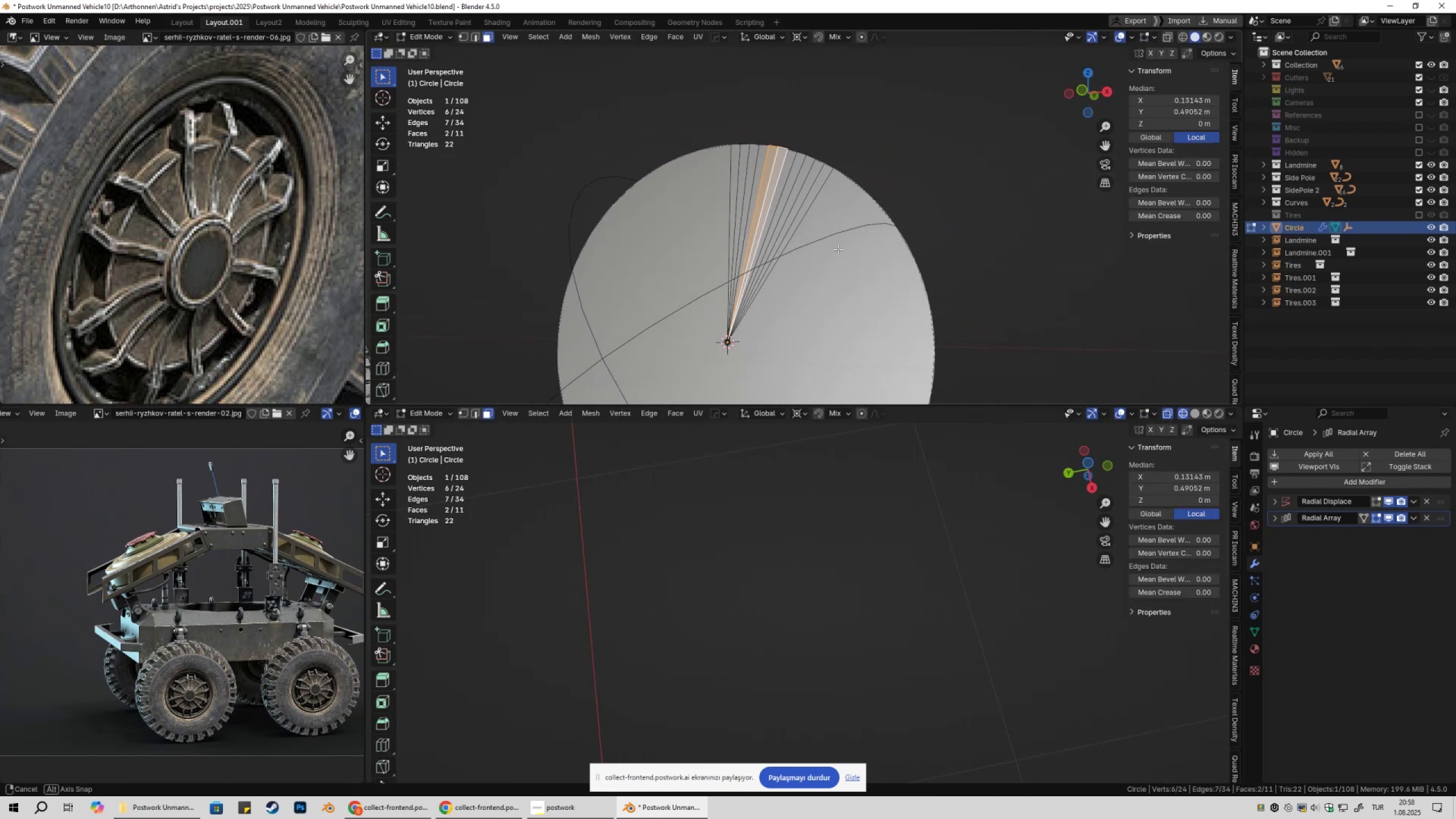 
key(Tab)
key(Tab)
type(ae)
 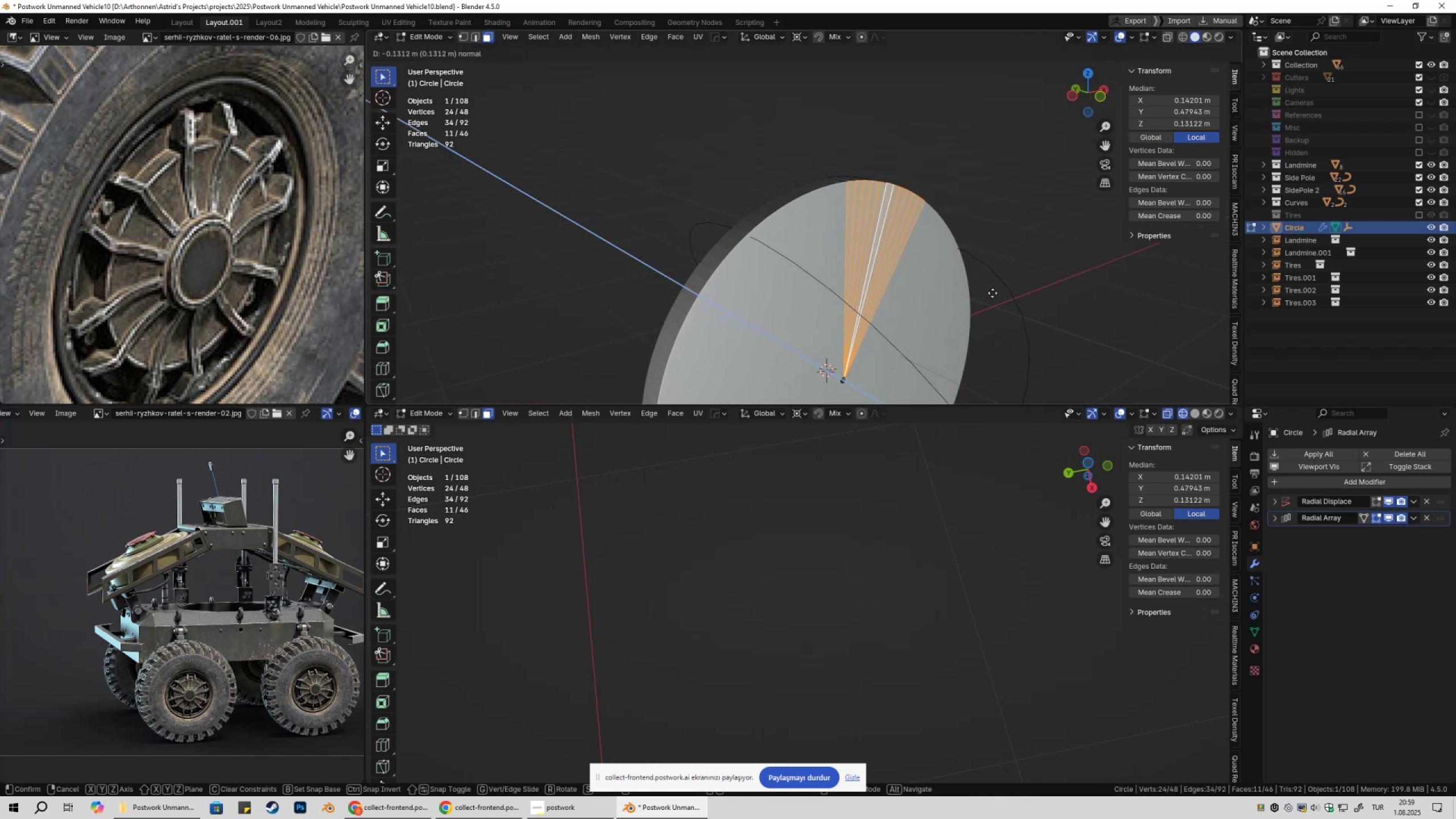 
wait(6.13)
 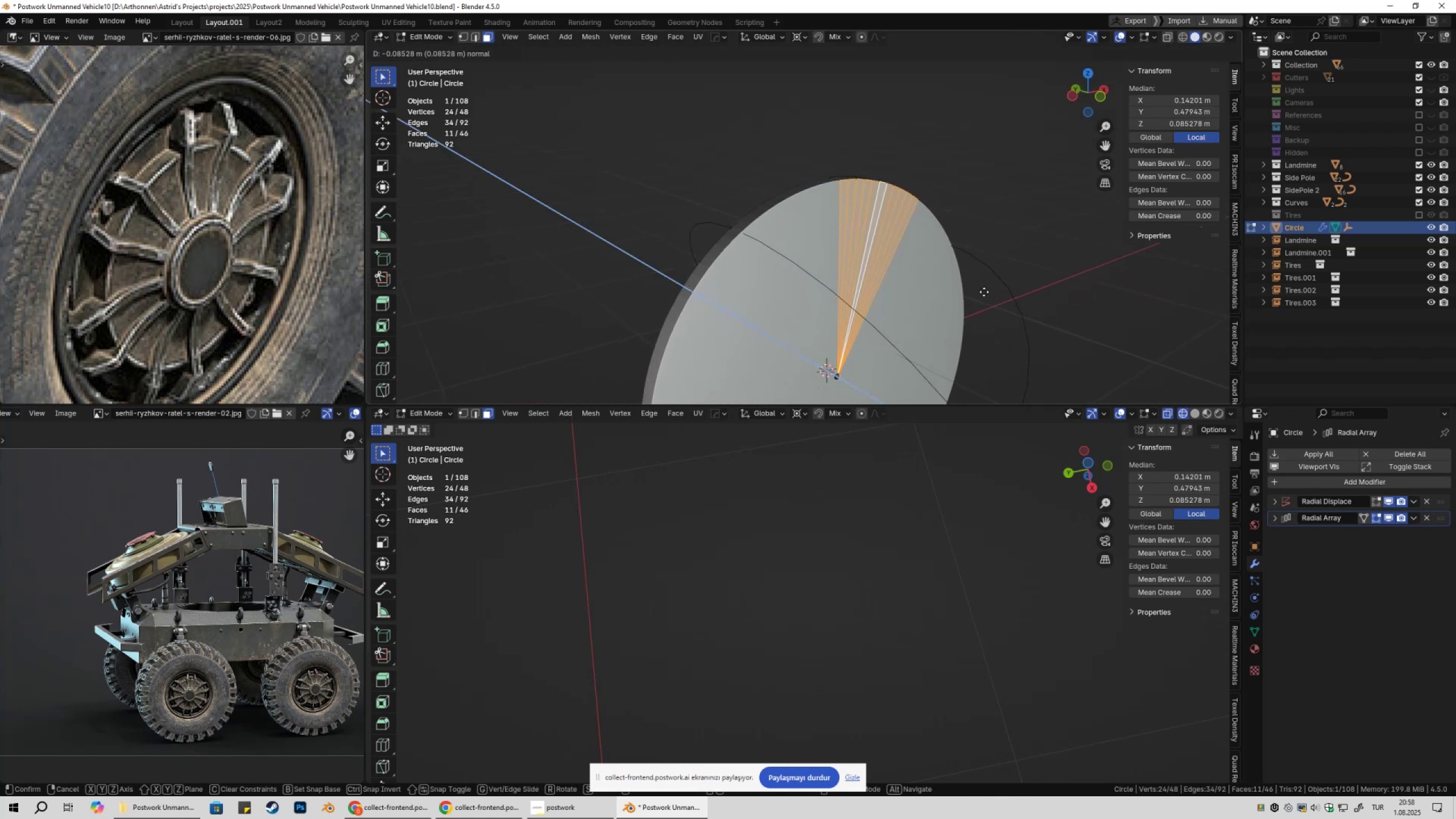 
left_click([991, 293])
 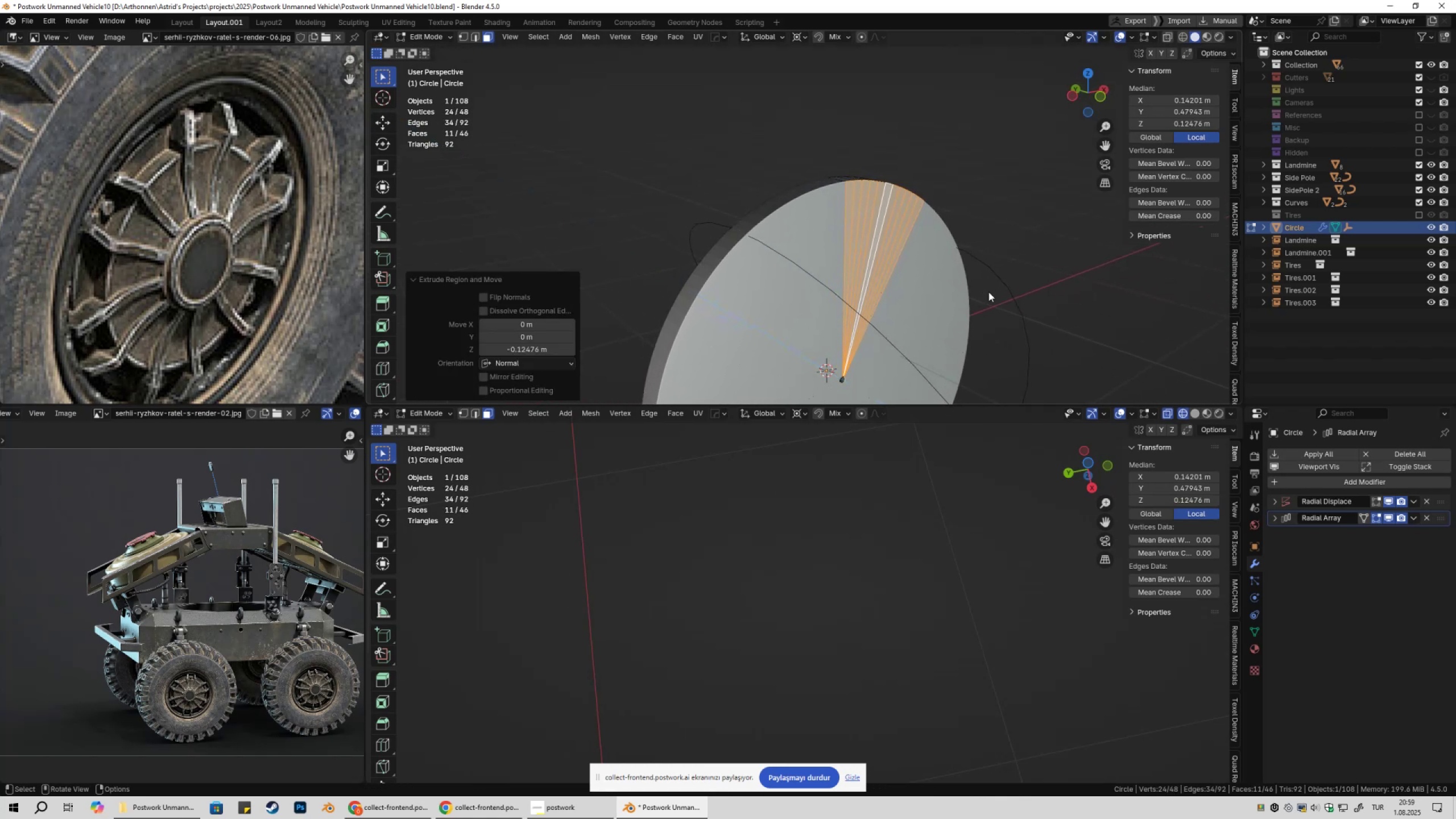 
key(Tab)
 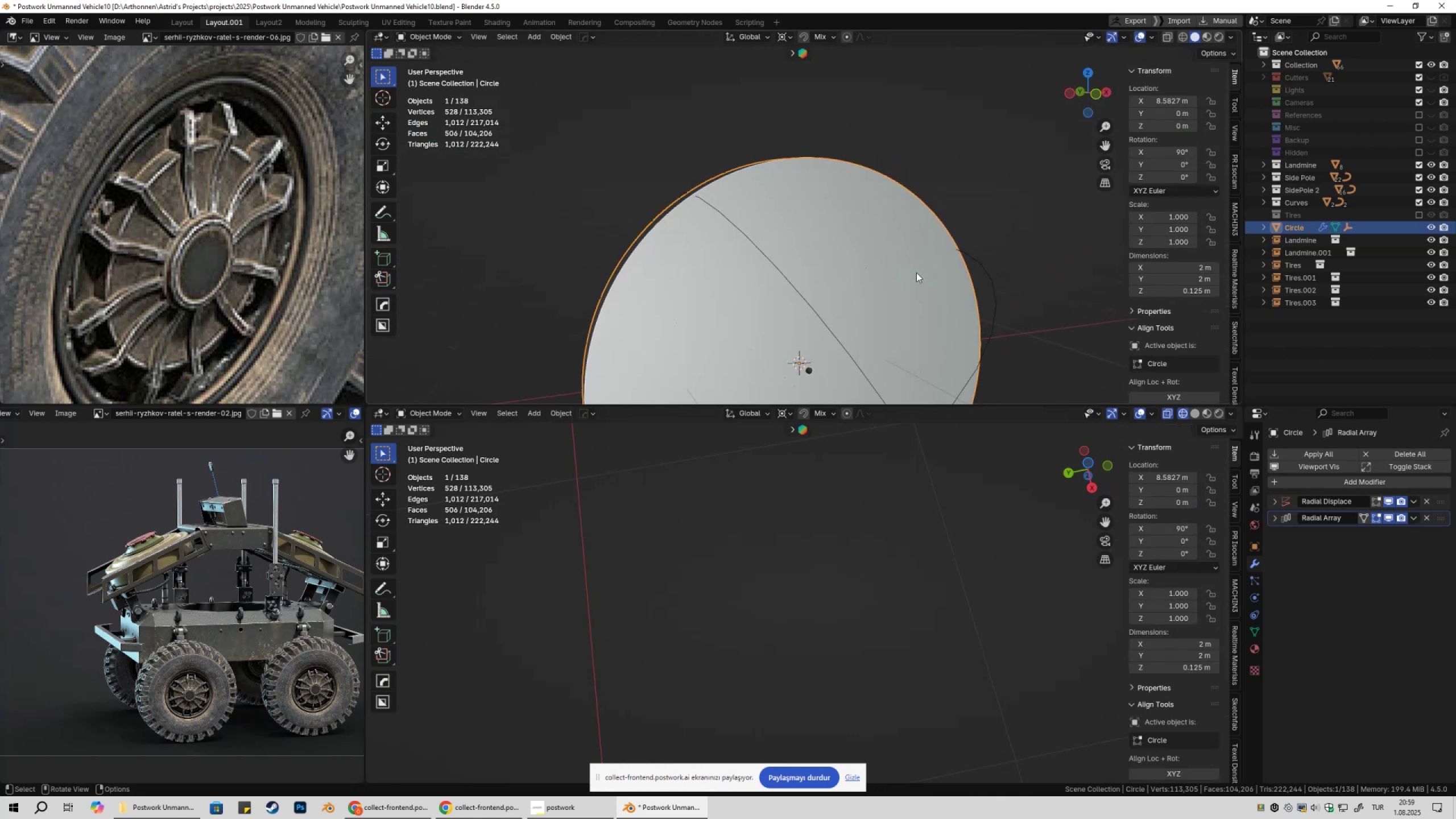 
right_click([957, 239])
 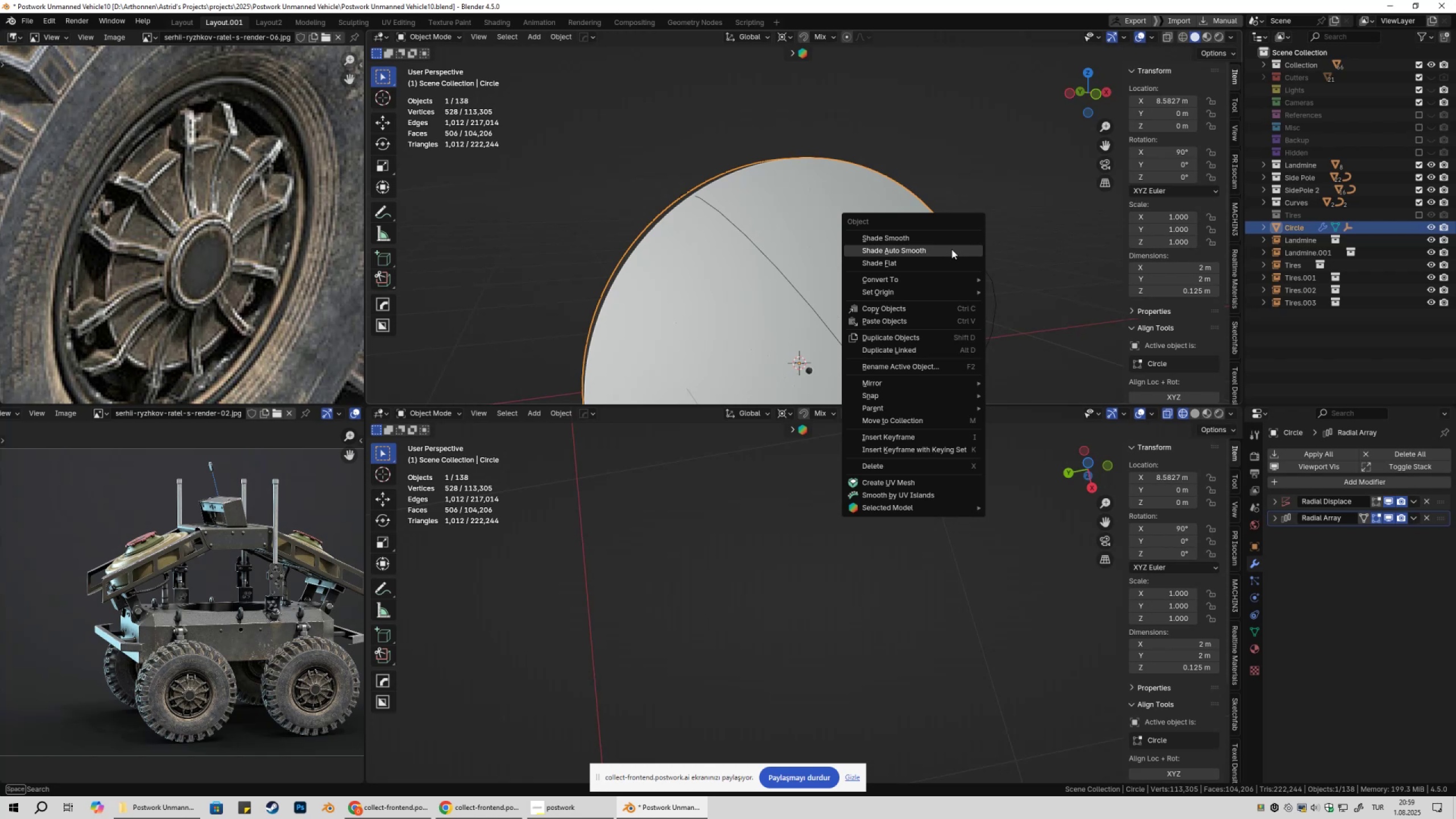 
left_click([952, 249])
 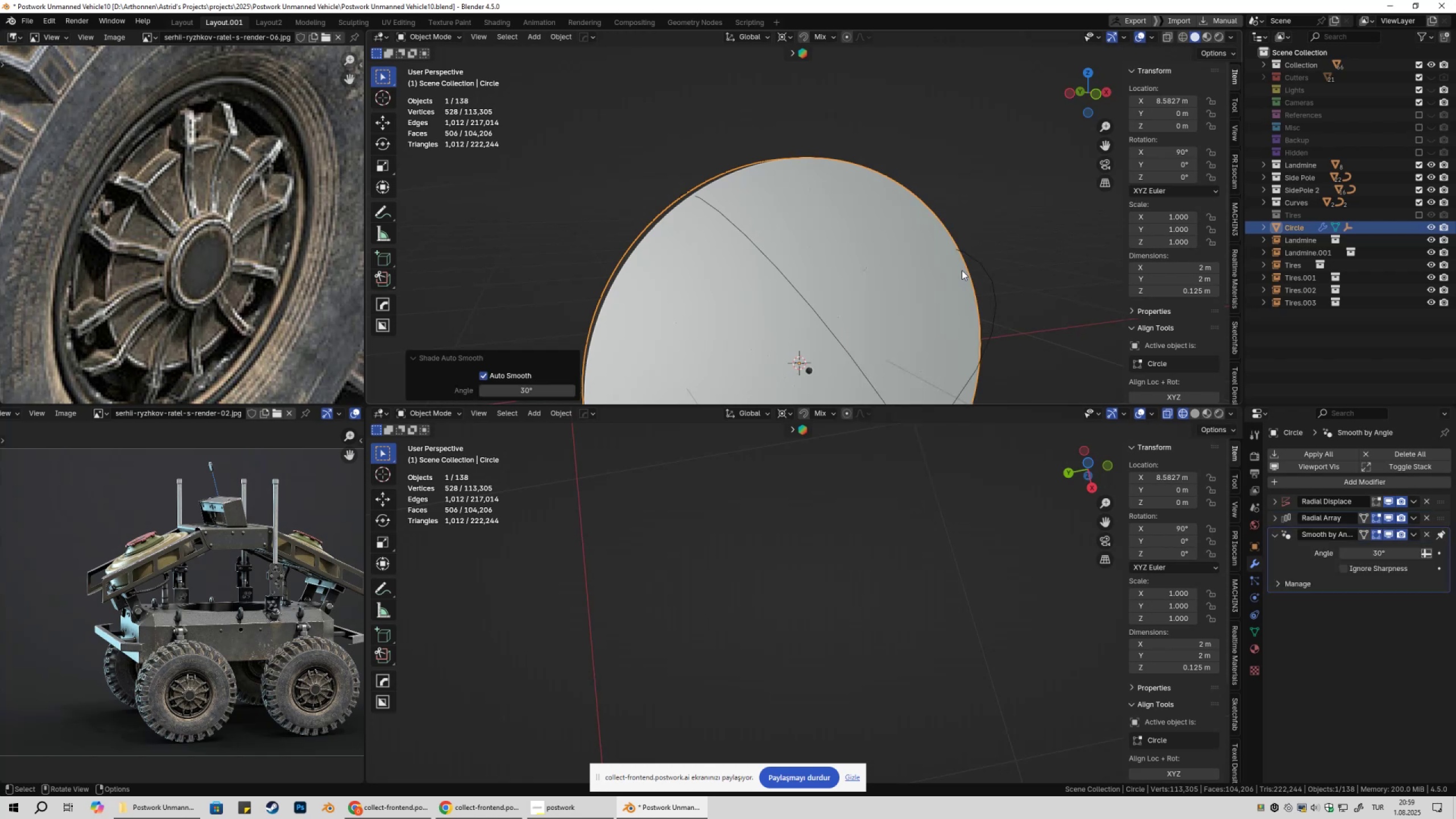 
scroll: coordinate [956, 286], scroll_direction: down, amount: 2.0
 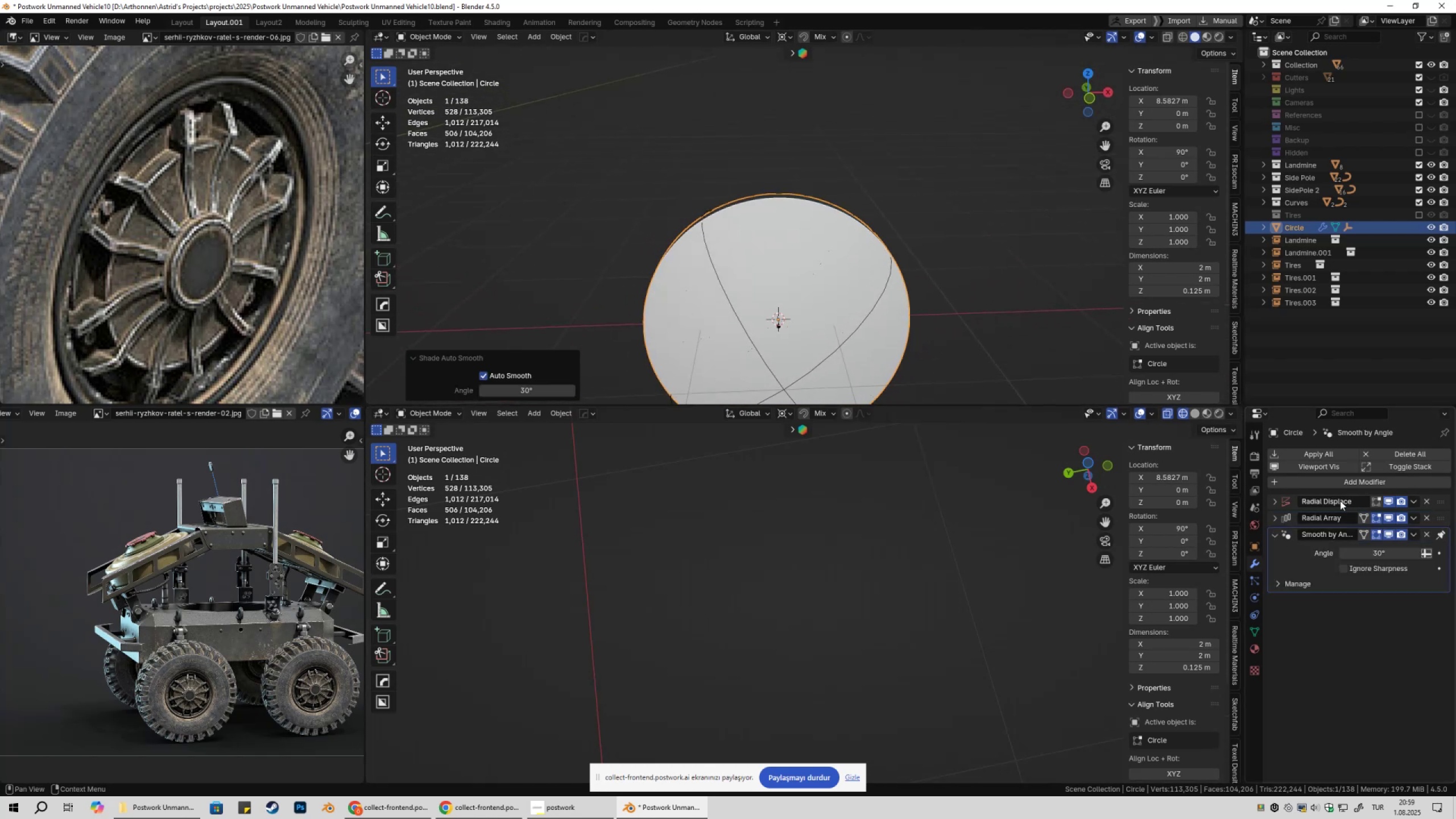 
double_click([1372, 502])
 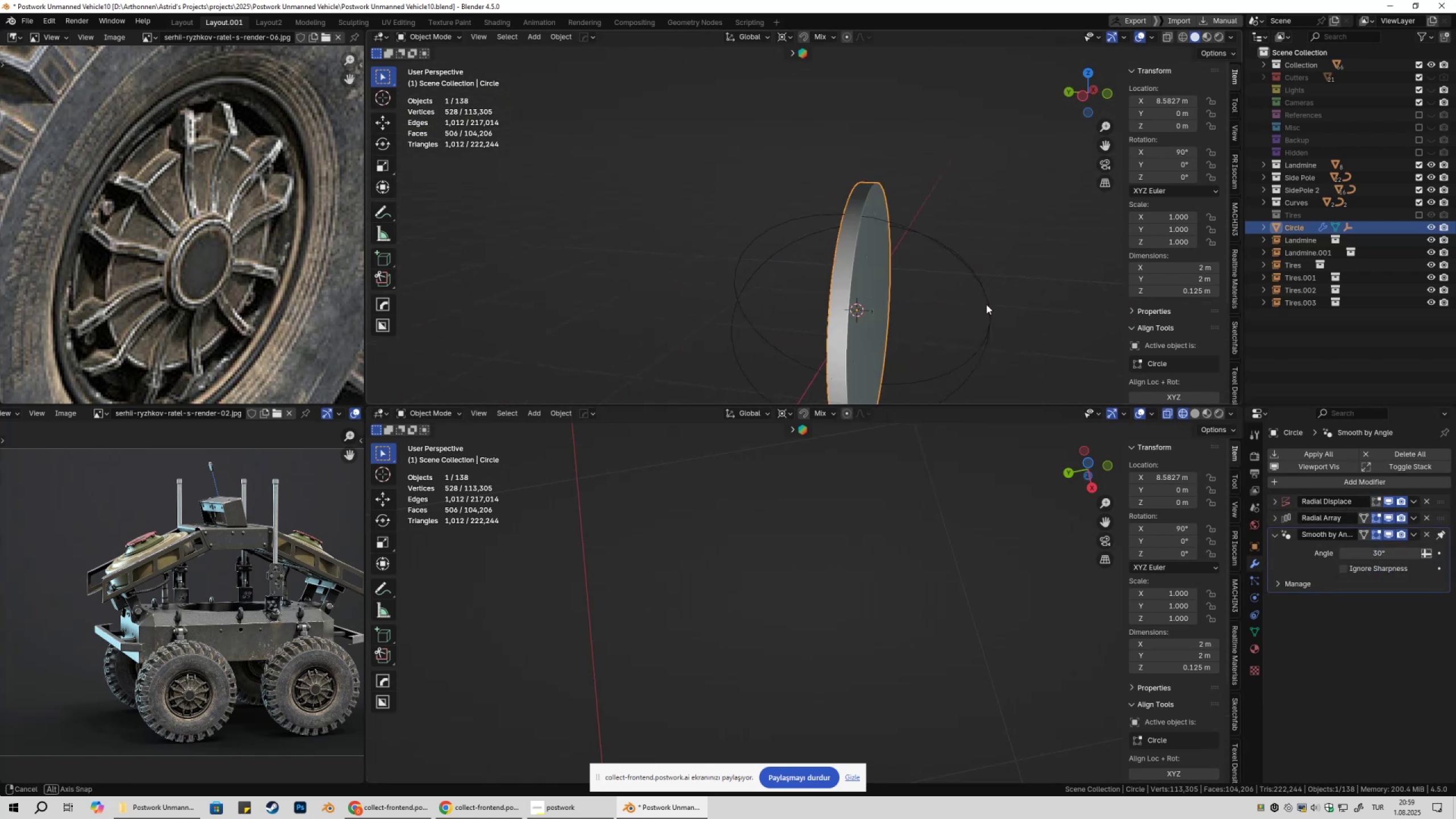 
left_click([1278, 506])
 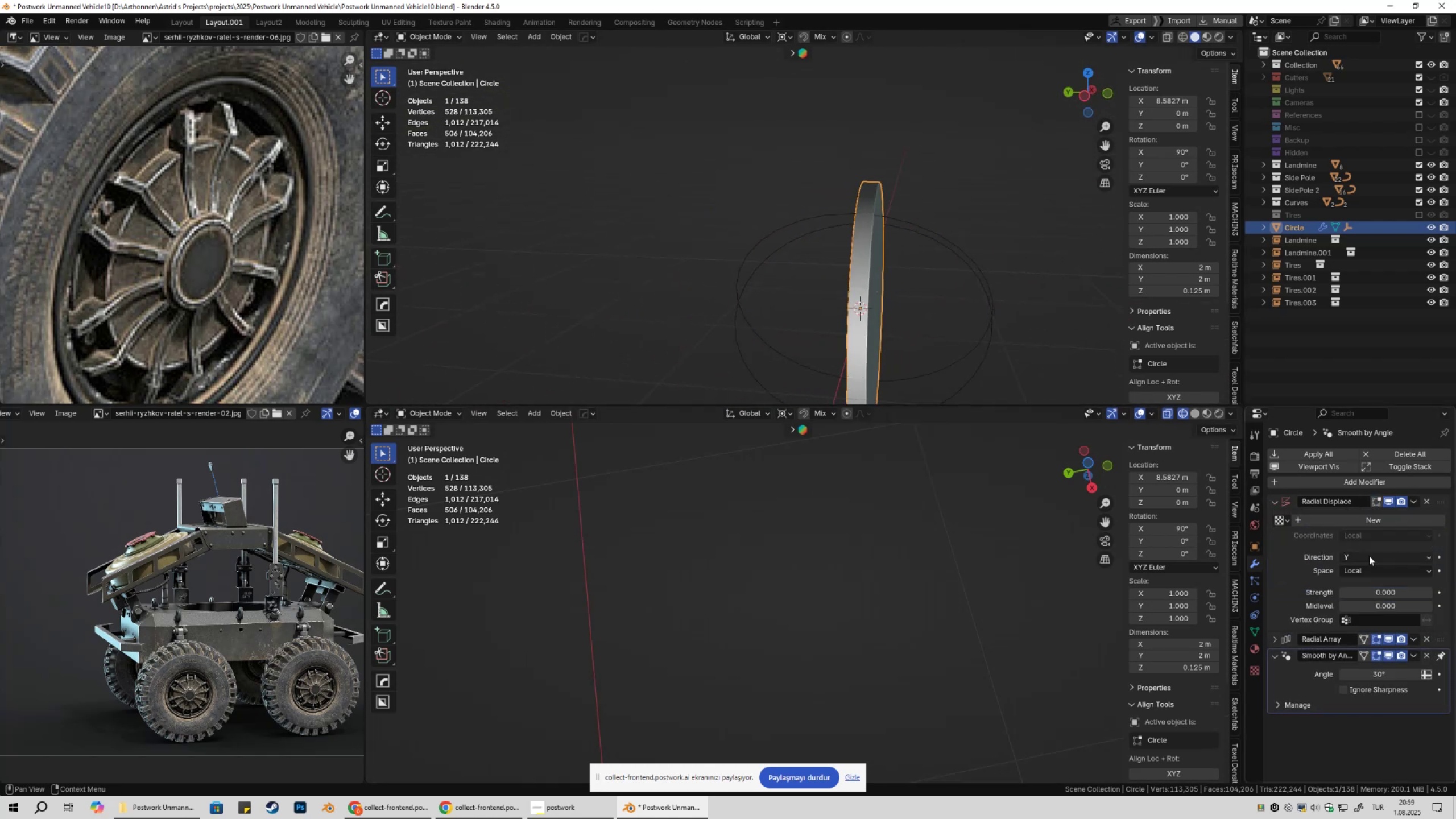 
hold_key(key=ShiftLeft, duration=1.5)
left_click_drag(start_coordinate=[1388, 590], to_coordinate=[232, 596])
 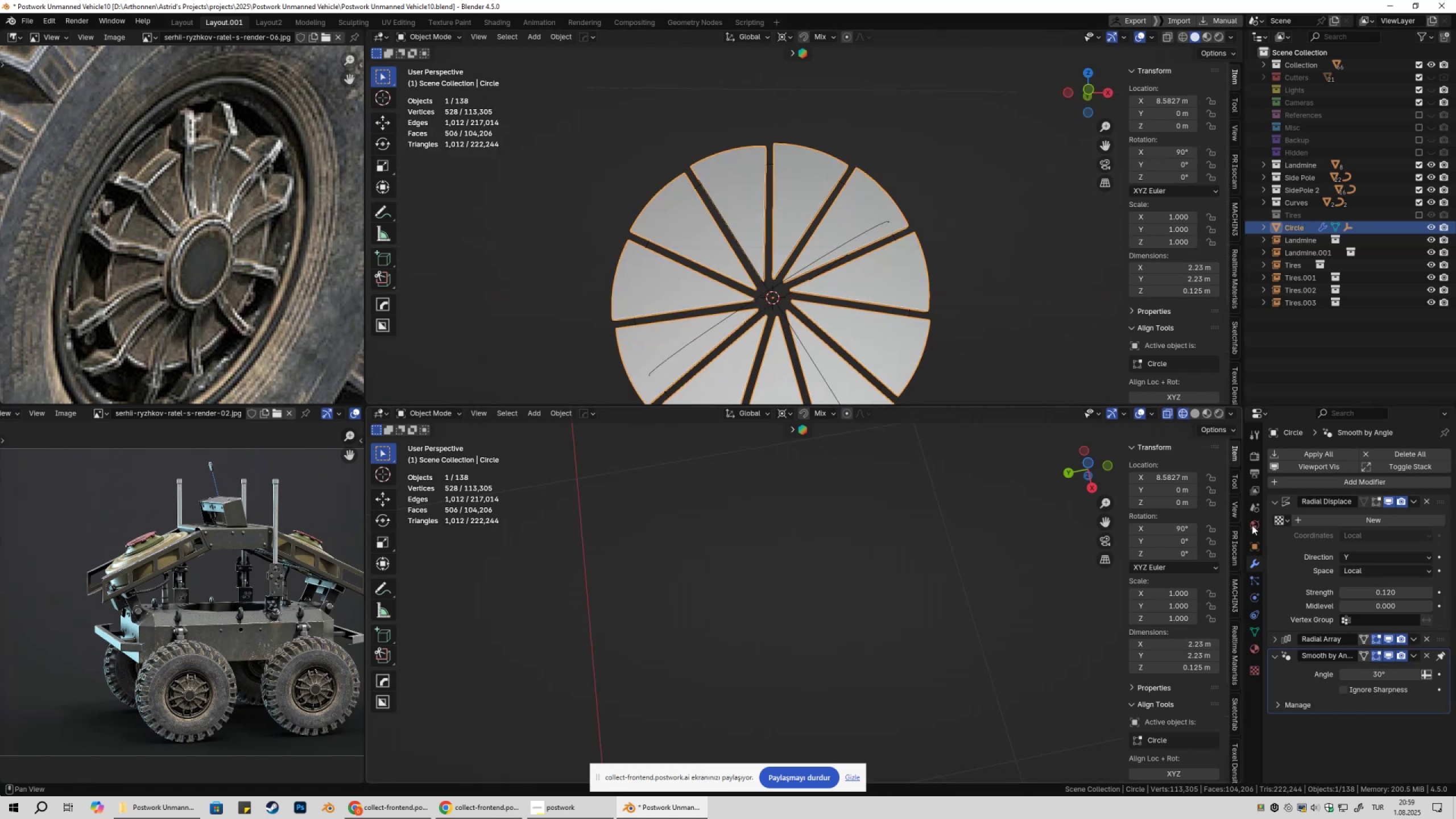 
key(Control+ControlLeft)
 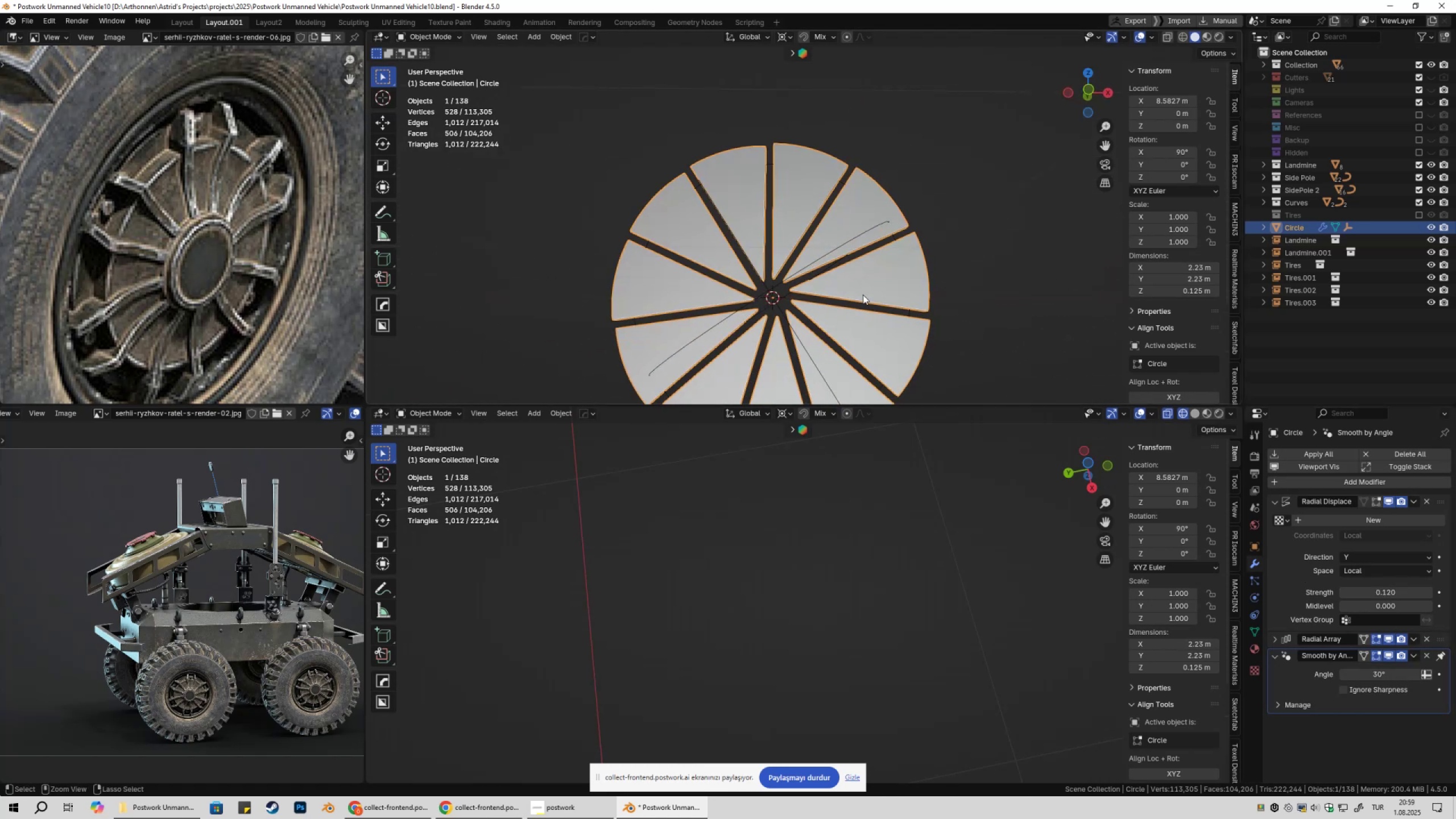 
key(Control+Z)
 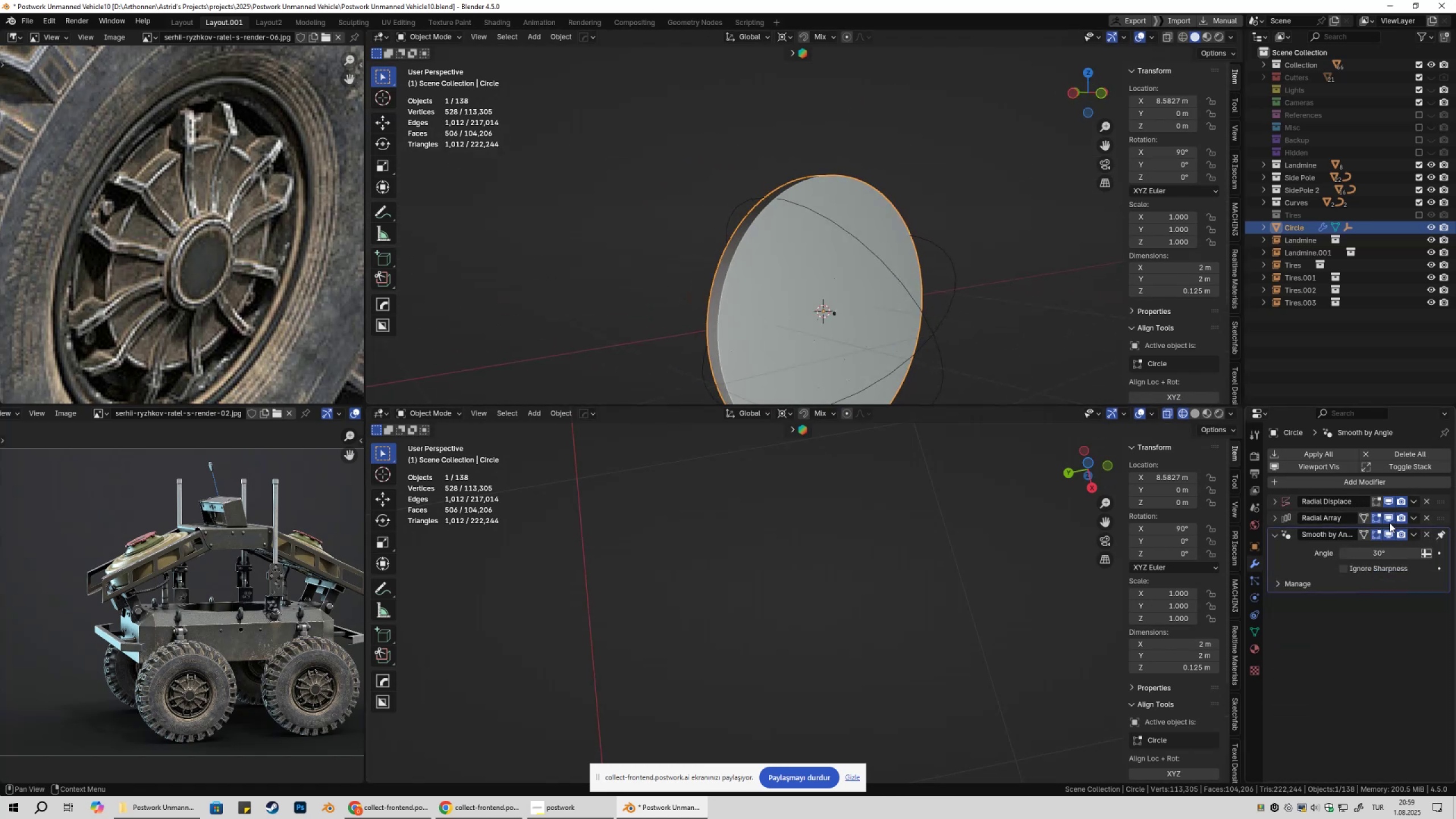 
double_click([1387, 522])
 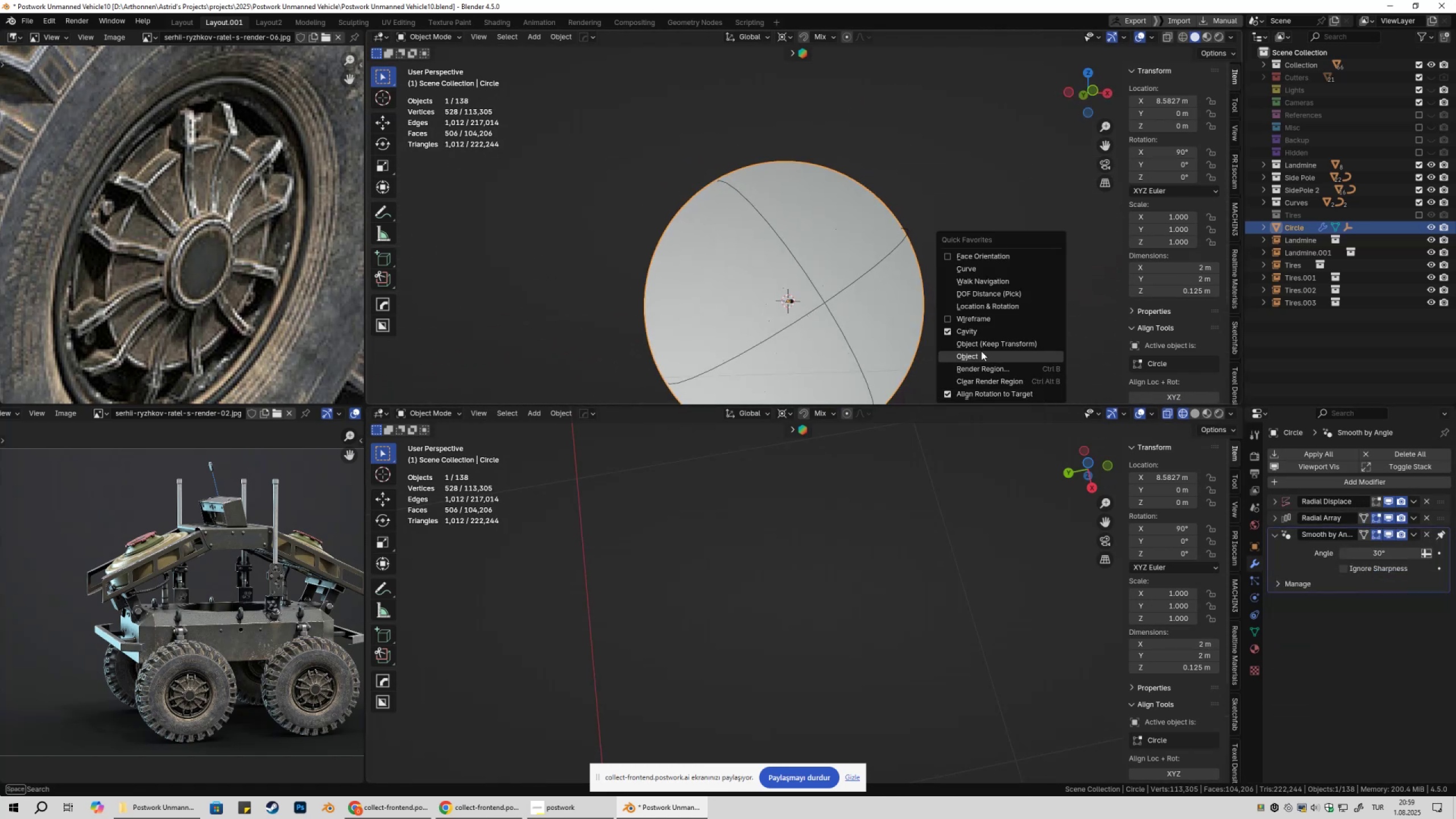 
left_click([974, 322])
 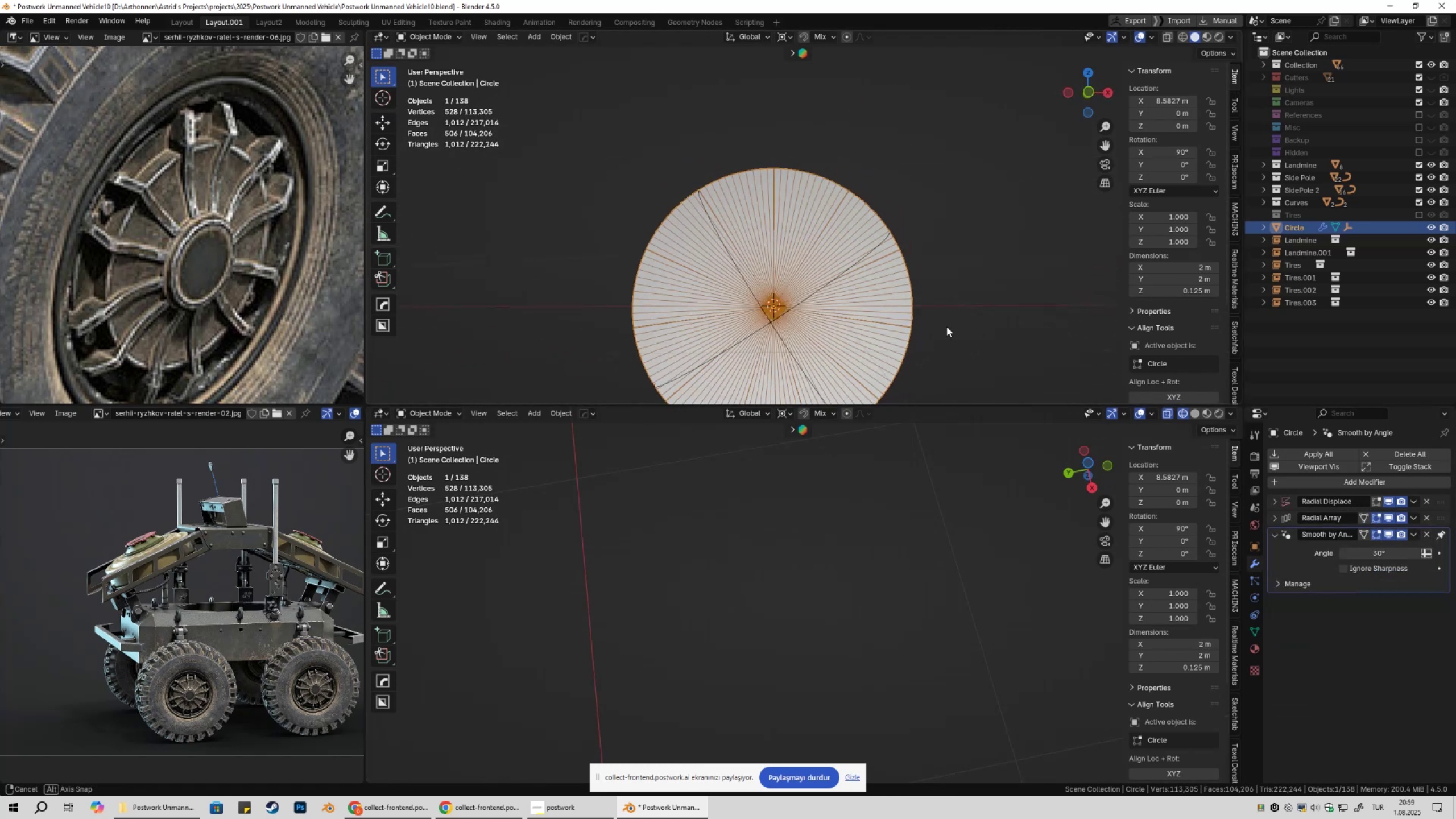 
scroll: coordinate [948, 326], scroll_direction: up, amount: 2.0
 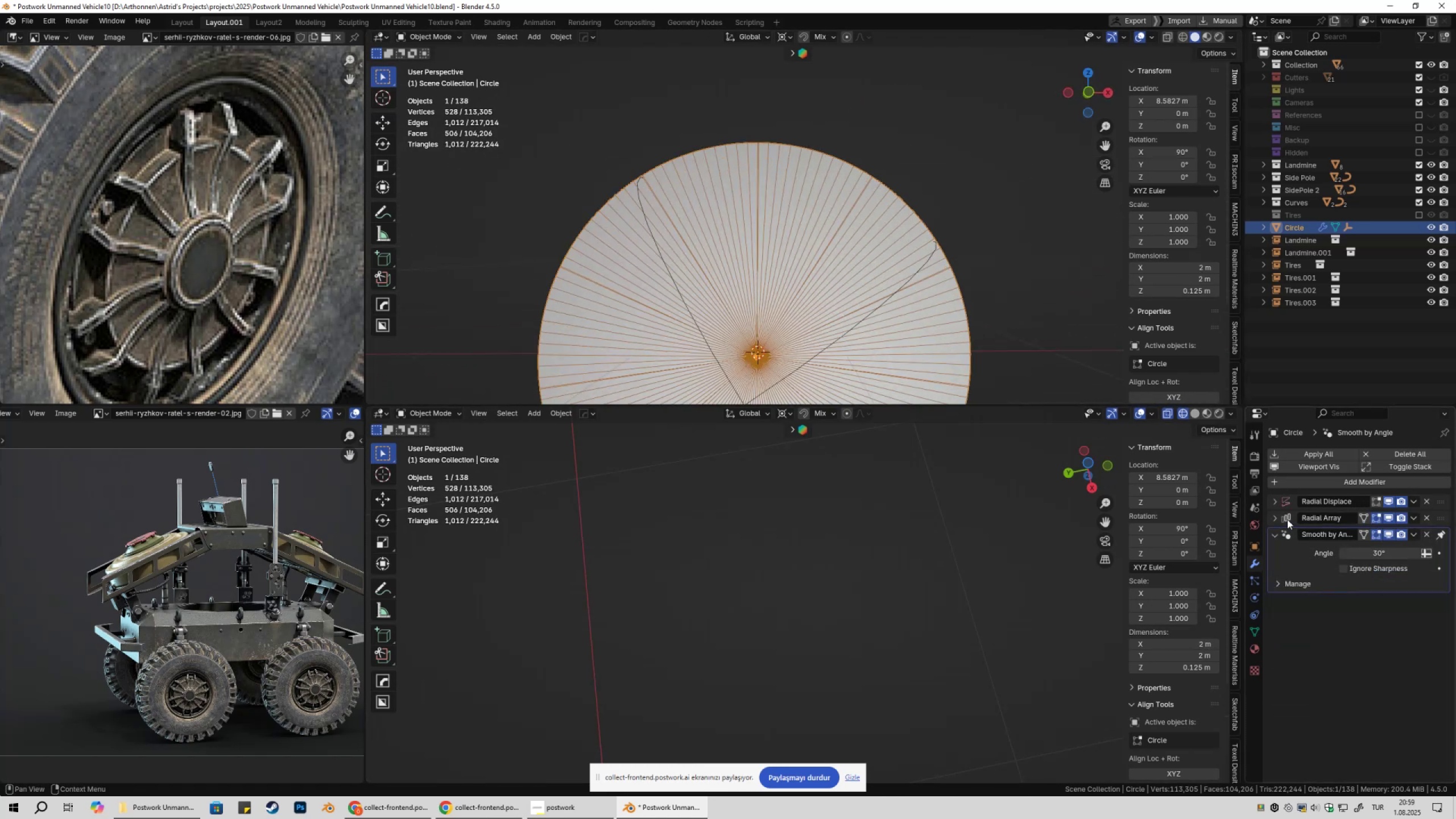 
left_click([1277, 520])
 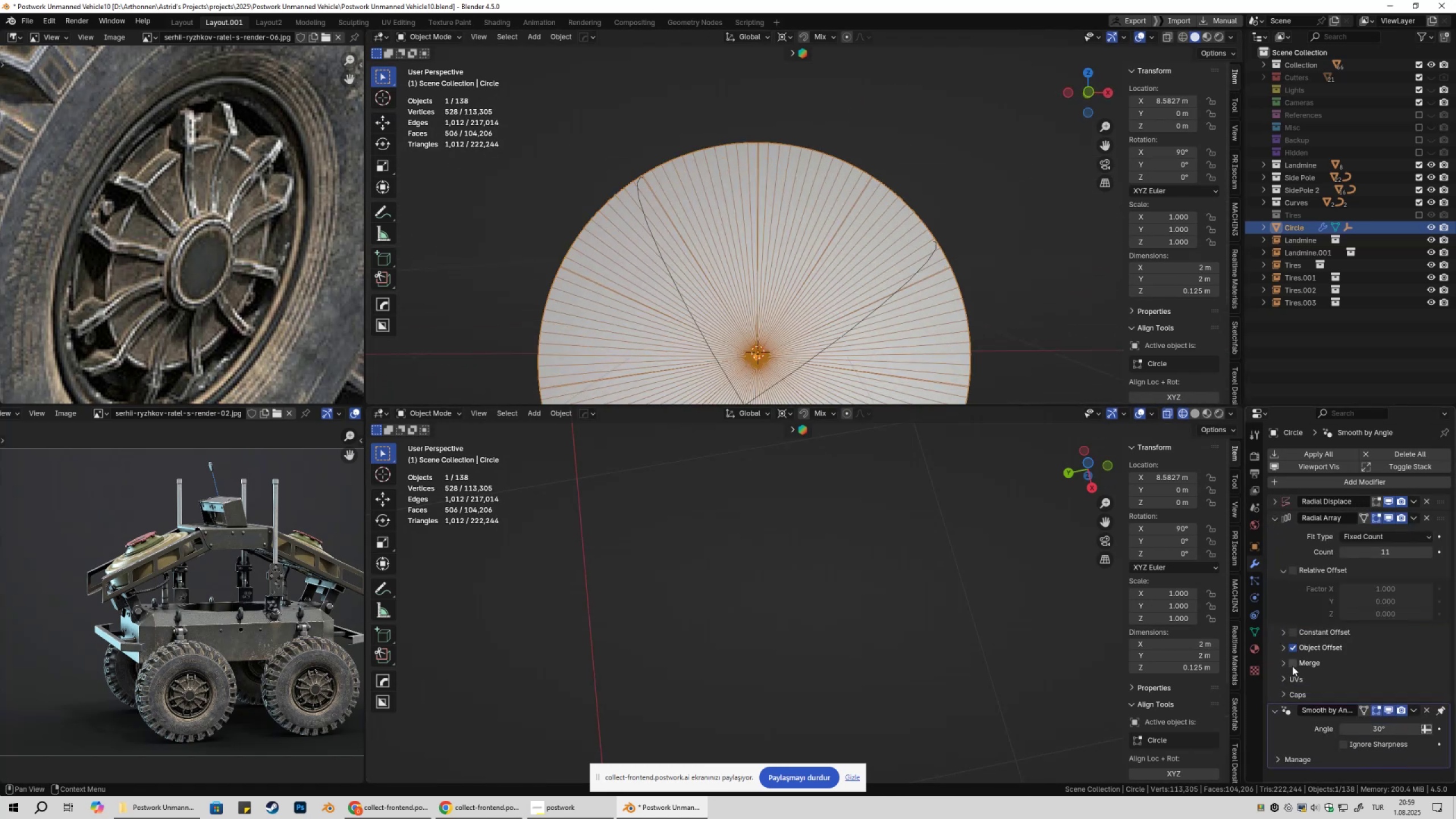 
left_click([1292, 666])
 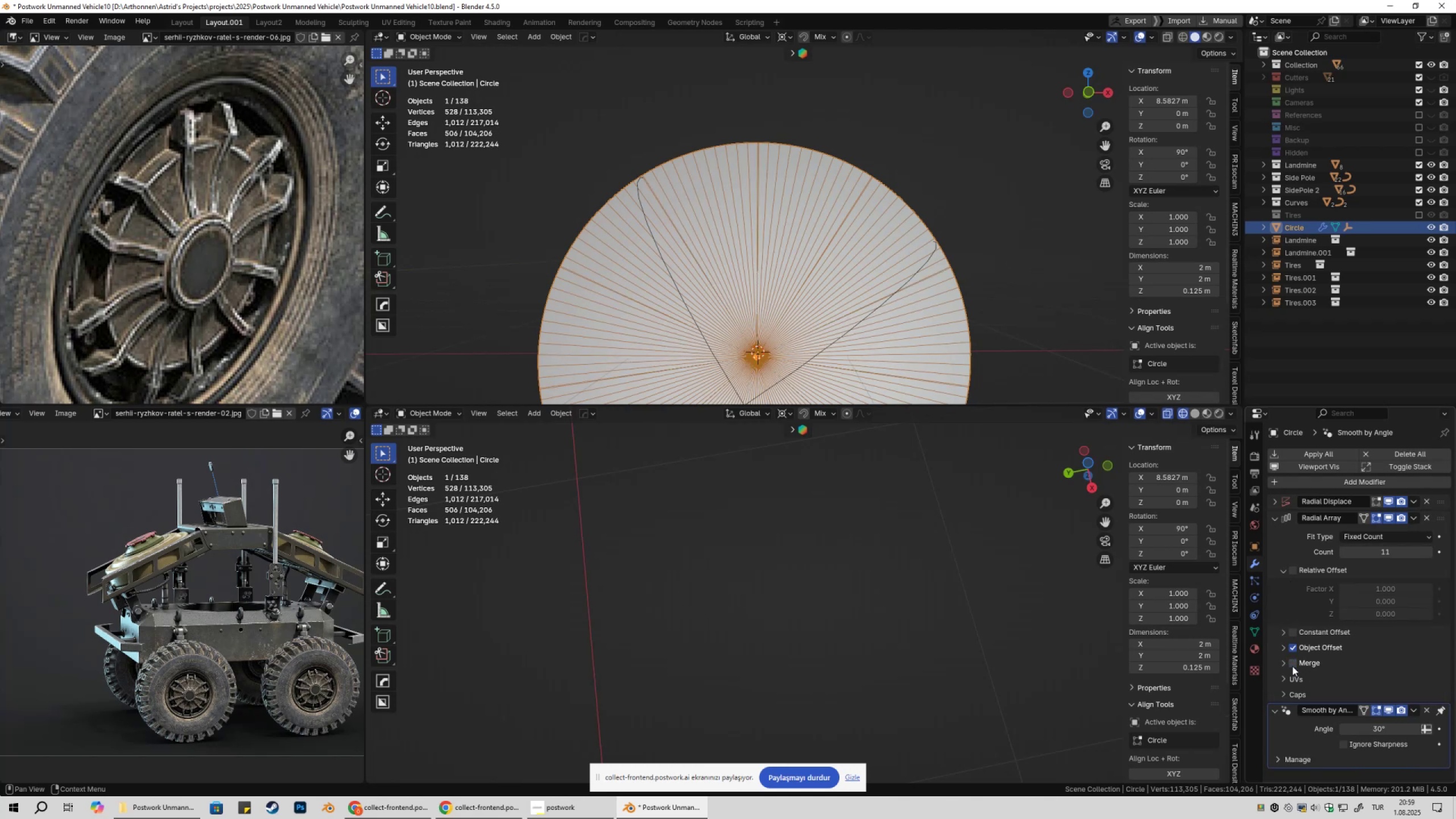 
double_click([1292, 666])
 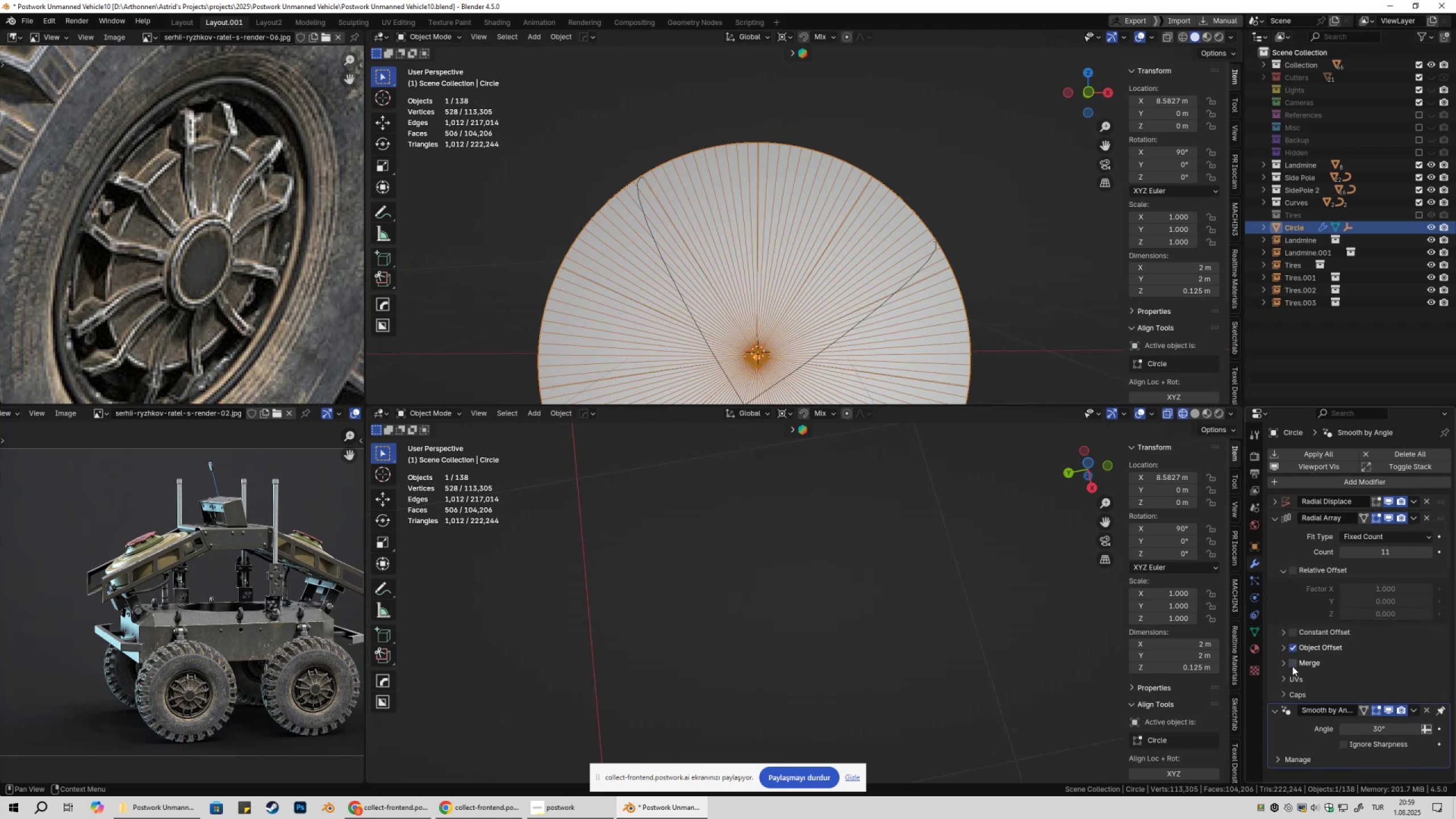 
double_click([1292, 666])
 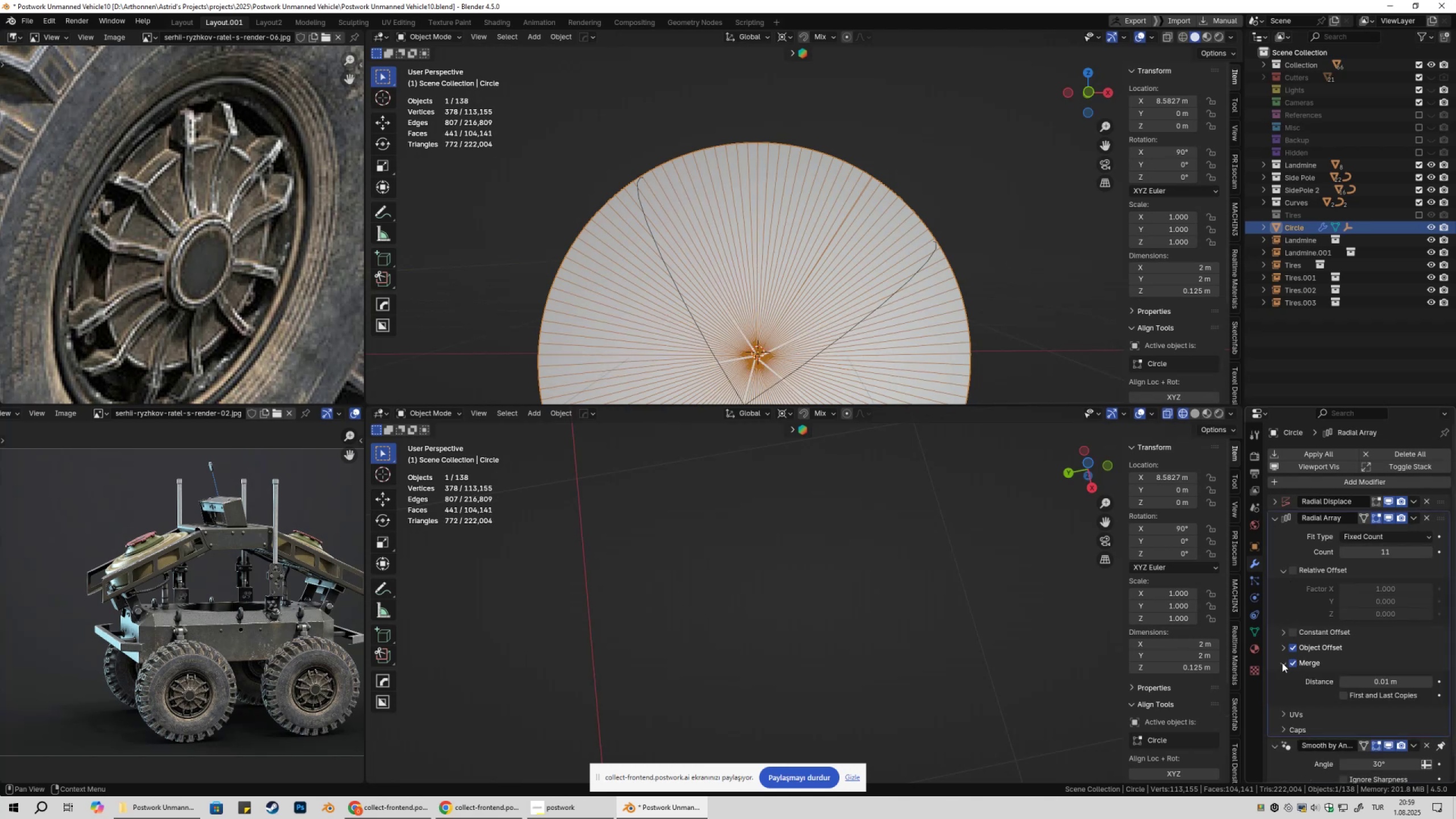 
double_click([1282, 663])
 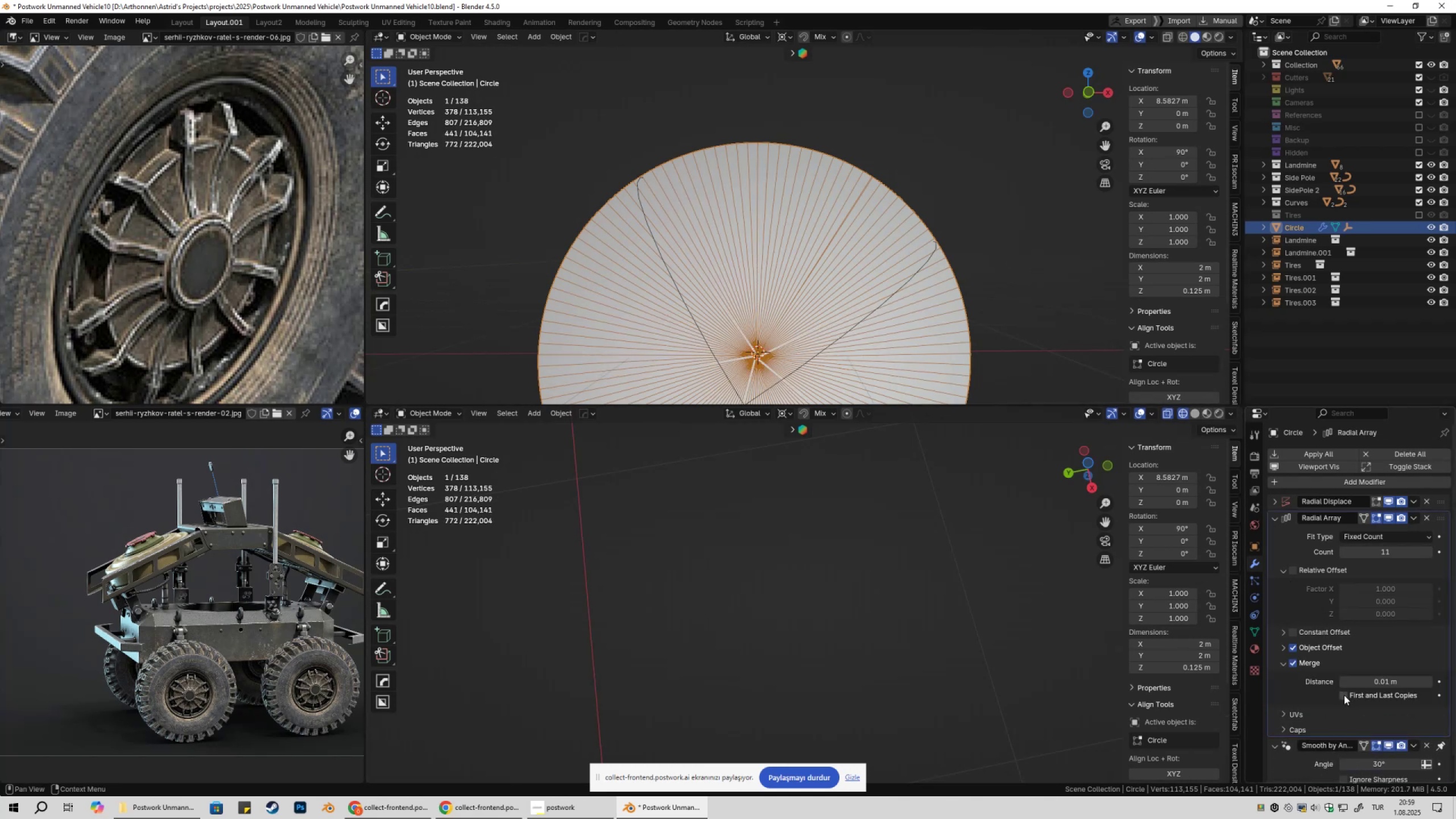 
double_click([1344, 696])
 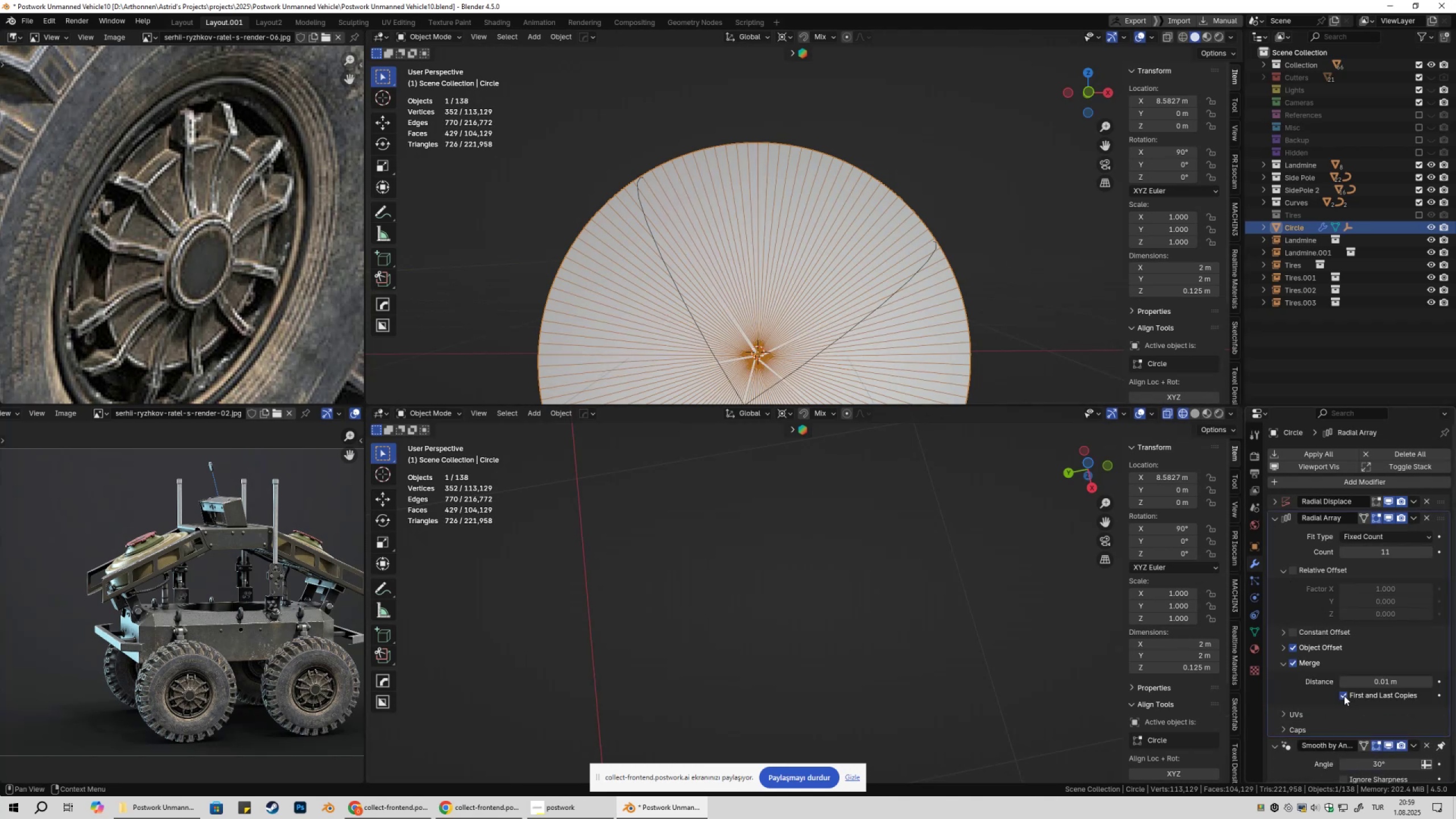 
triple_click([1344, 696])
 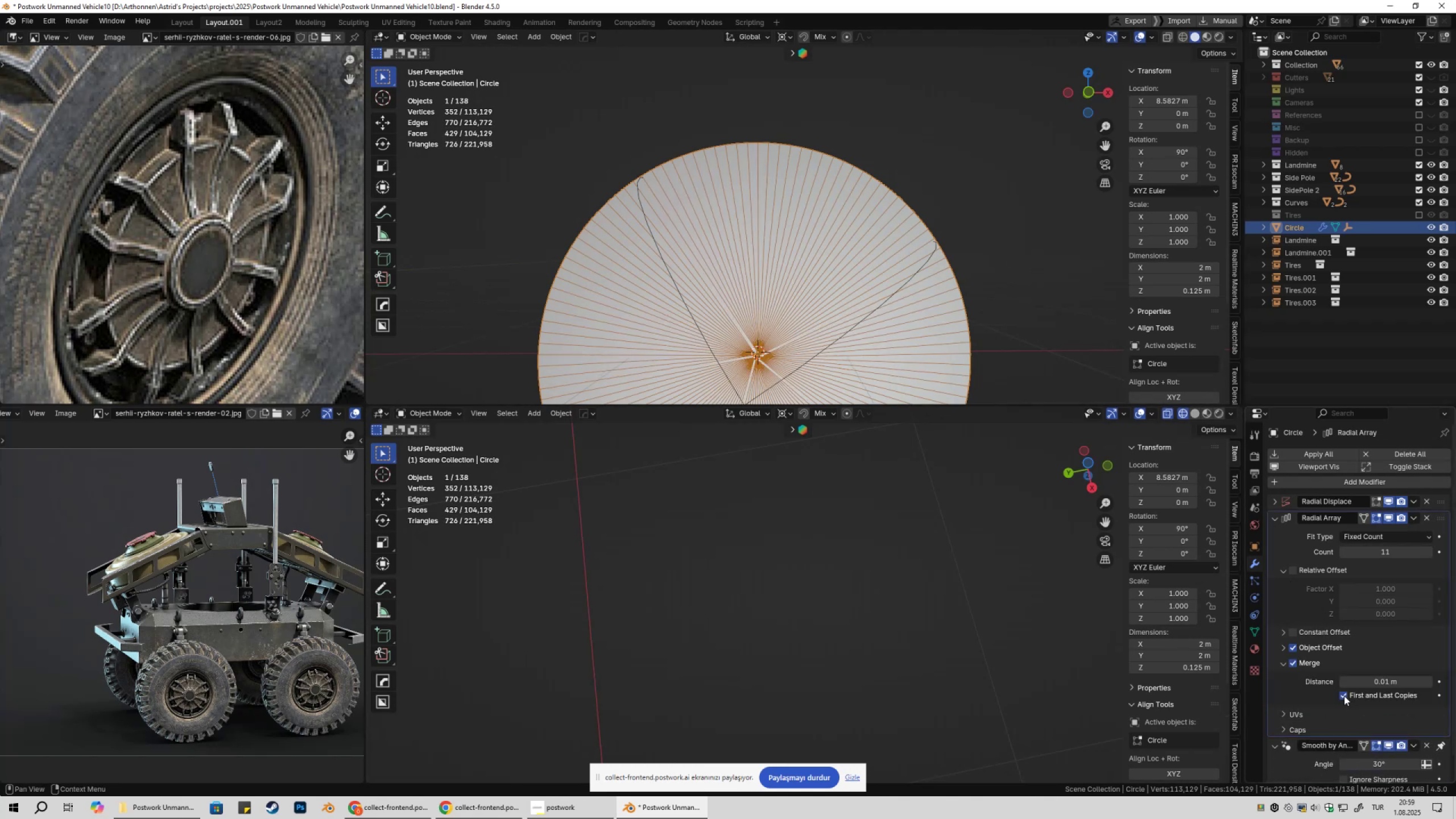 
triple_click([1344, 696])
 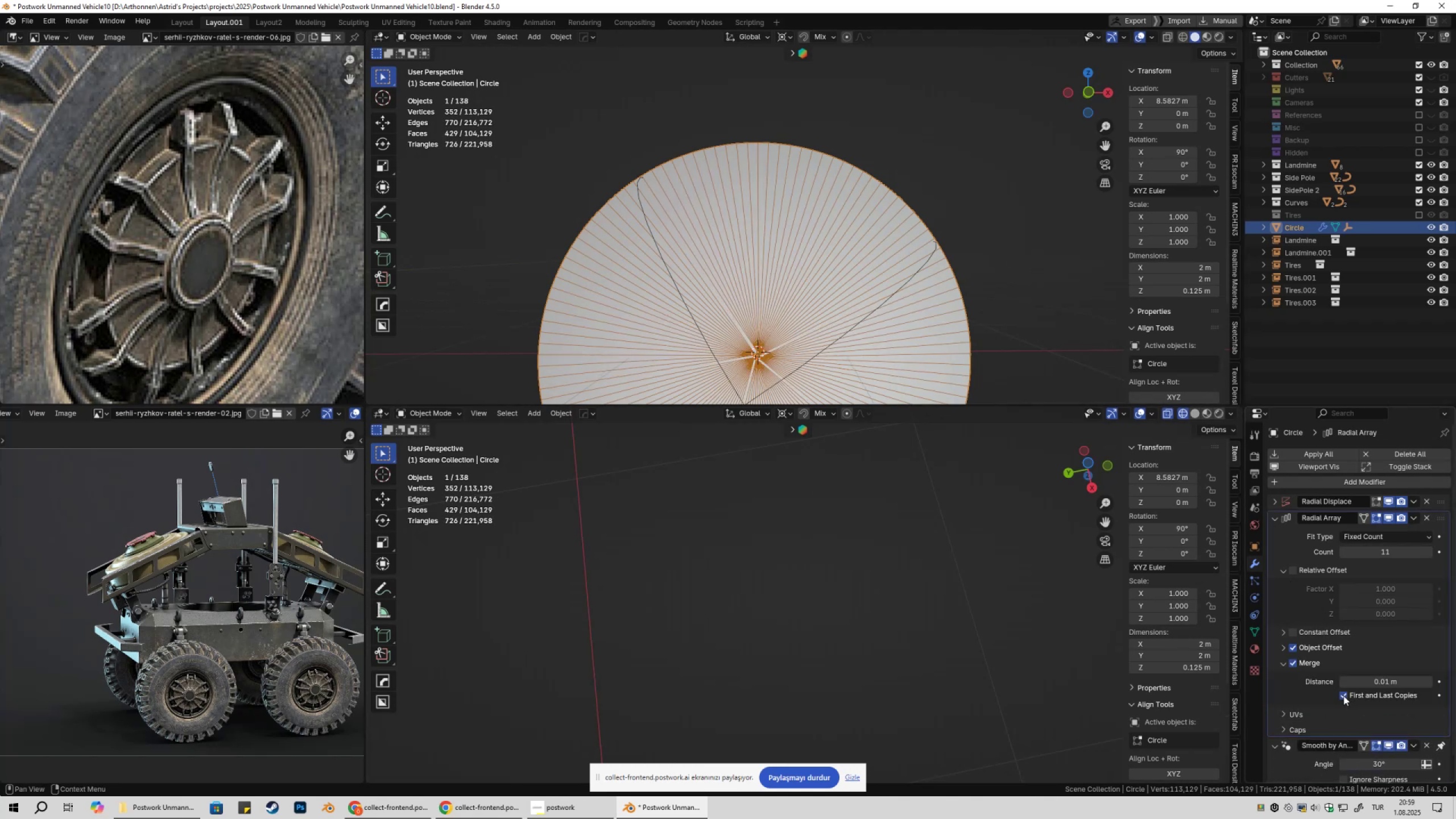 
triple_click([1343, 696])
 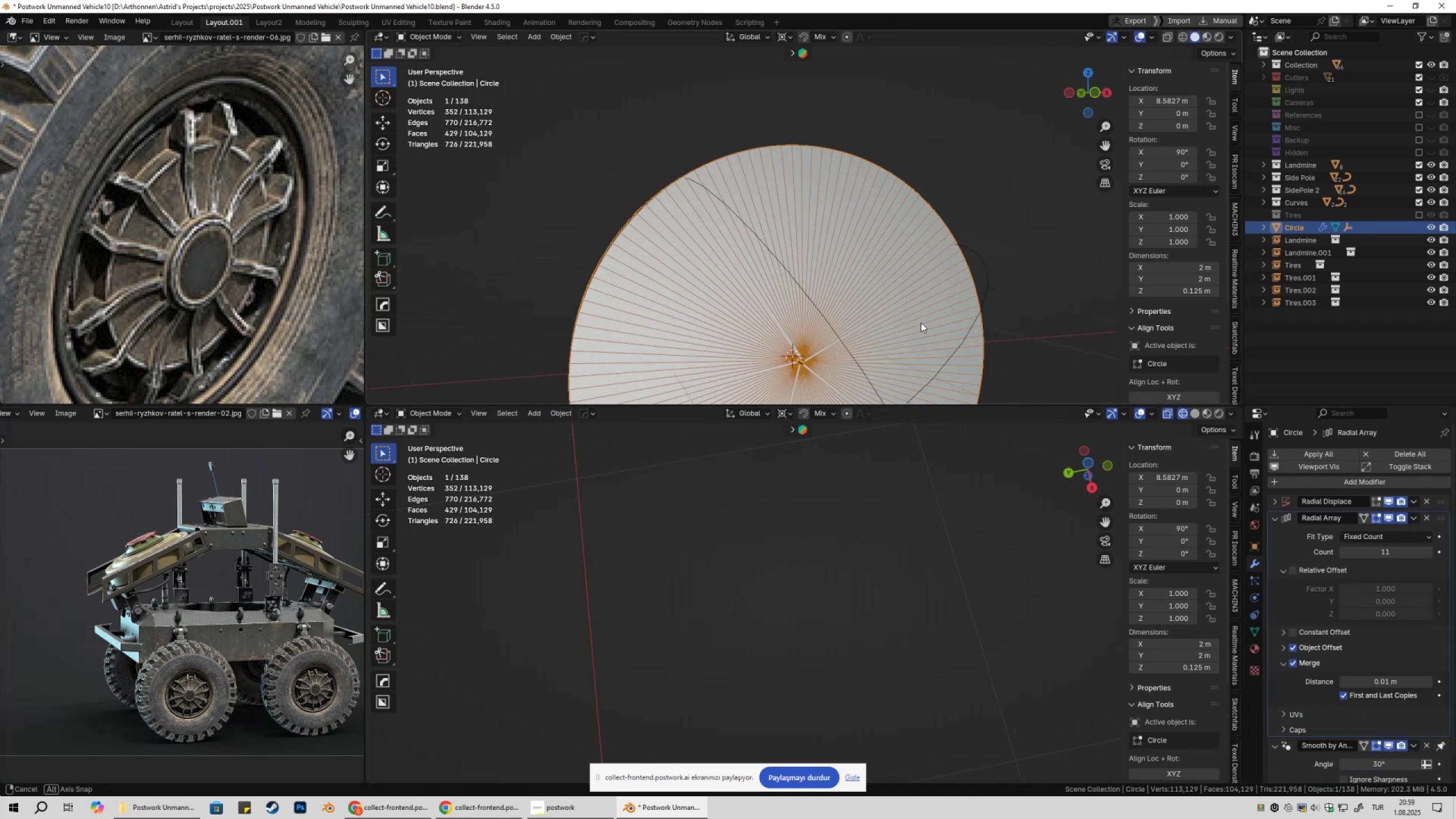 
 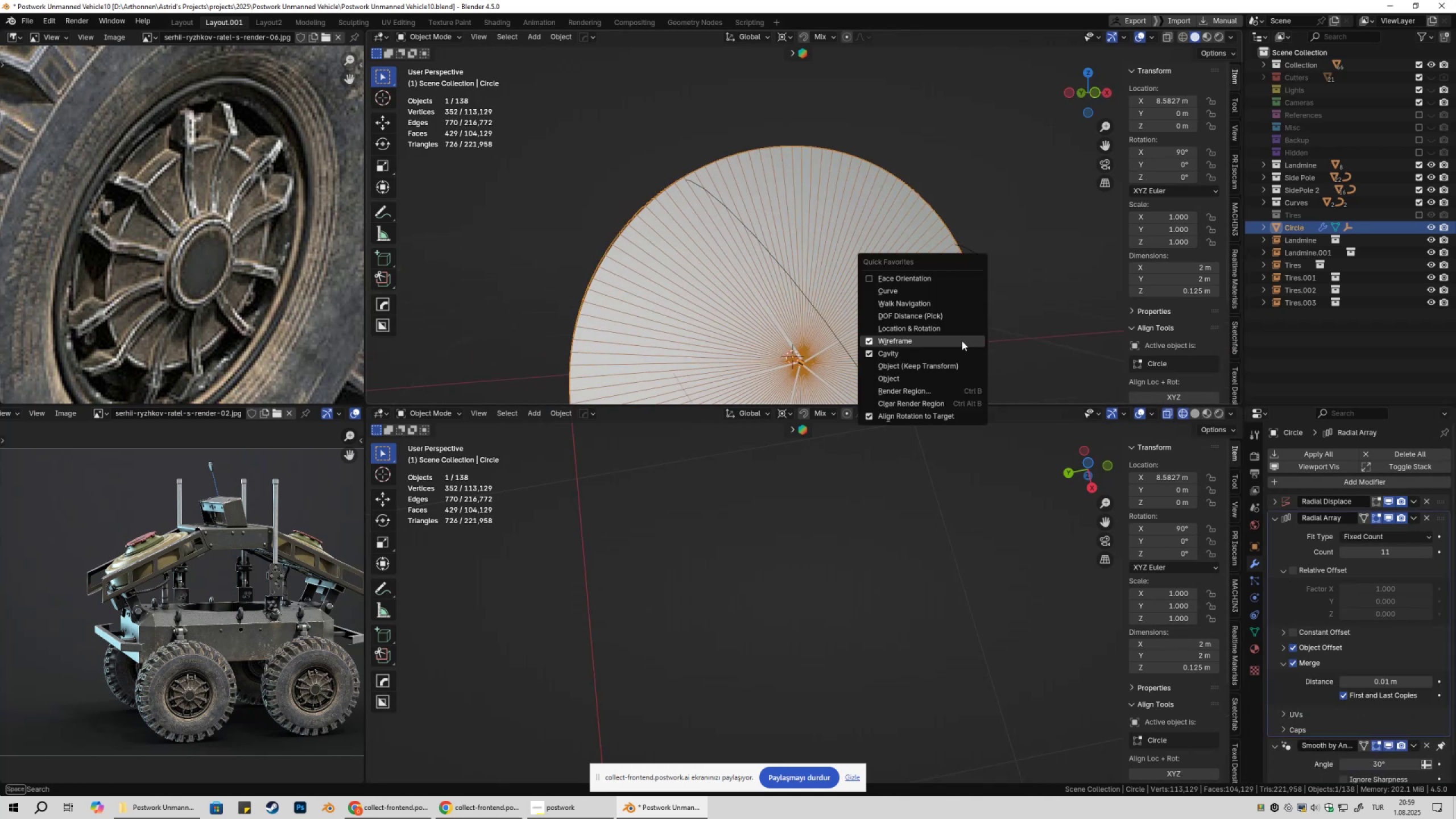 
left_click([962, 341])
 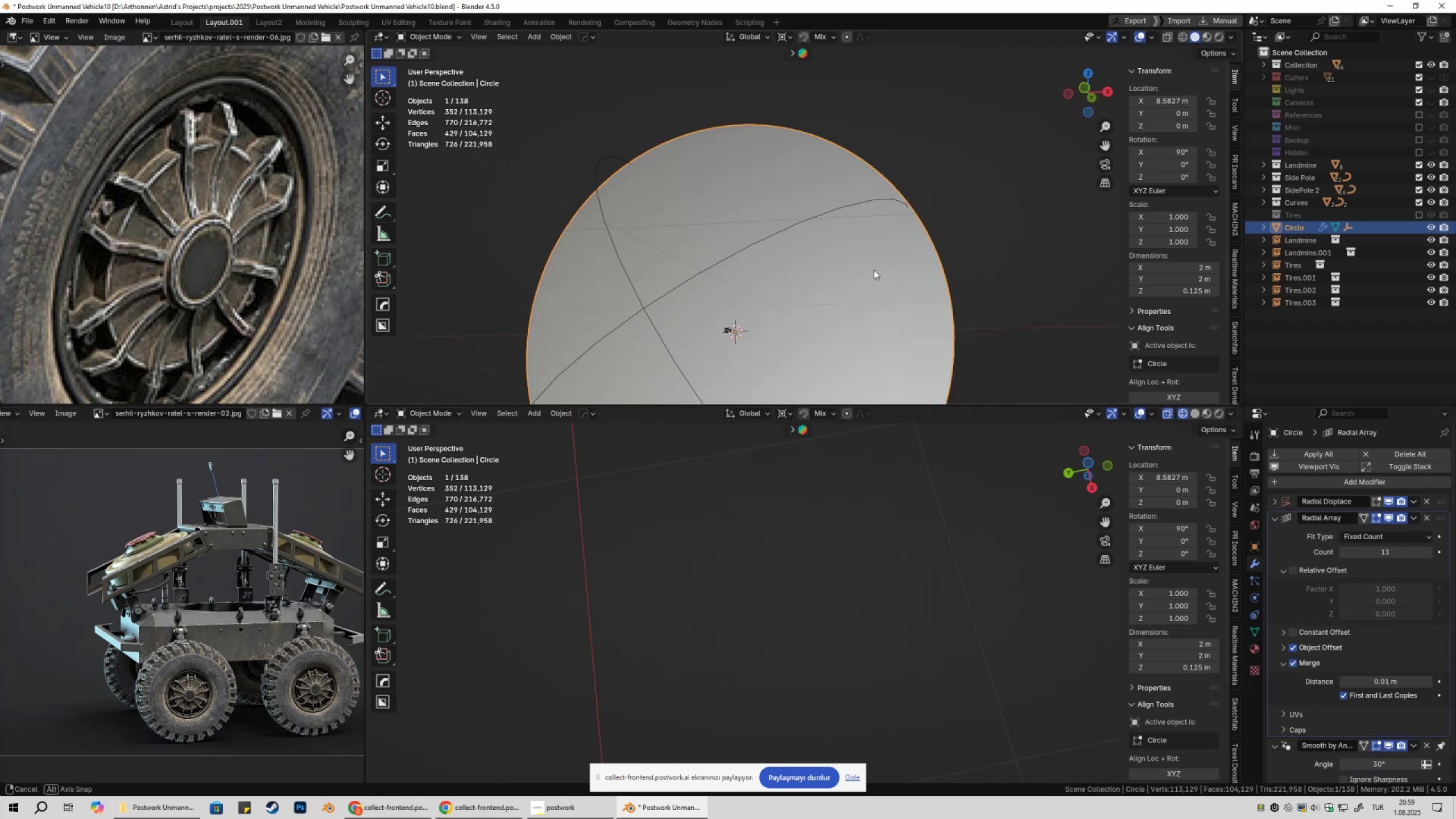 
key(Tab)
 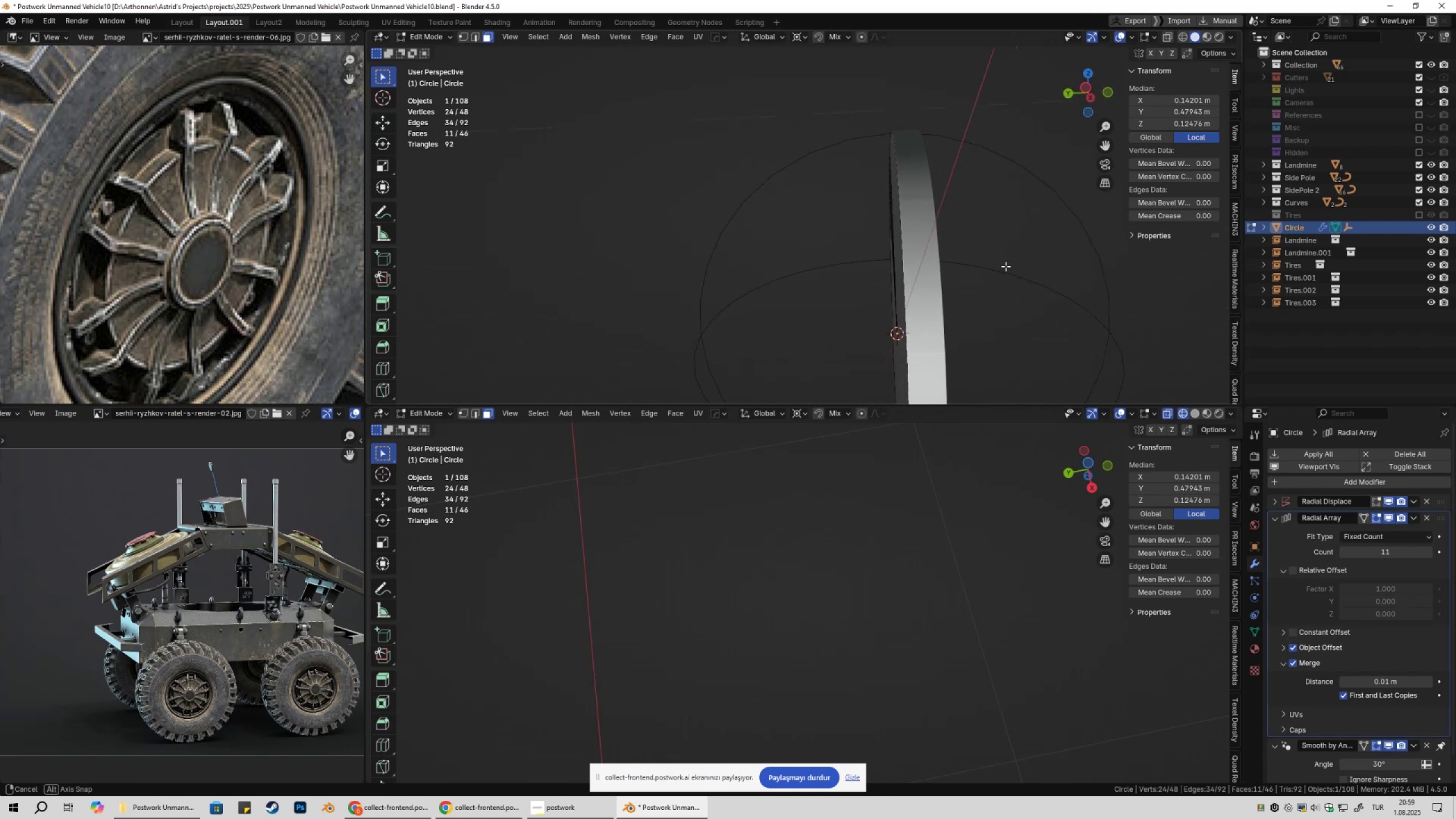 
key(Tab)
 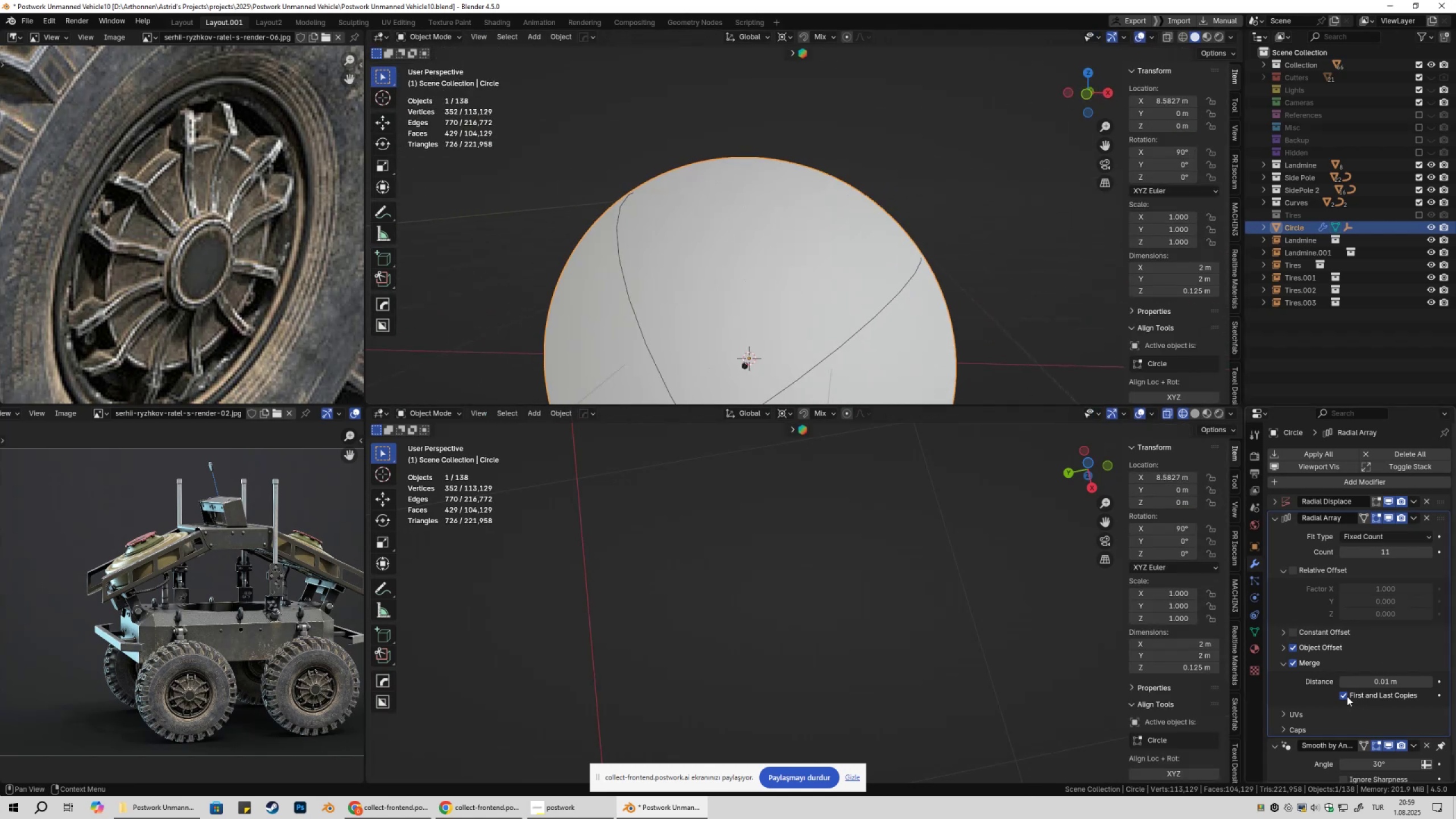 
double_click([1346, 696])
 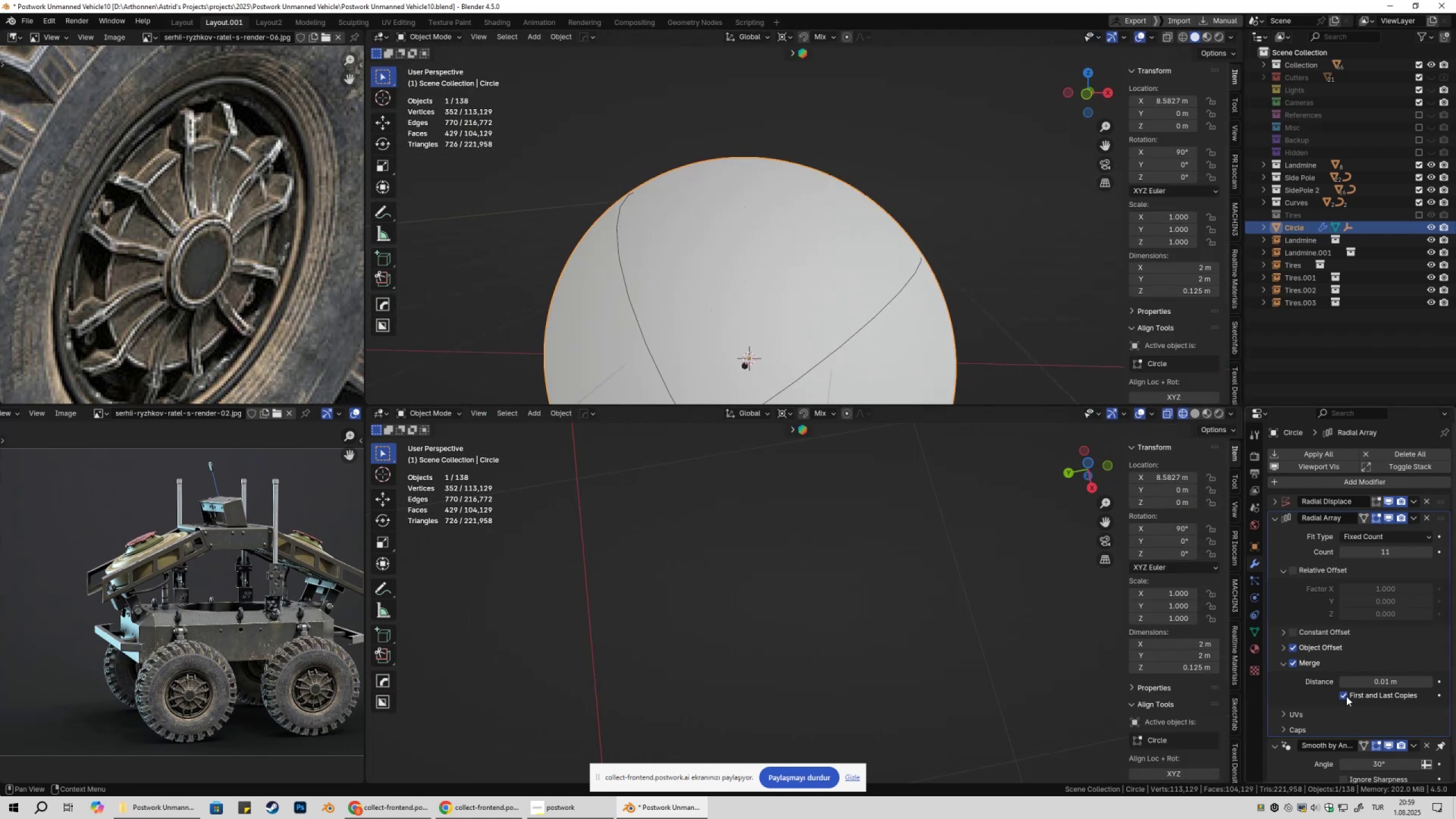 
triple_click([1346, 696])
 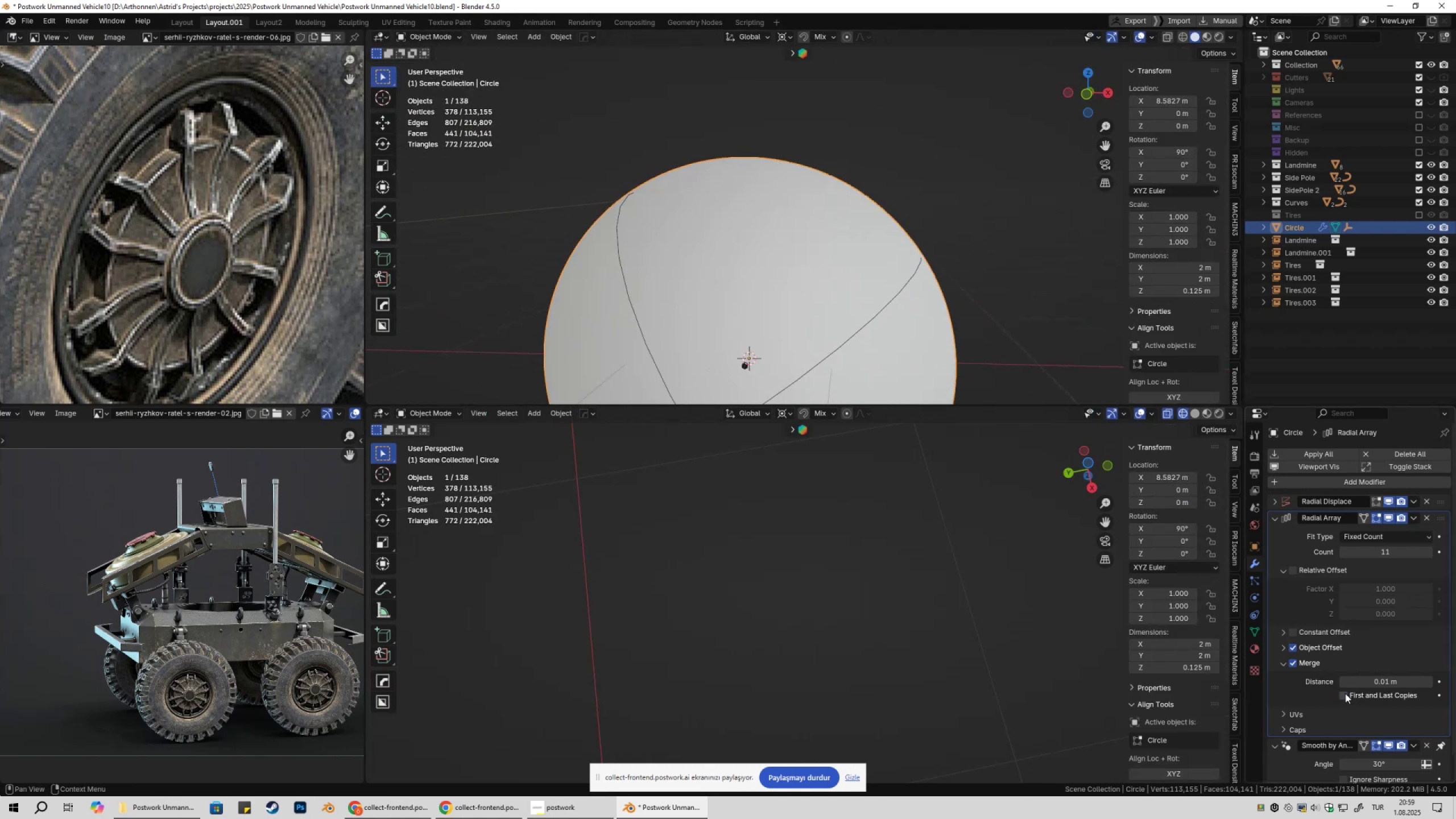 
left_click([1345, 693])
 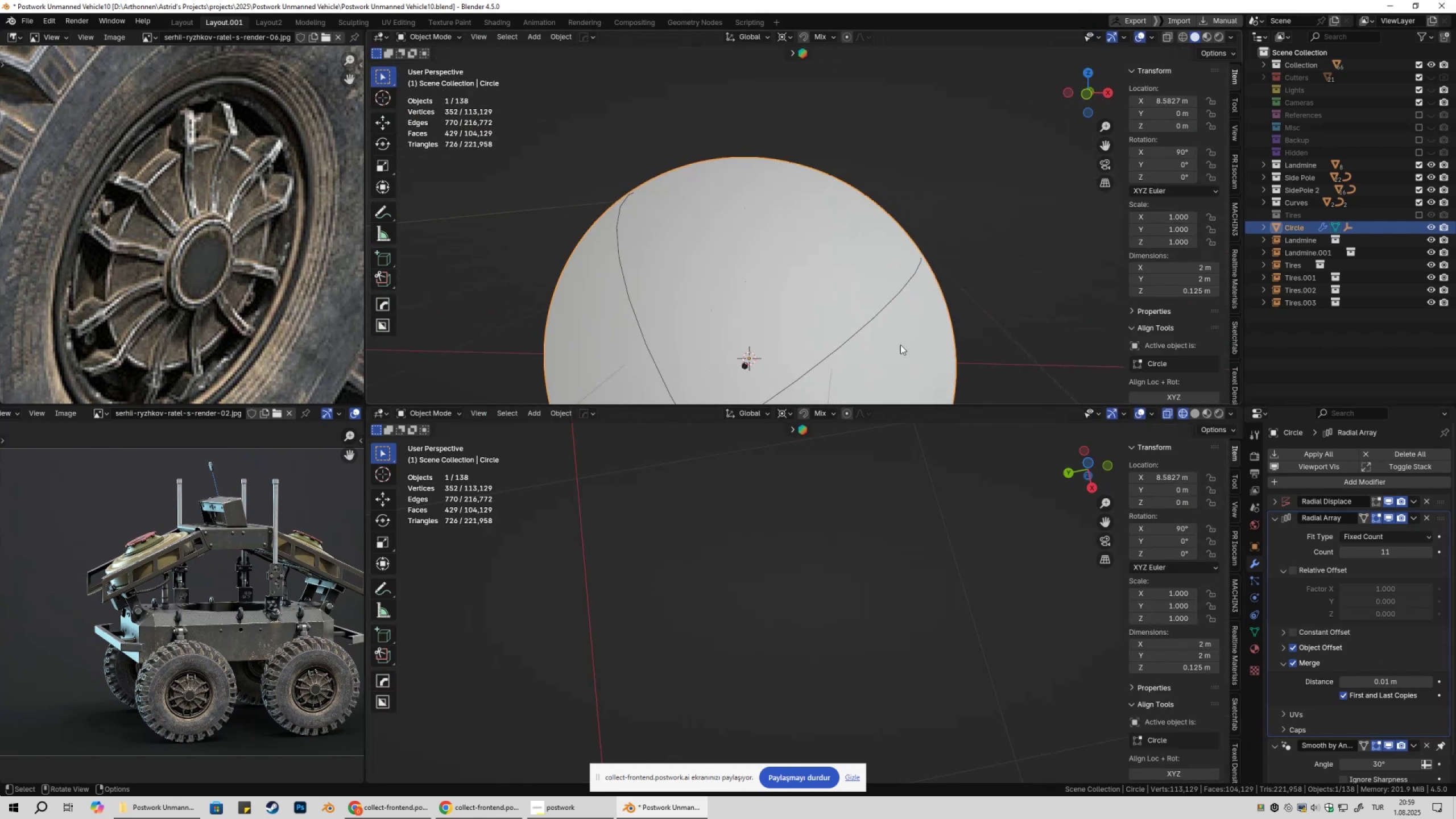 
key(Tab)
 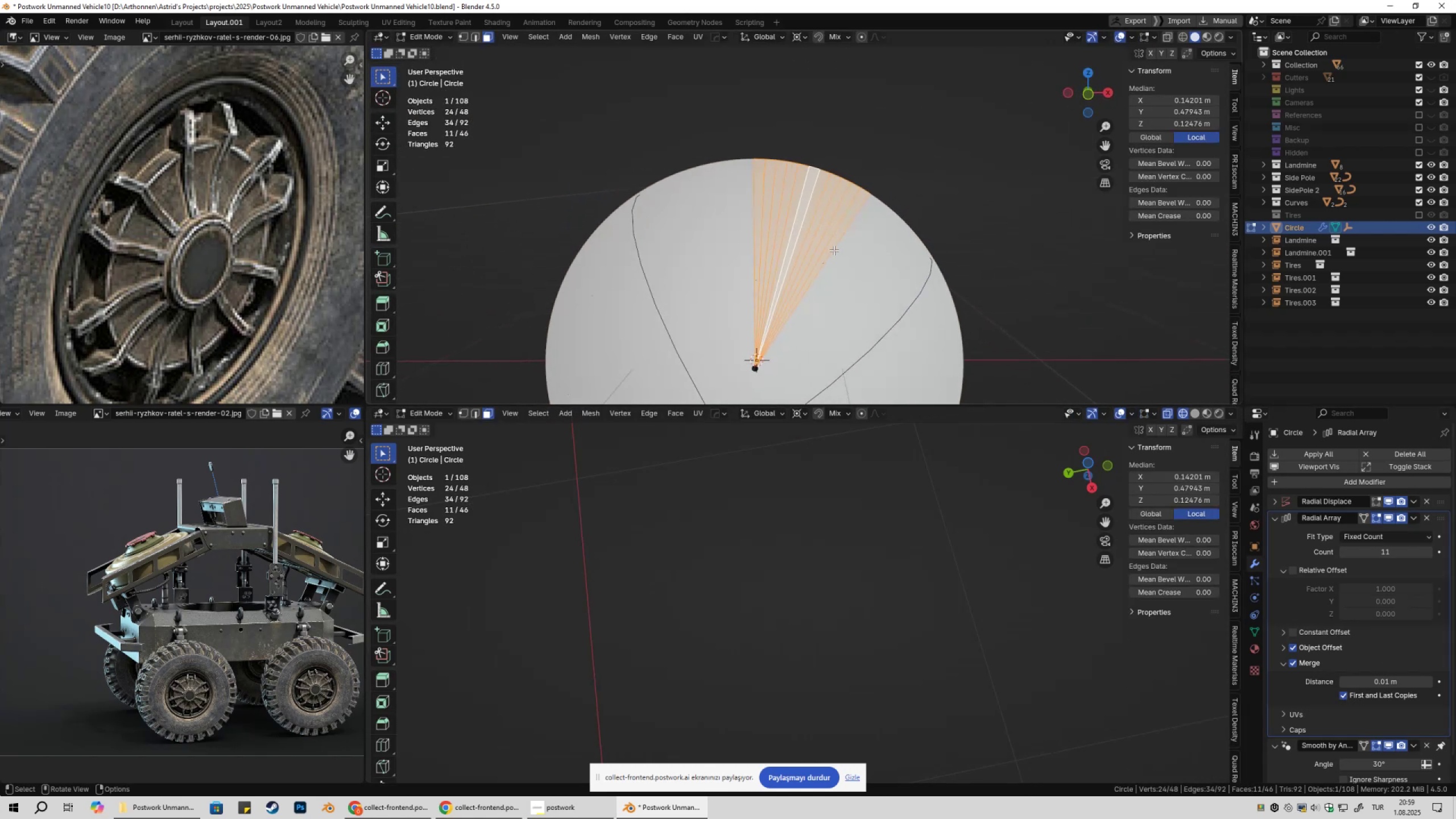 
hold_key(key=ShiftLeft, duration=0.35)
 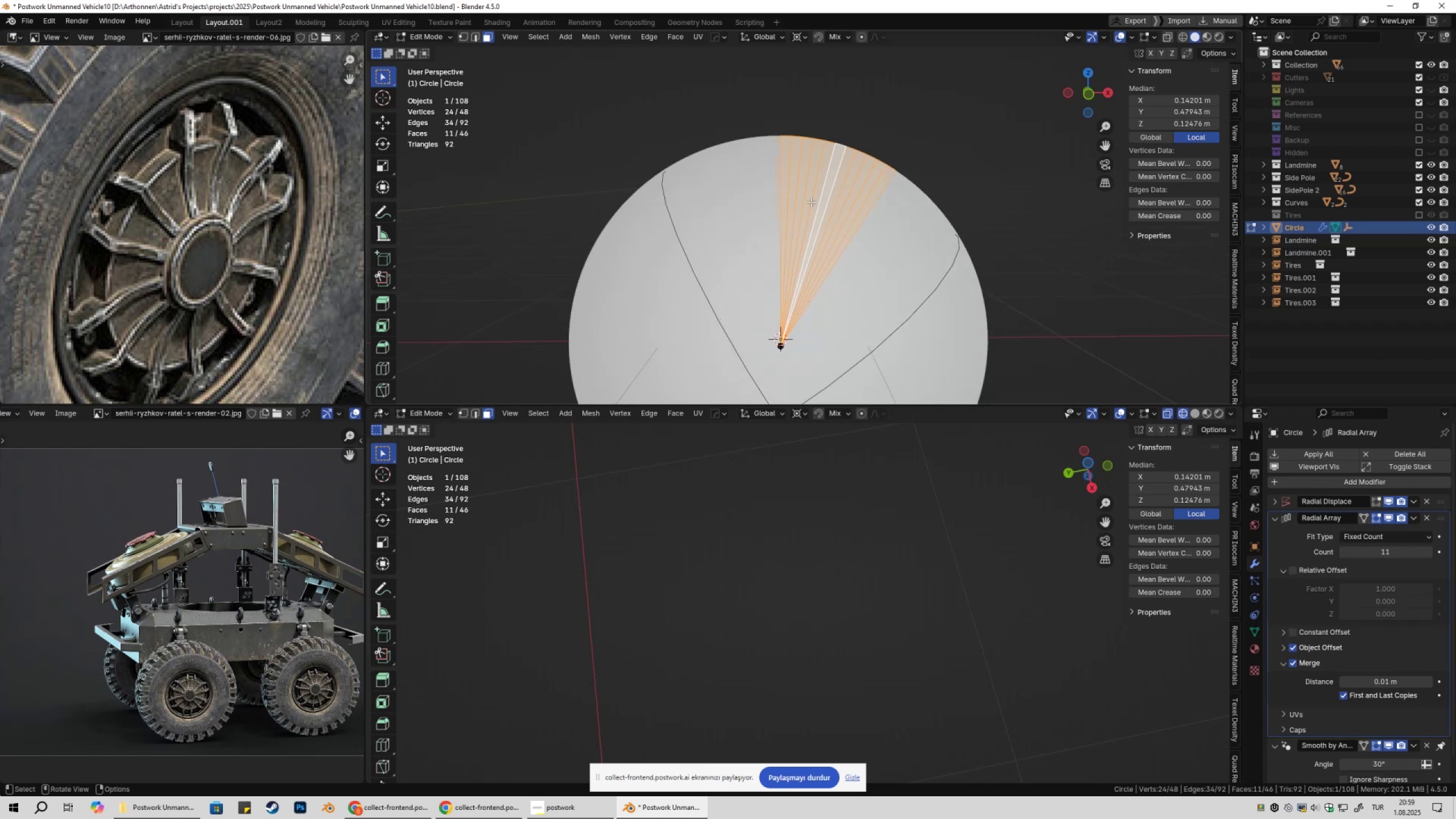 
scroll: coordinate [811, 202], scroll_direction: up, amount: 1.0
 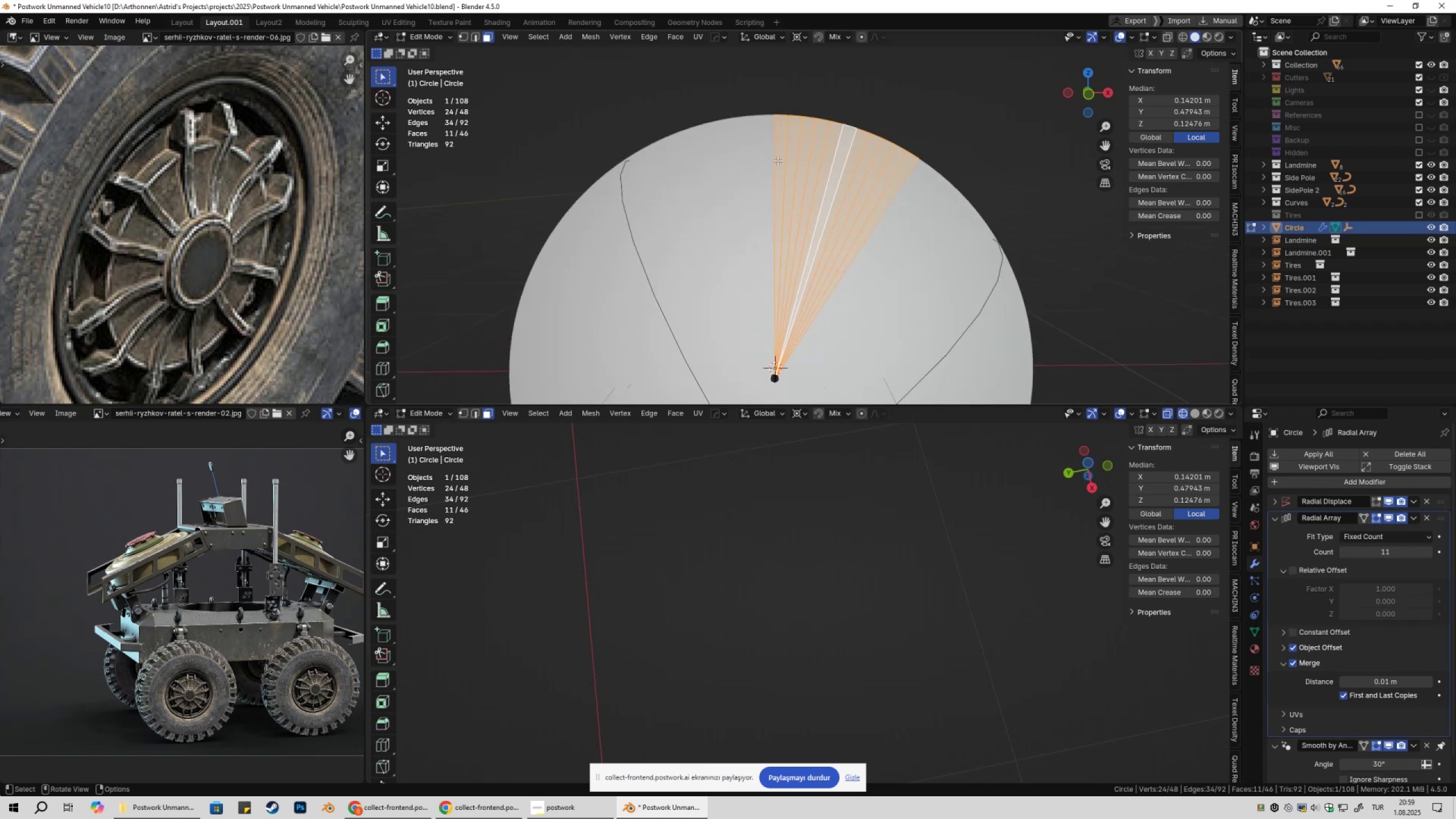 
key(3)
 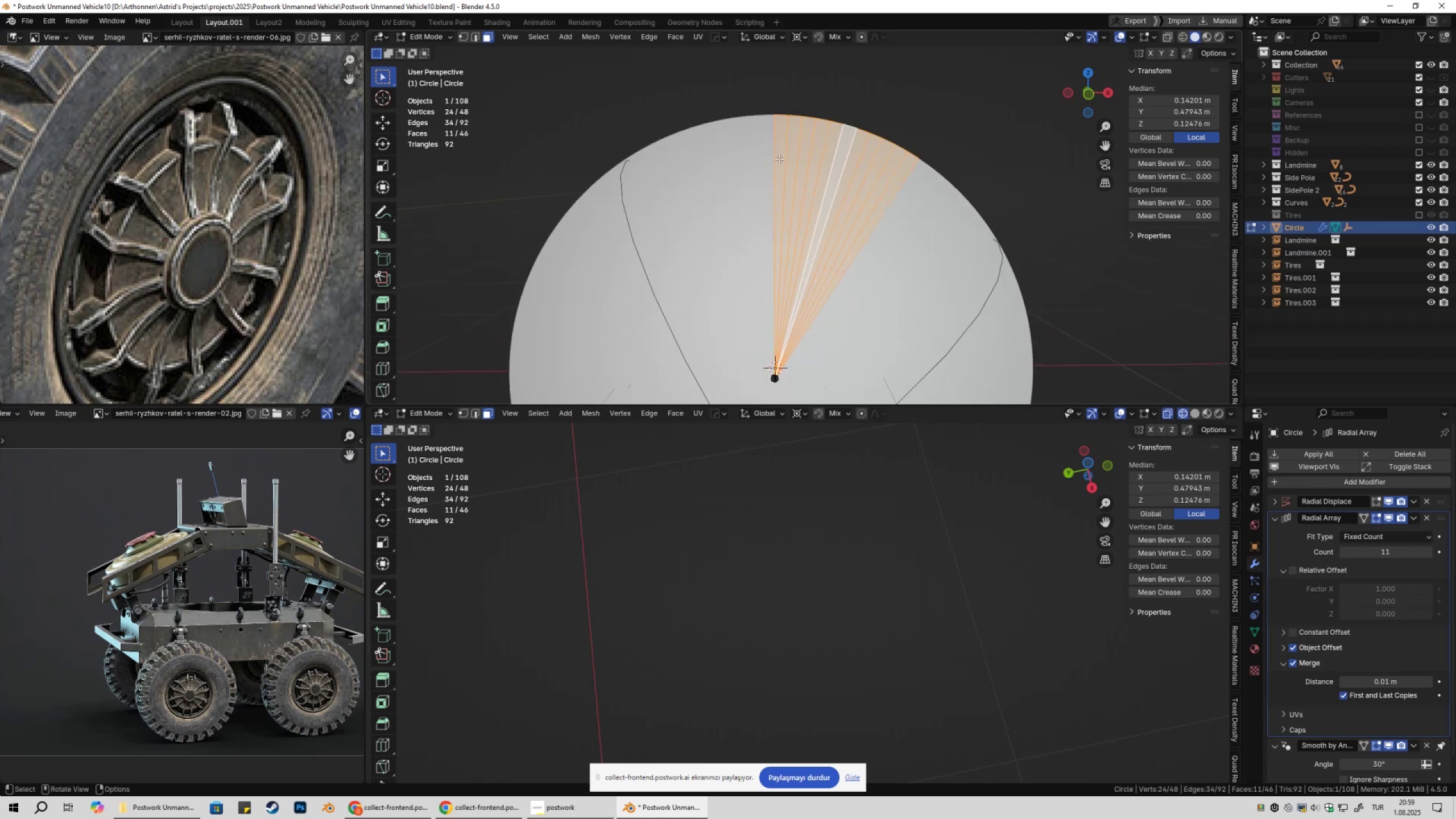 
left_click([779, 159])
 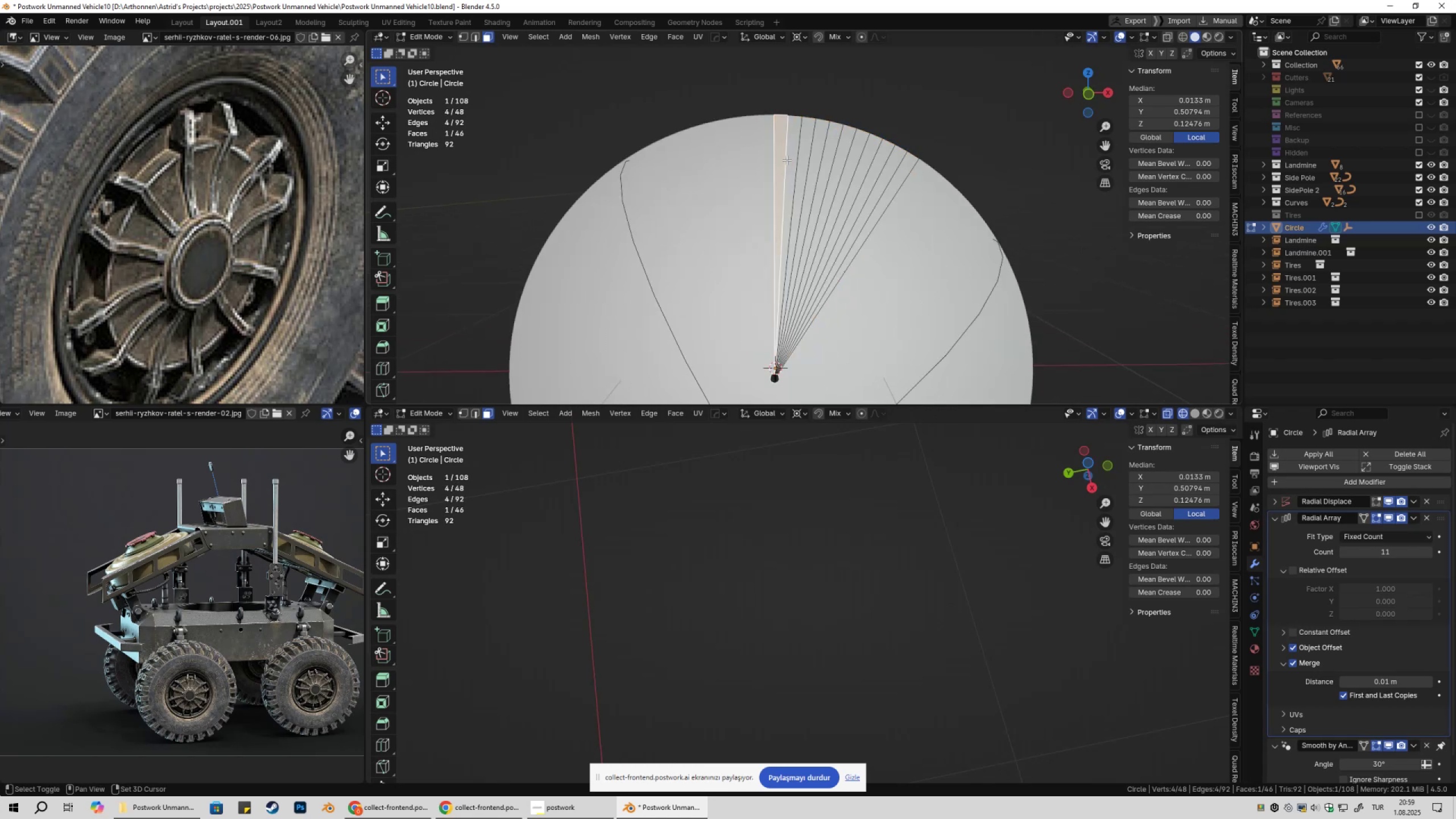 
hold_key(key=ShiftLeft, duration=1.5)
double_click([789, 159])
 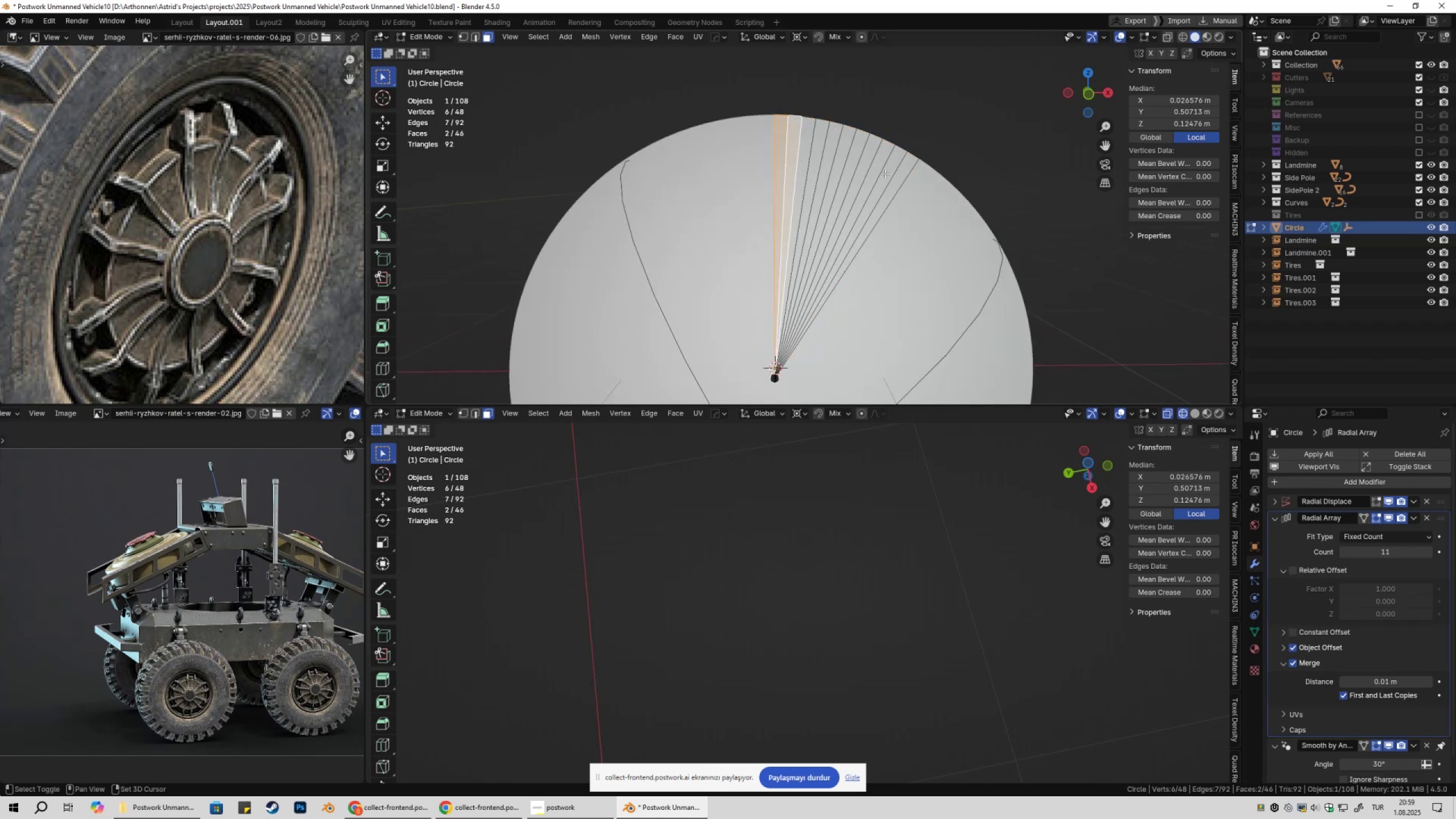 
left_click([885, 173])
 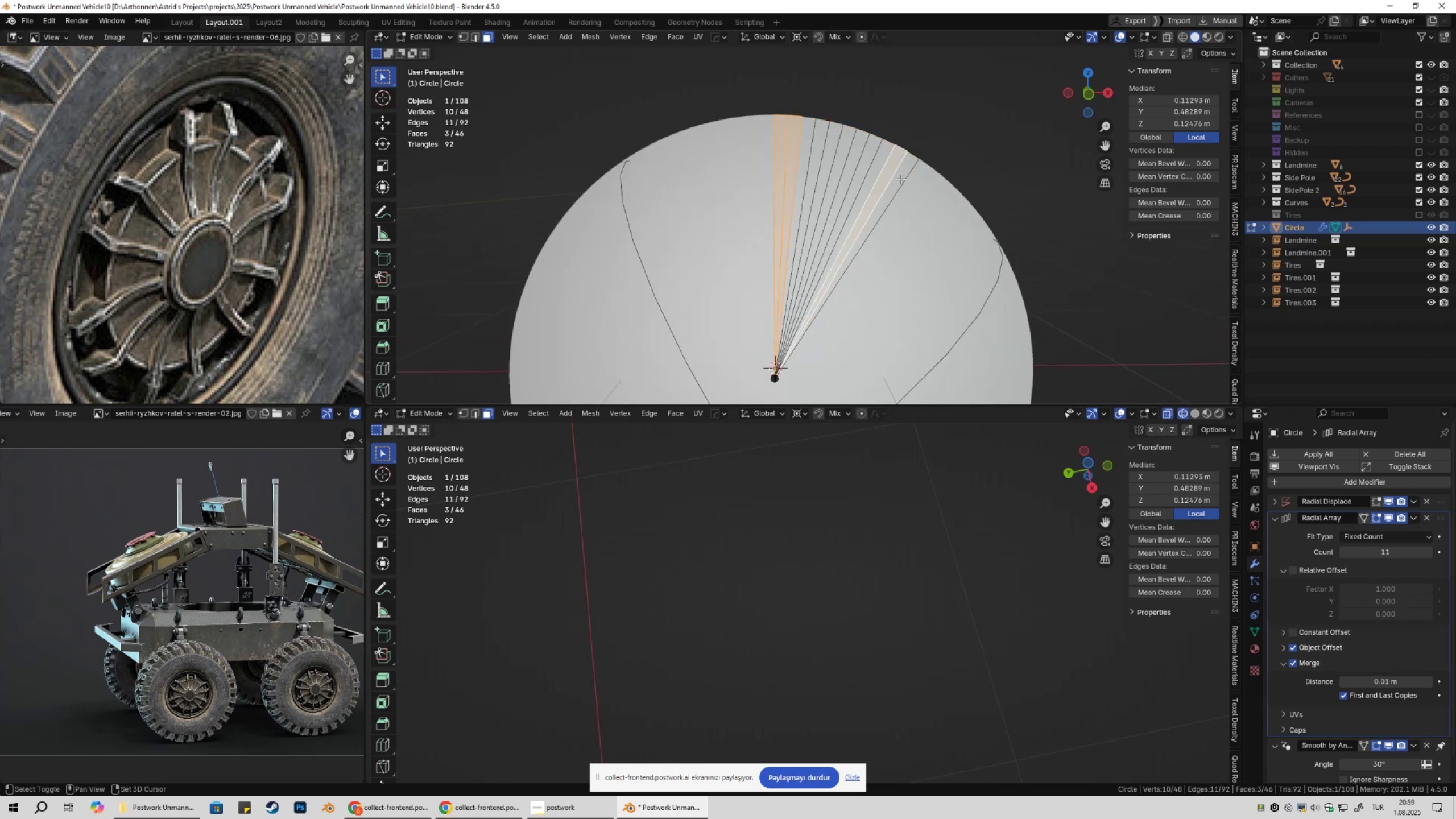 
double_click([901, 179])
 